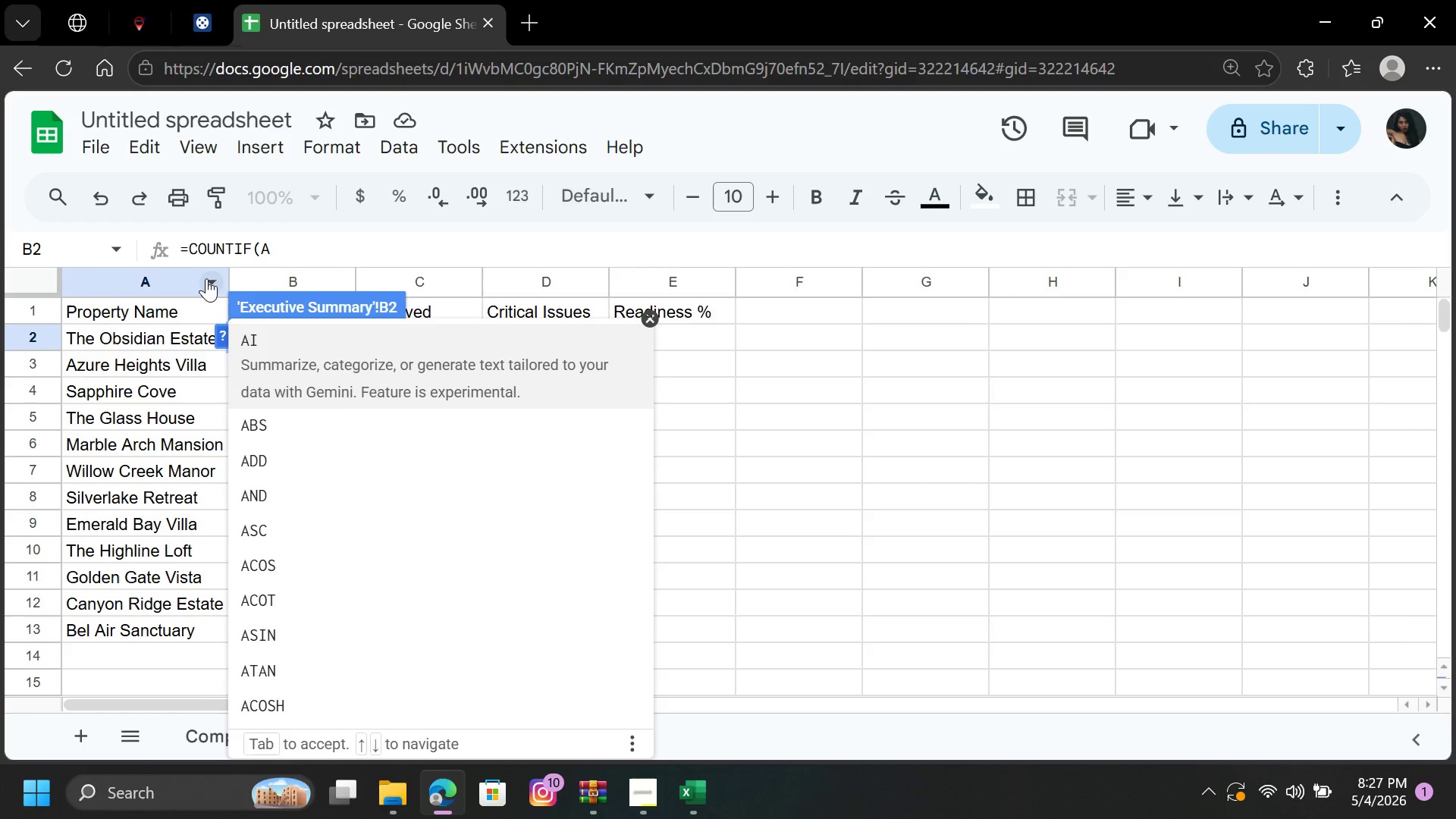 
key(Backspace)
 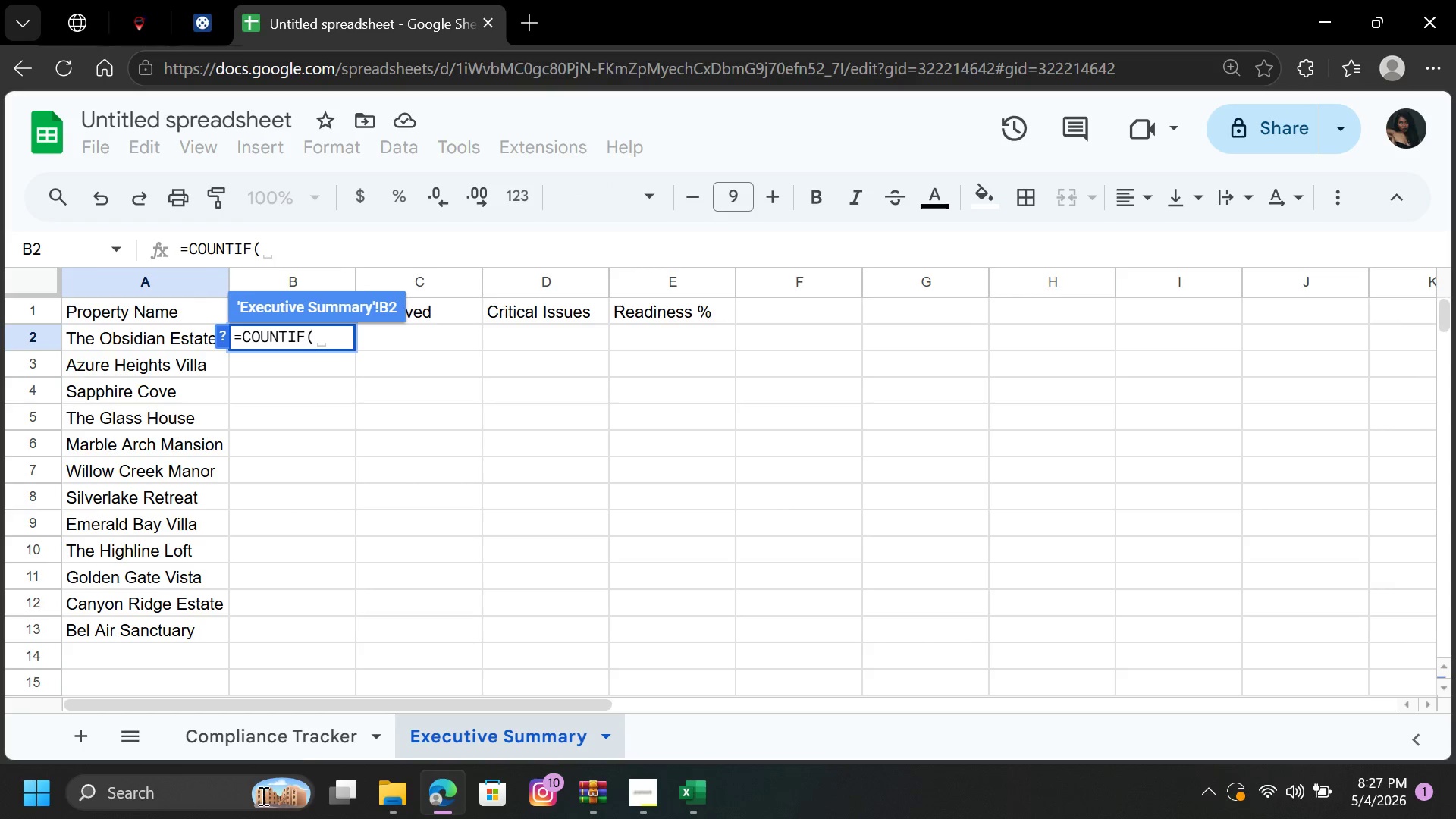 
left_click([298, 721])
 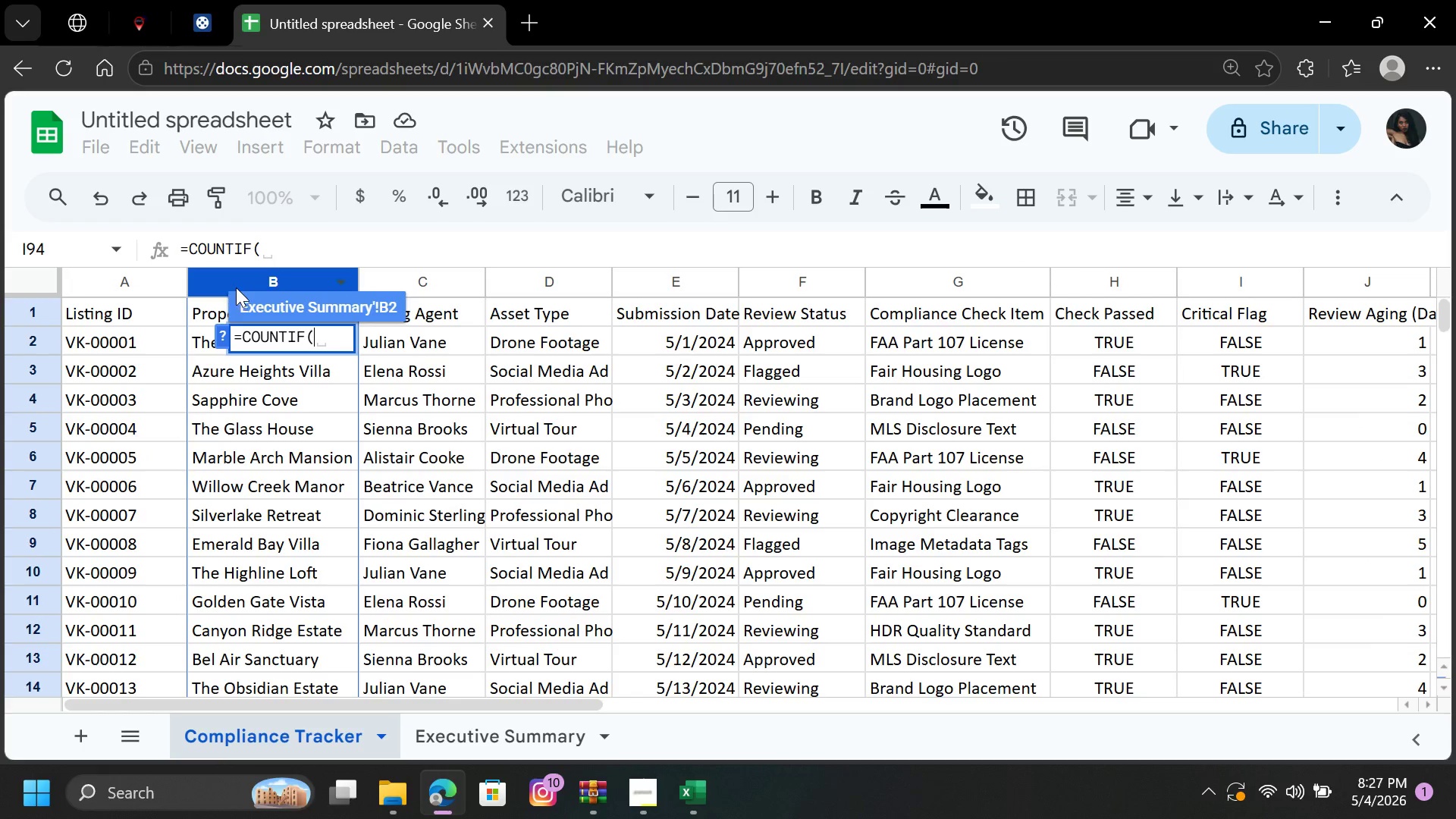 
left_click([233, 286])
 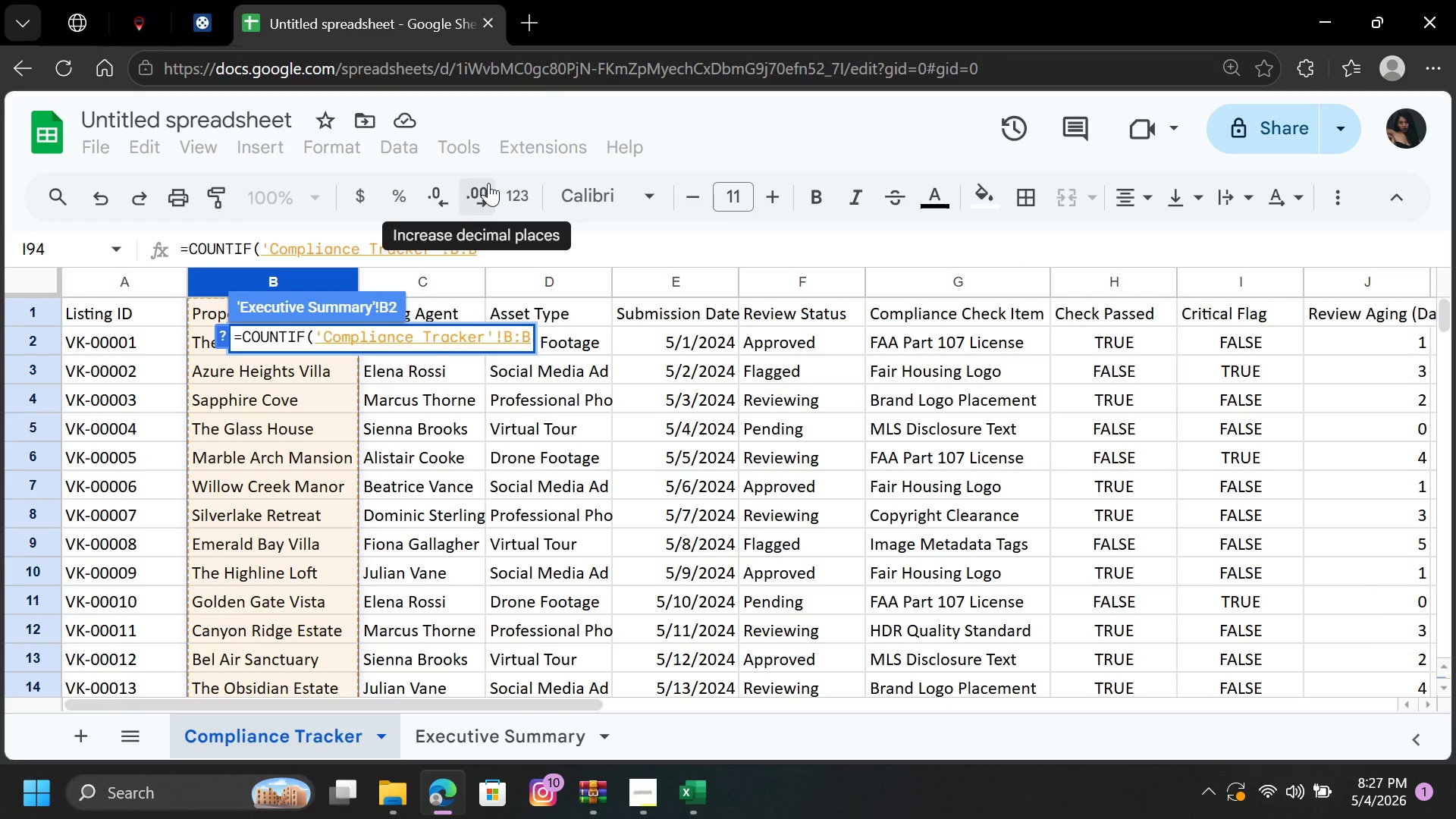 
key(Comma)
 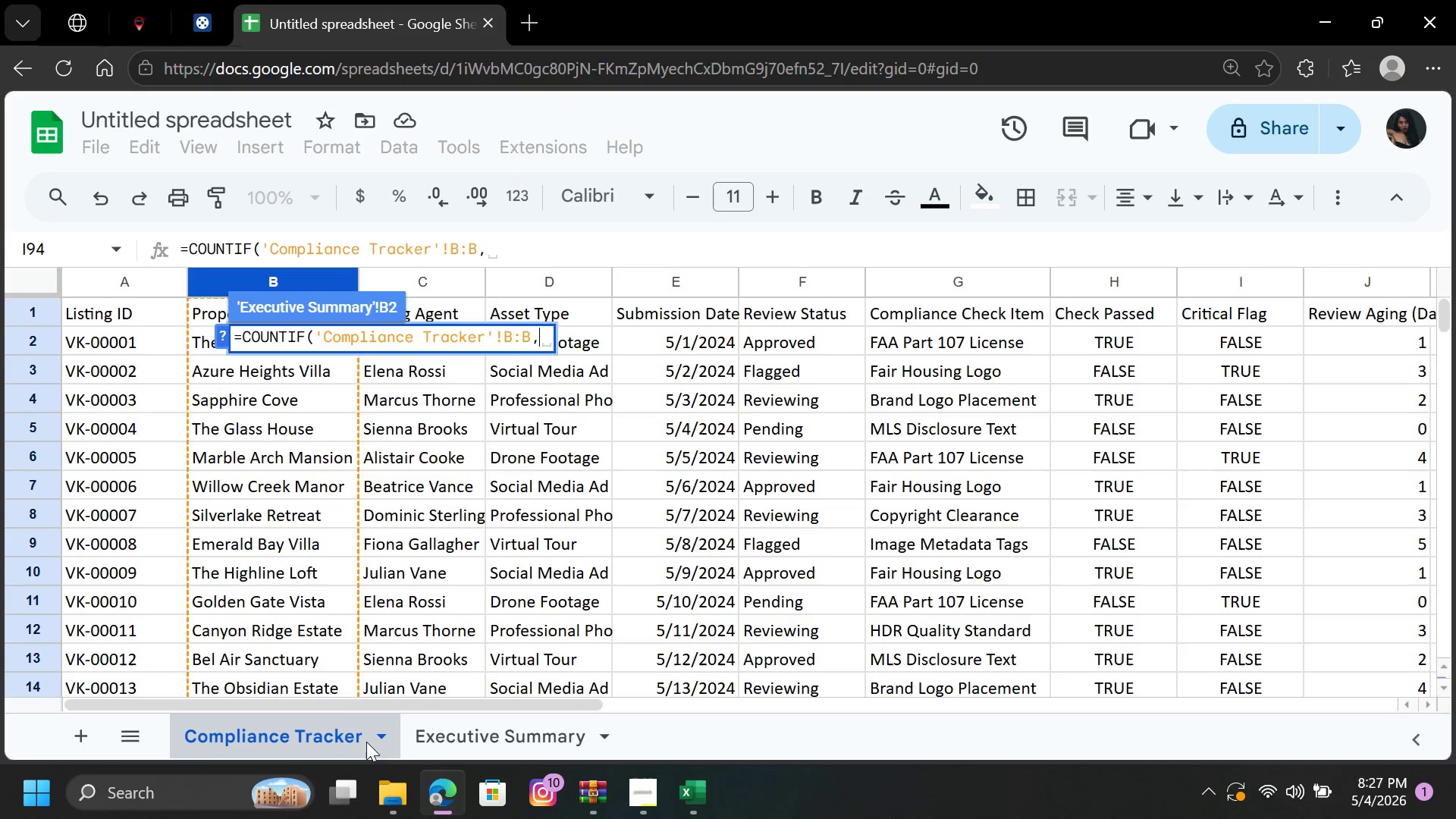 
left_click([444, 736])
 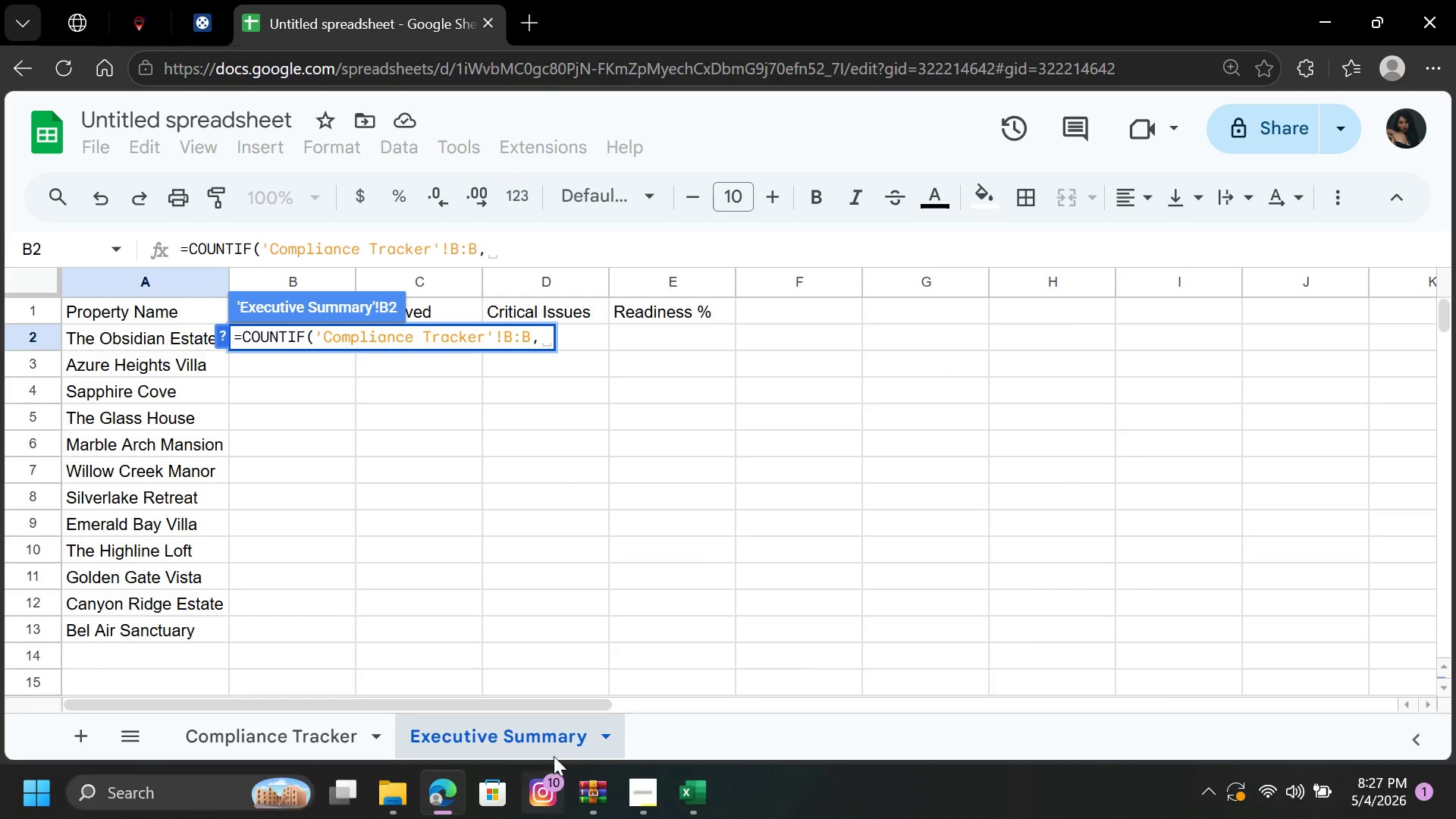 
left_click_drag(start_coordinate=[535, 701], to_coordinate=[559, 701])
 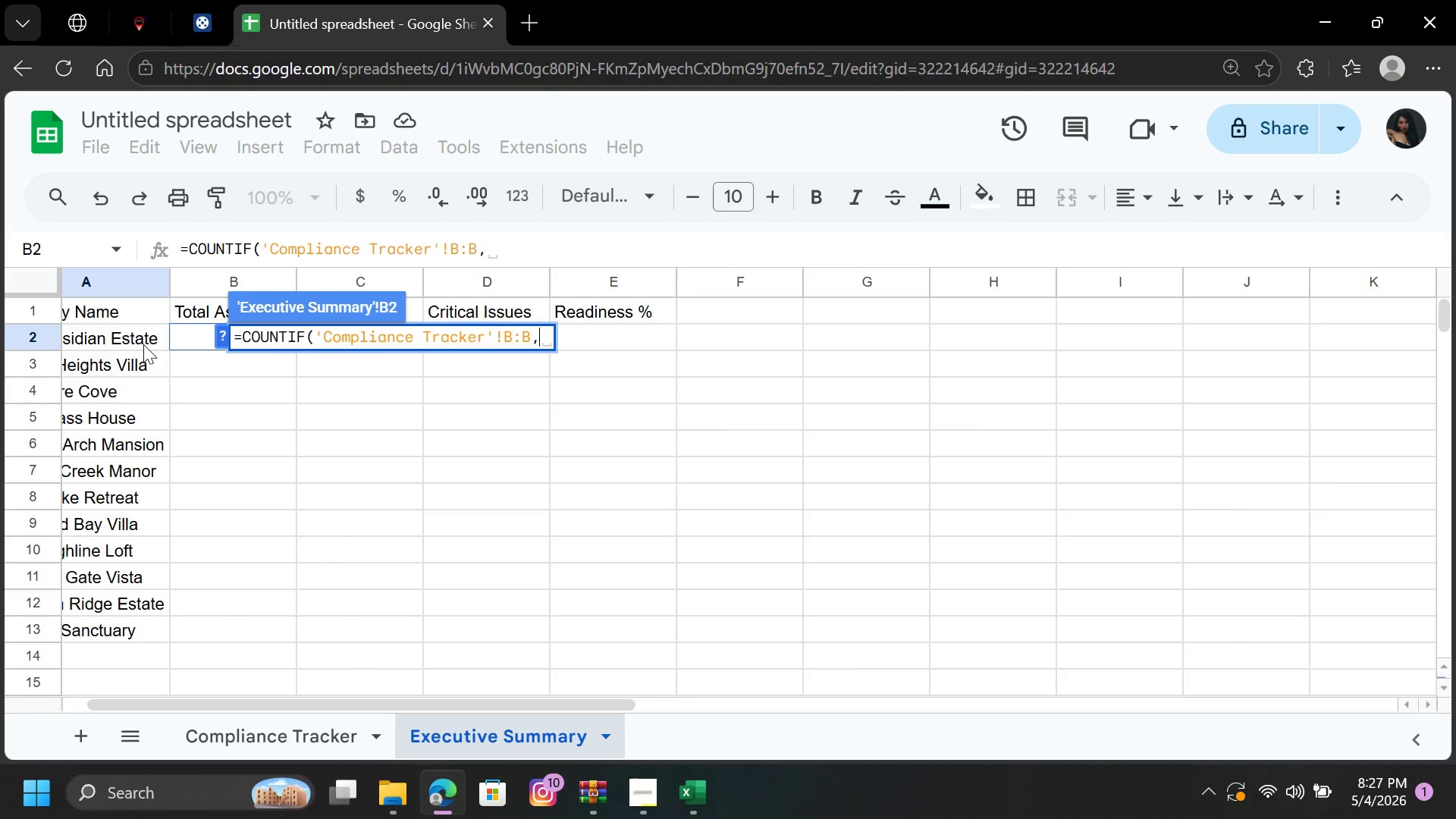 
left_click([143, 341])
 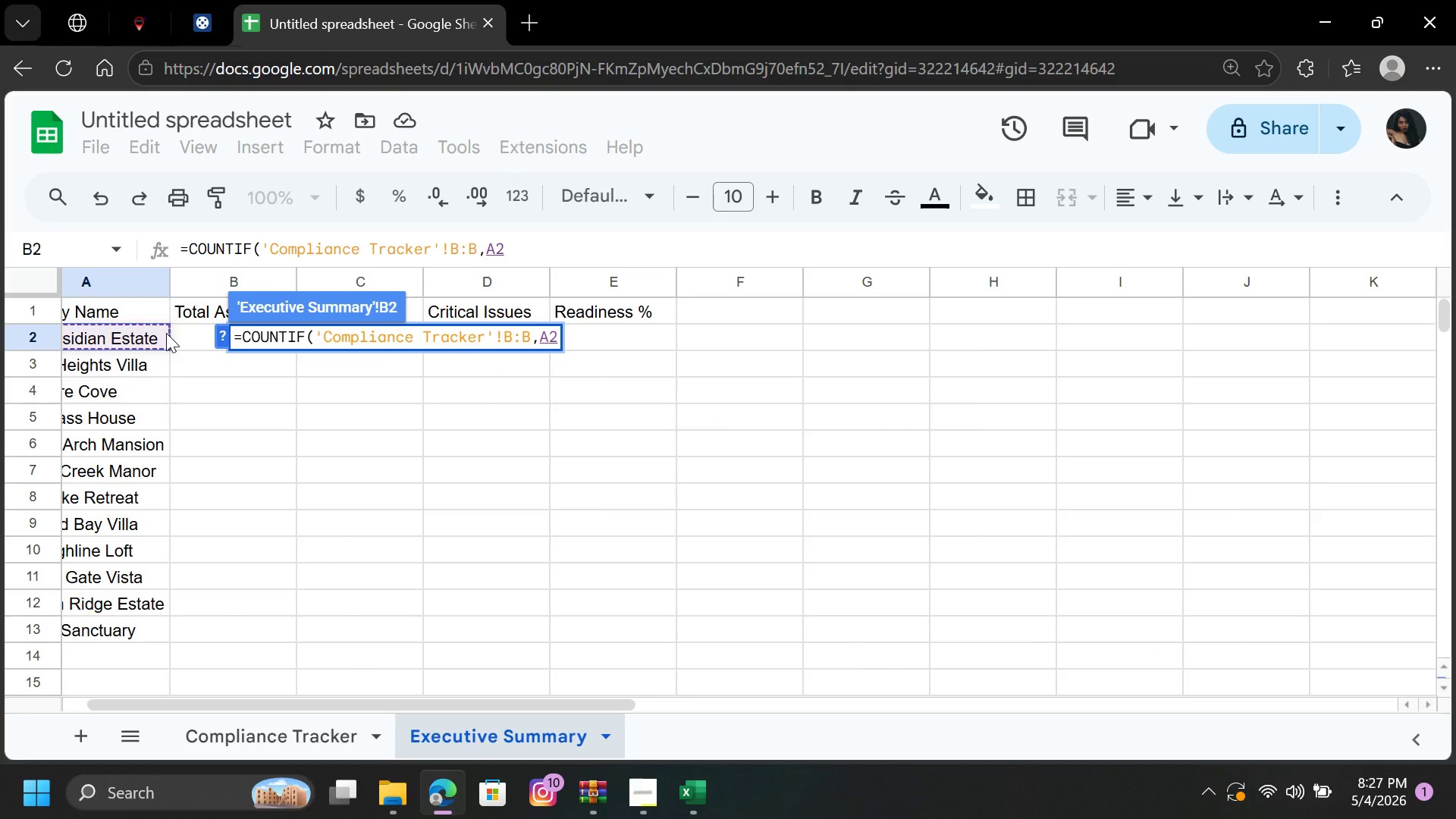 
key(Shift+0)
 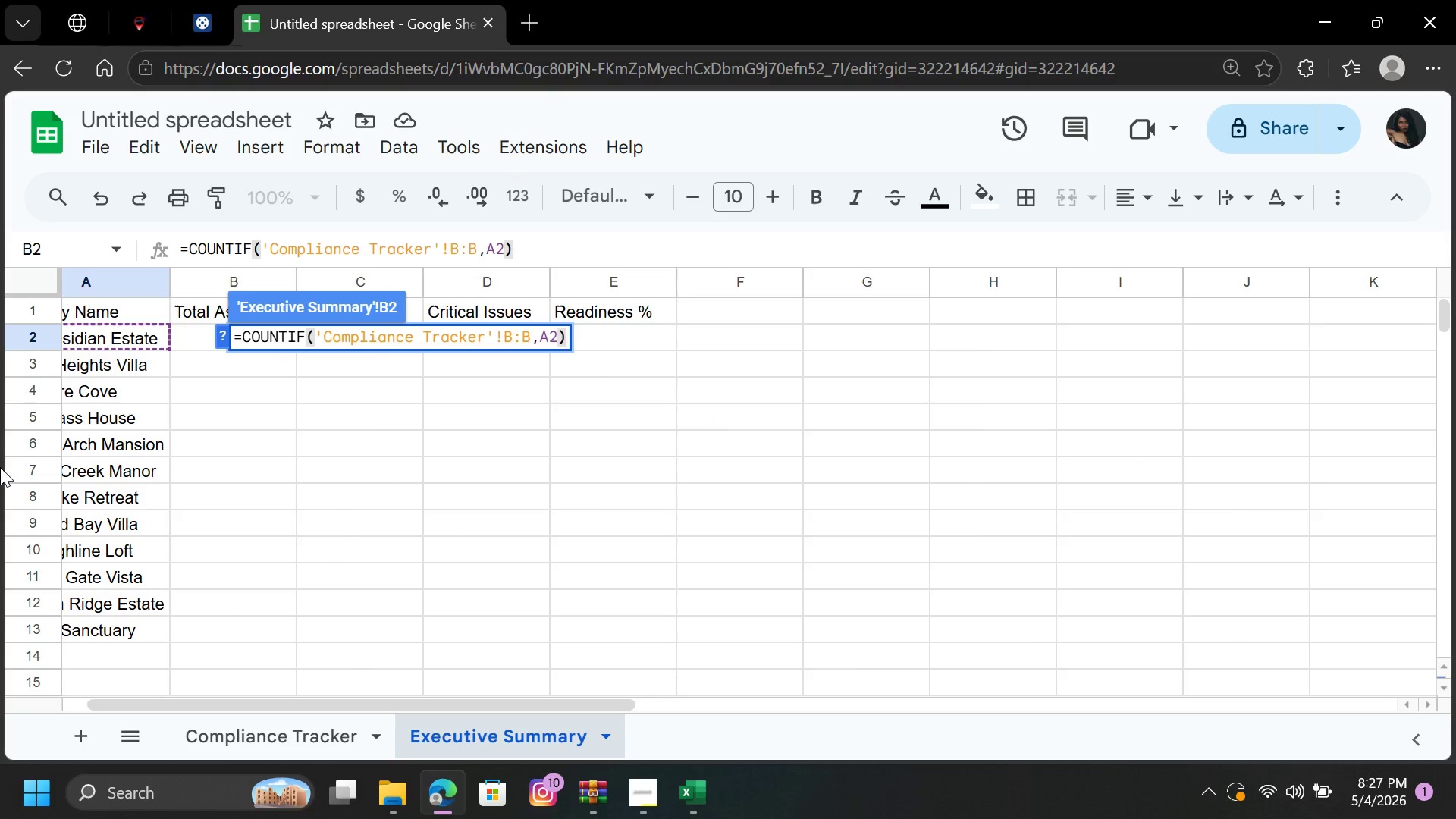 
key(Enter)
 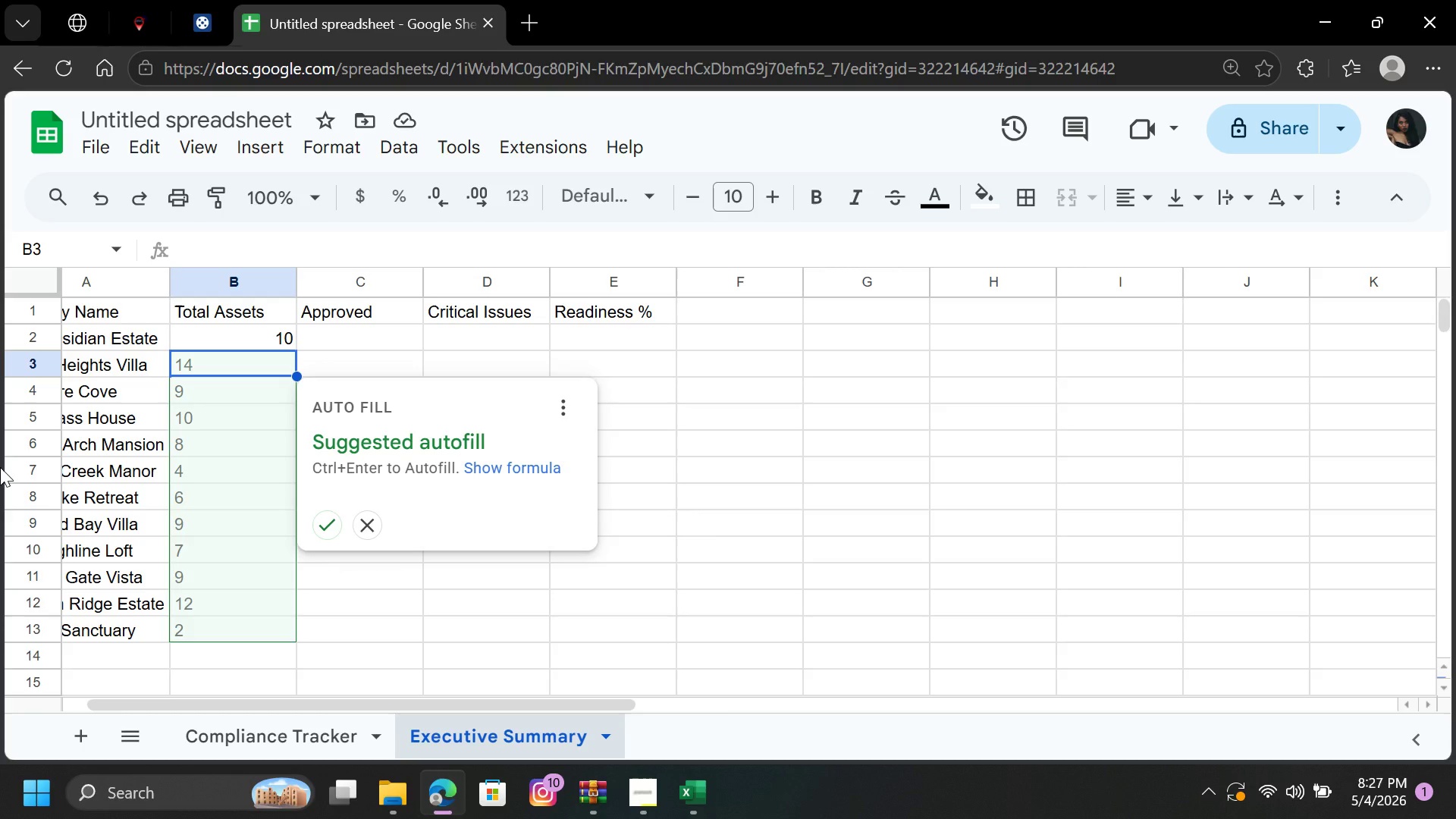 
wait(12.17)
 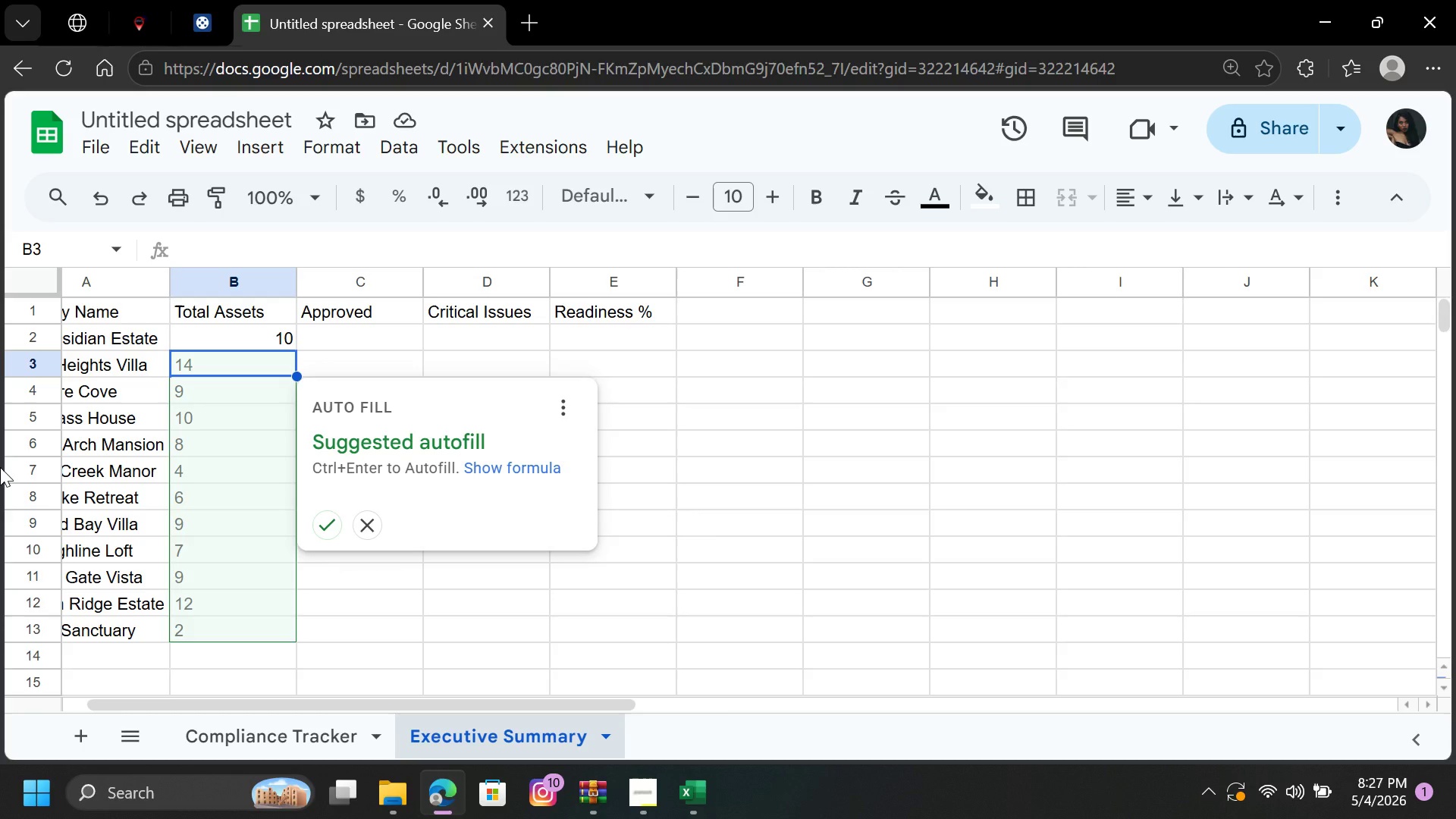 
mouse_move([328, 716])
 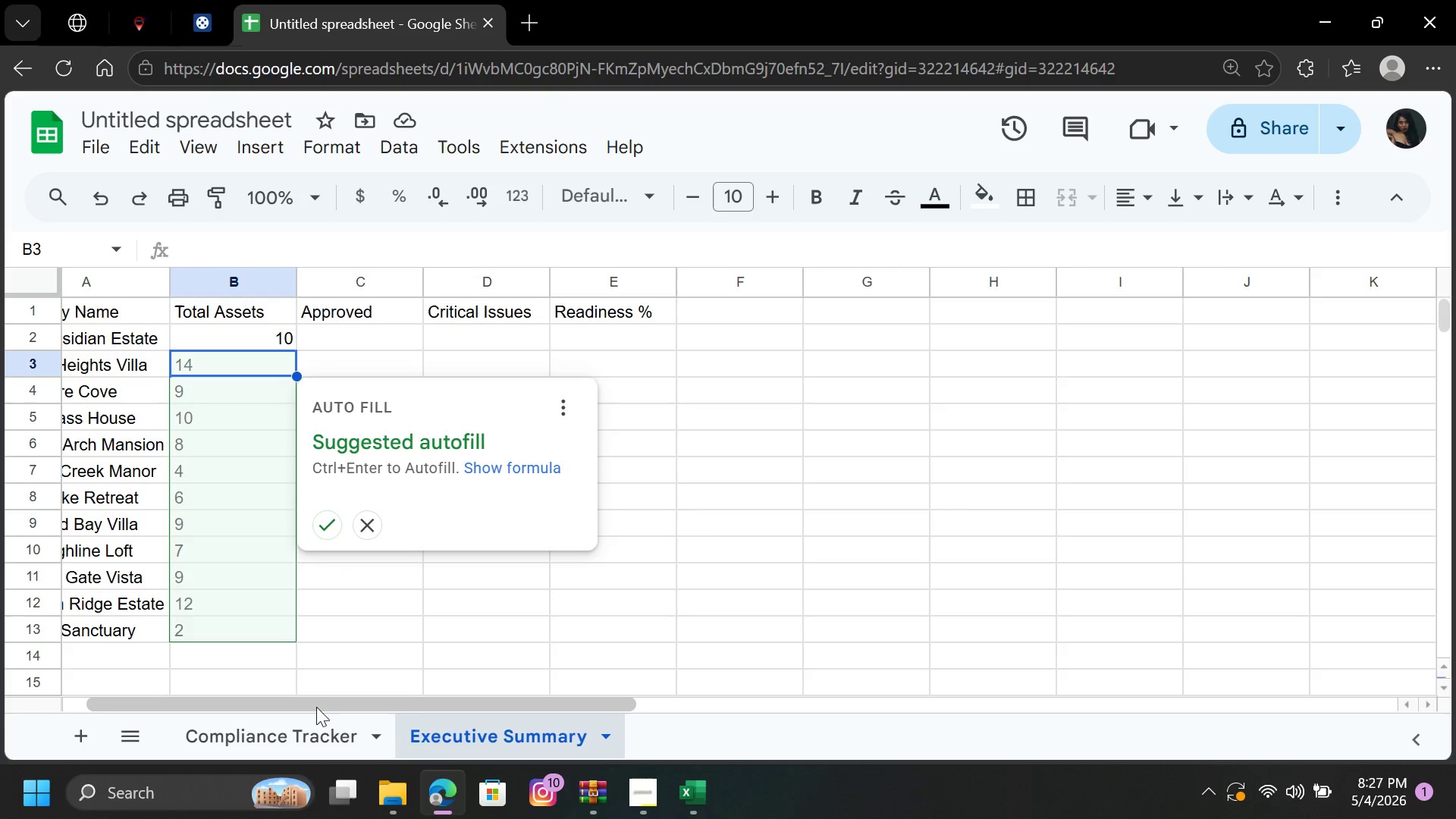 
left_click_drag(start_coordinate=[316, 704], to_coordinate=[234, 709])
 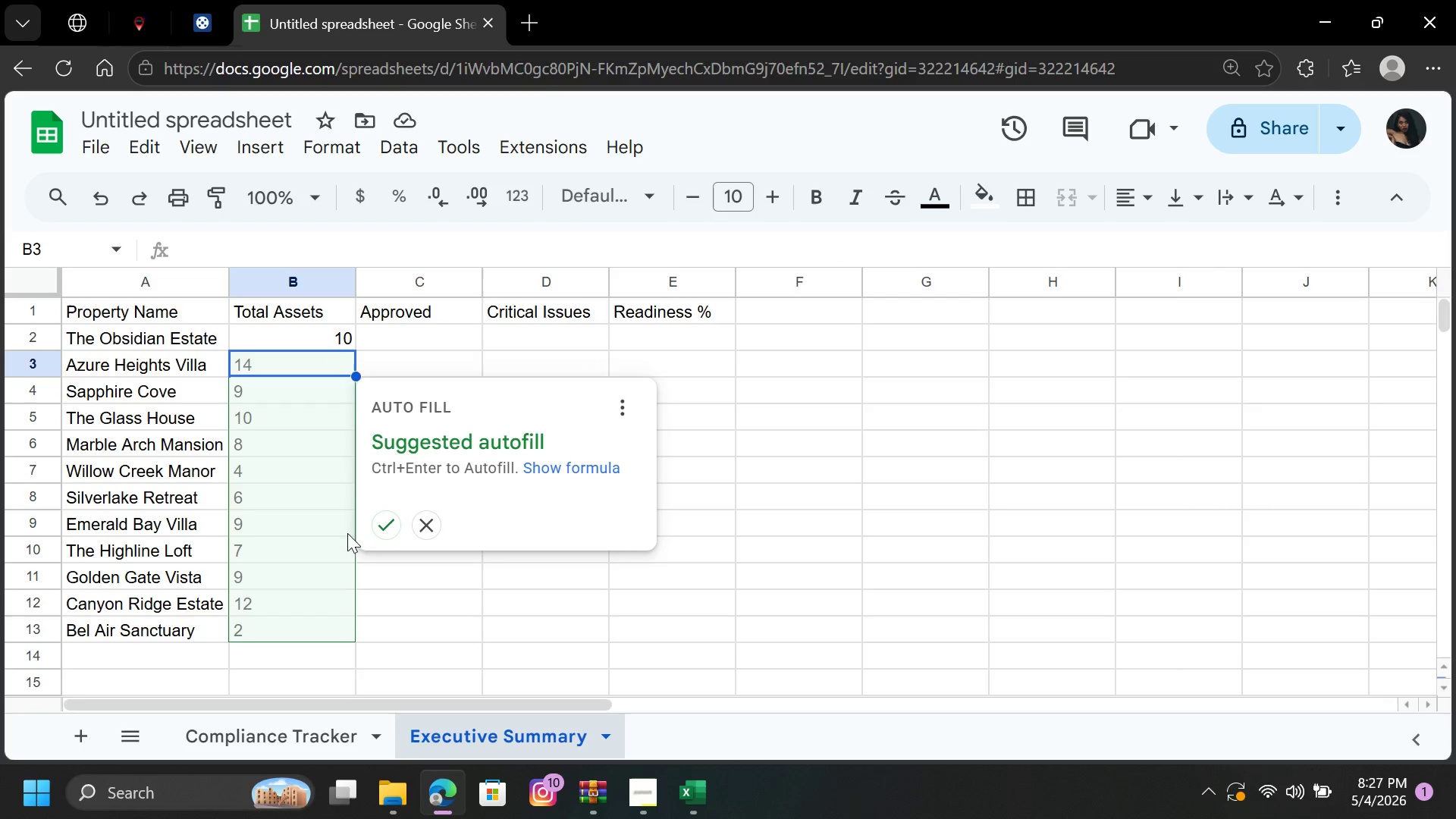 
left_click([389, 519])
 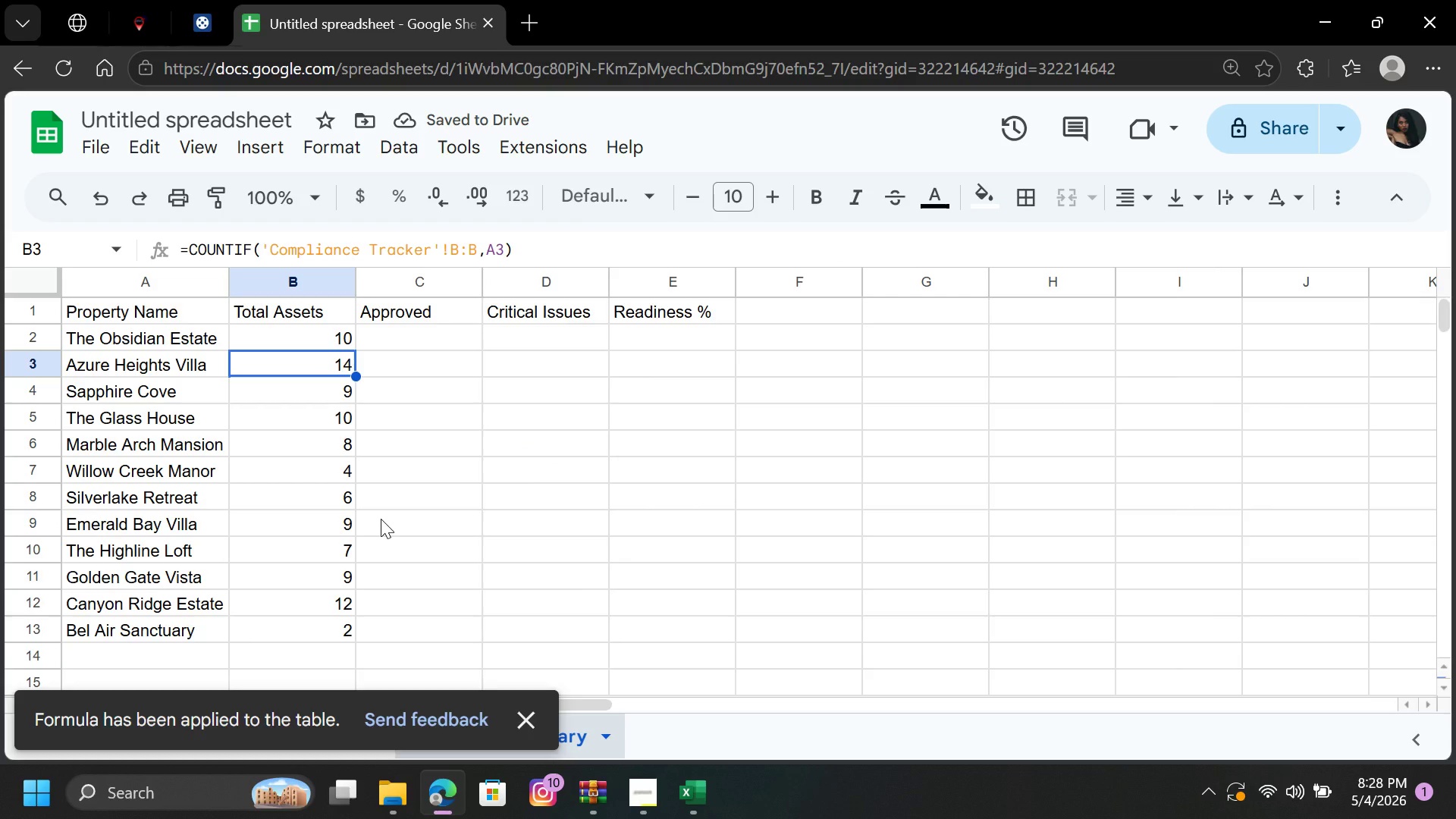 
wait(6.3)
 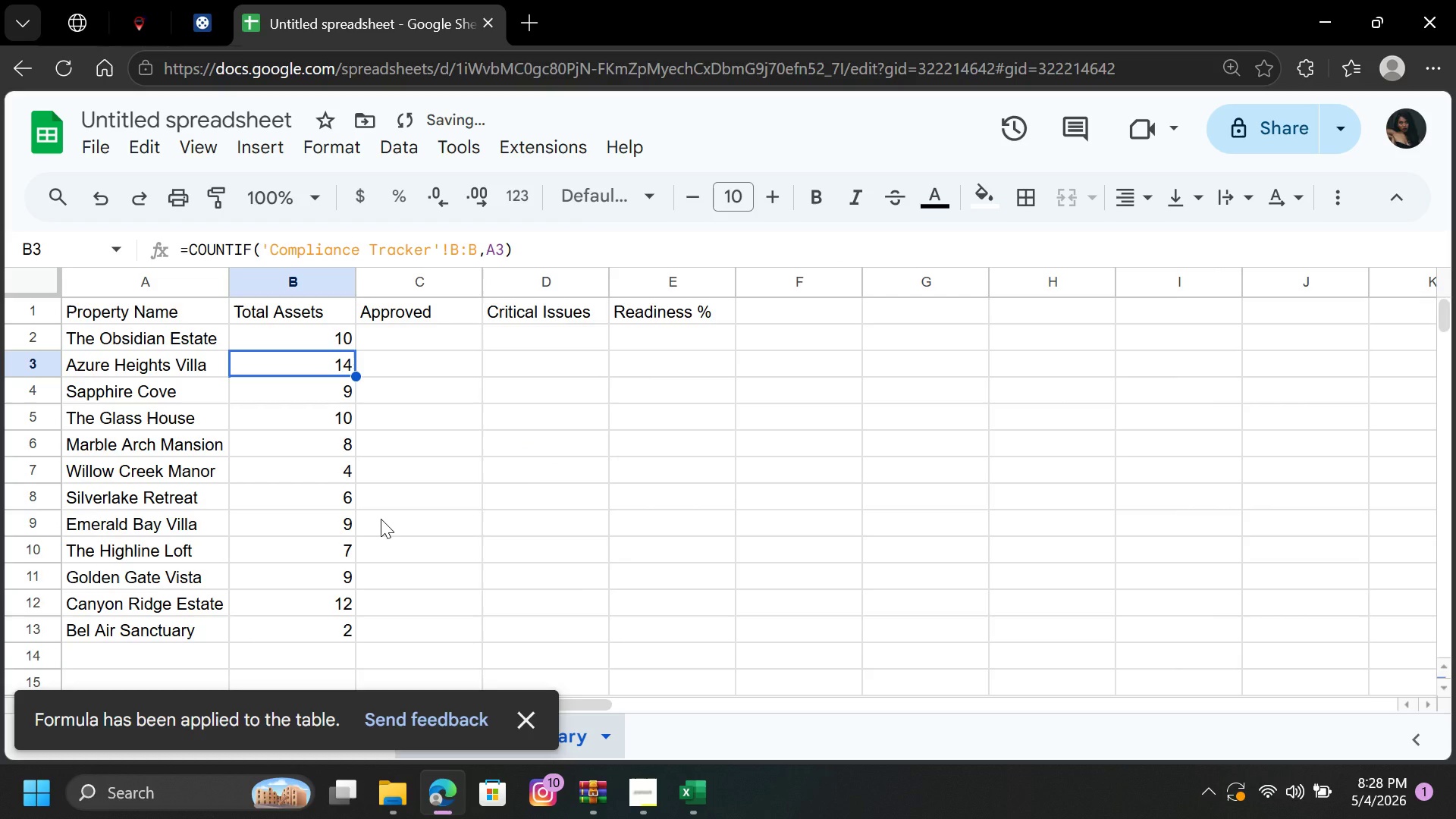 
left_click([445, 347])
 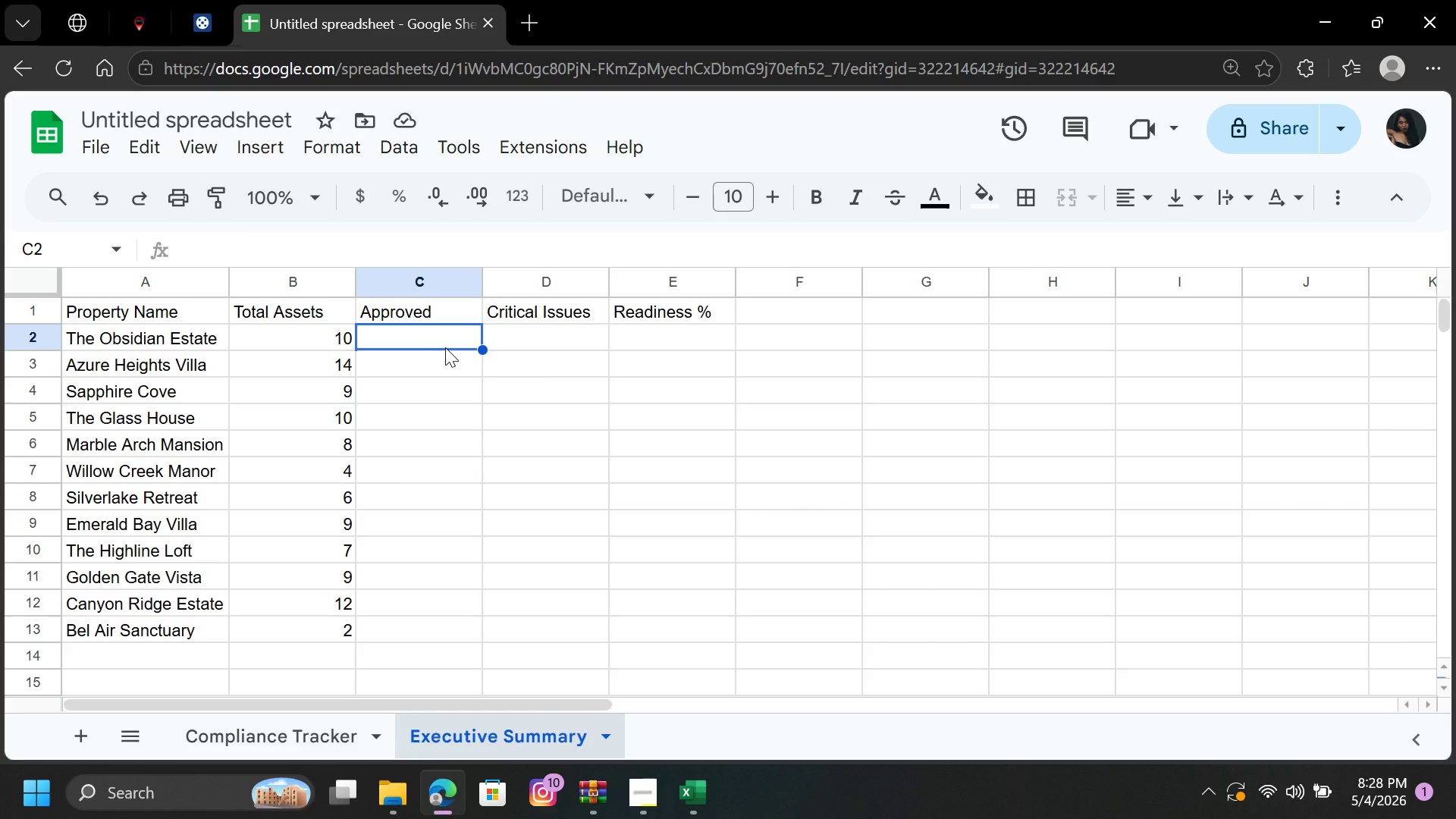 
wait(14.02)
 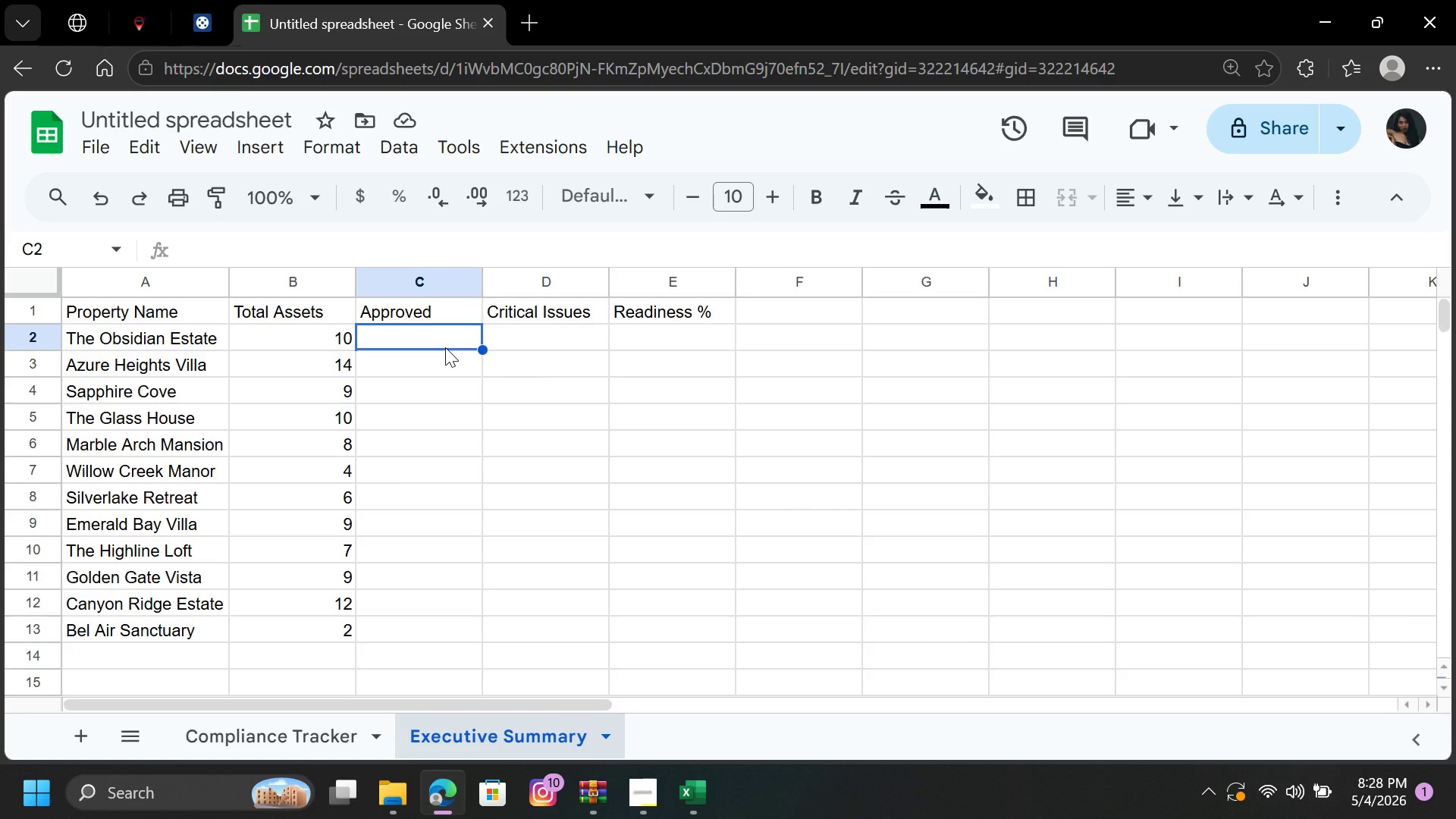 
left_click([455, 341])
 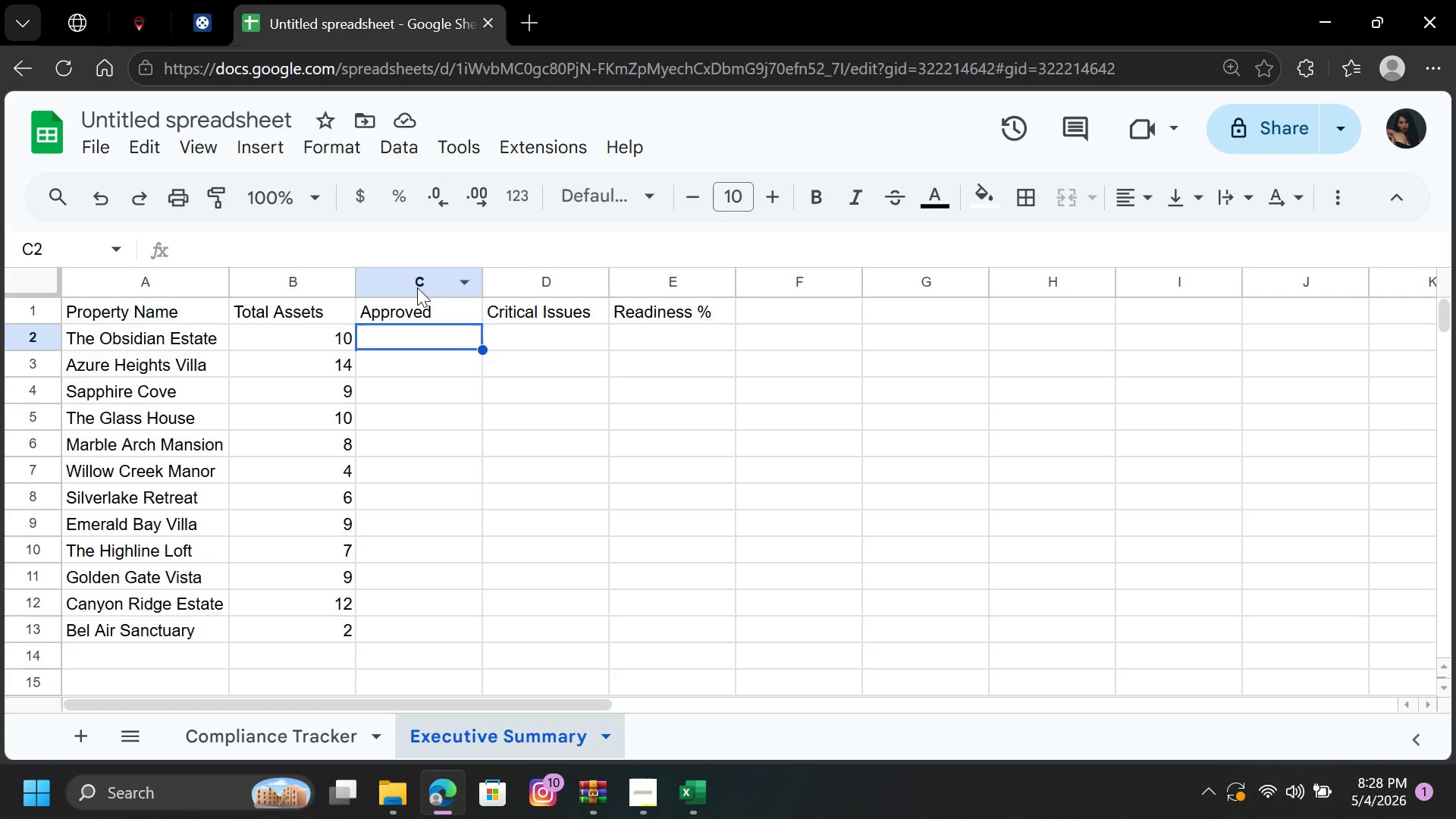 
key(Equal)
 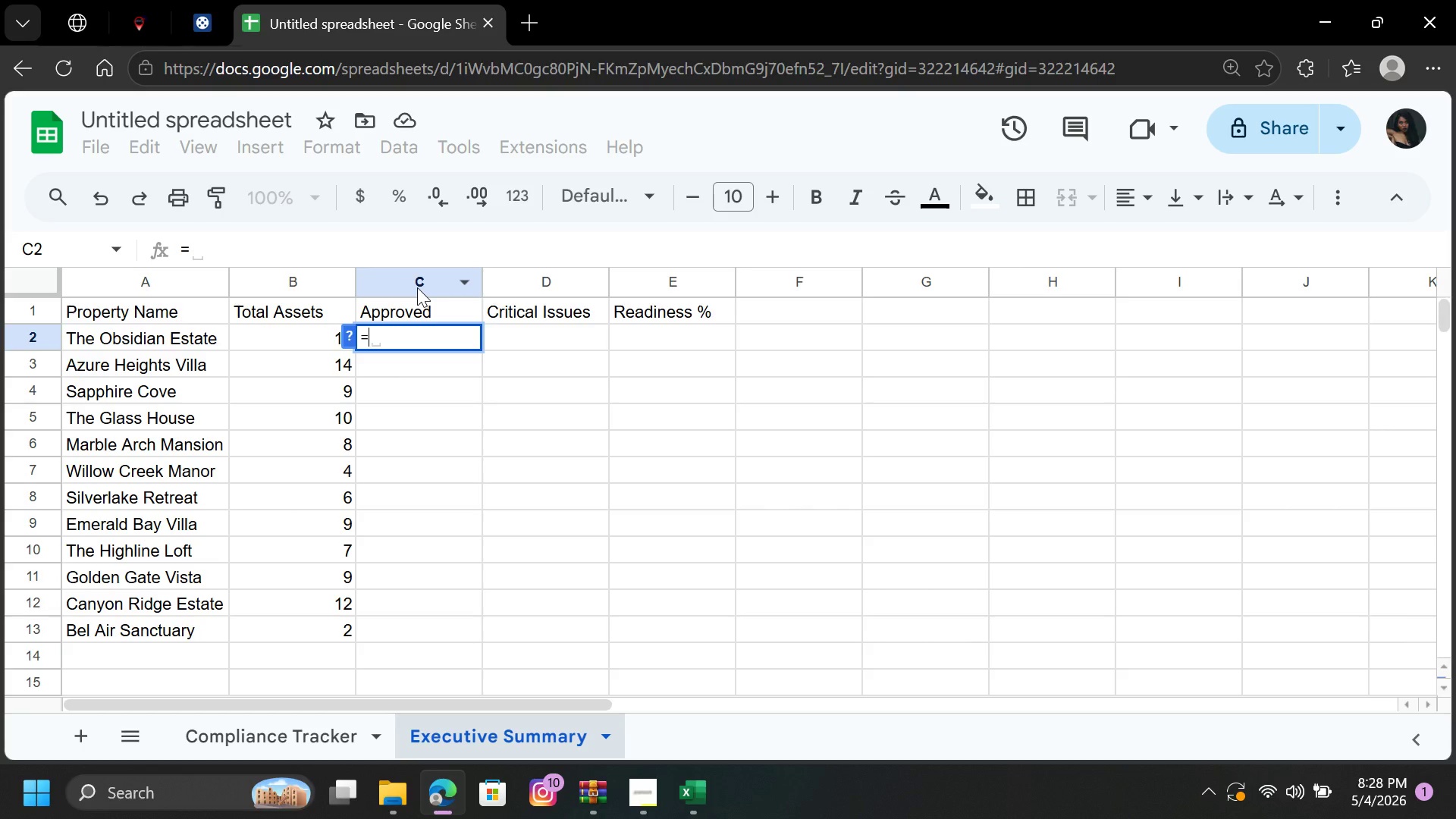 
wait(6.34)
 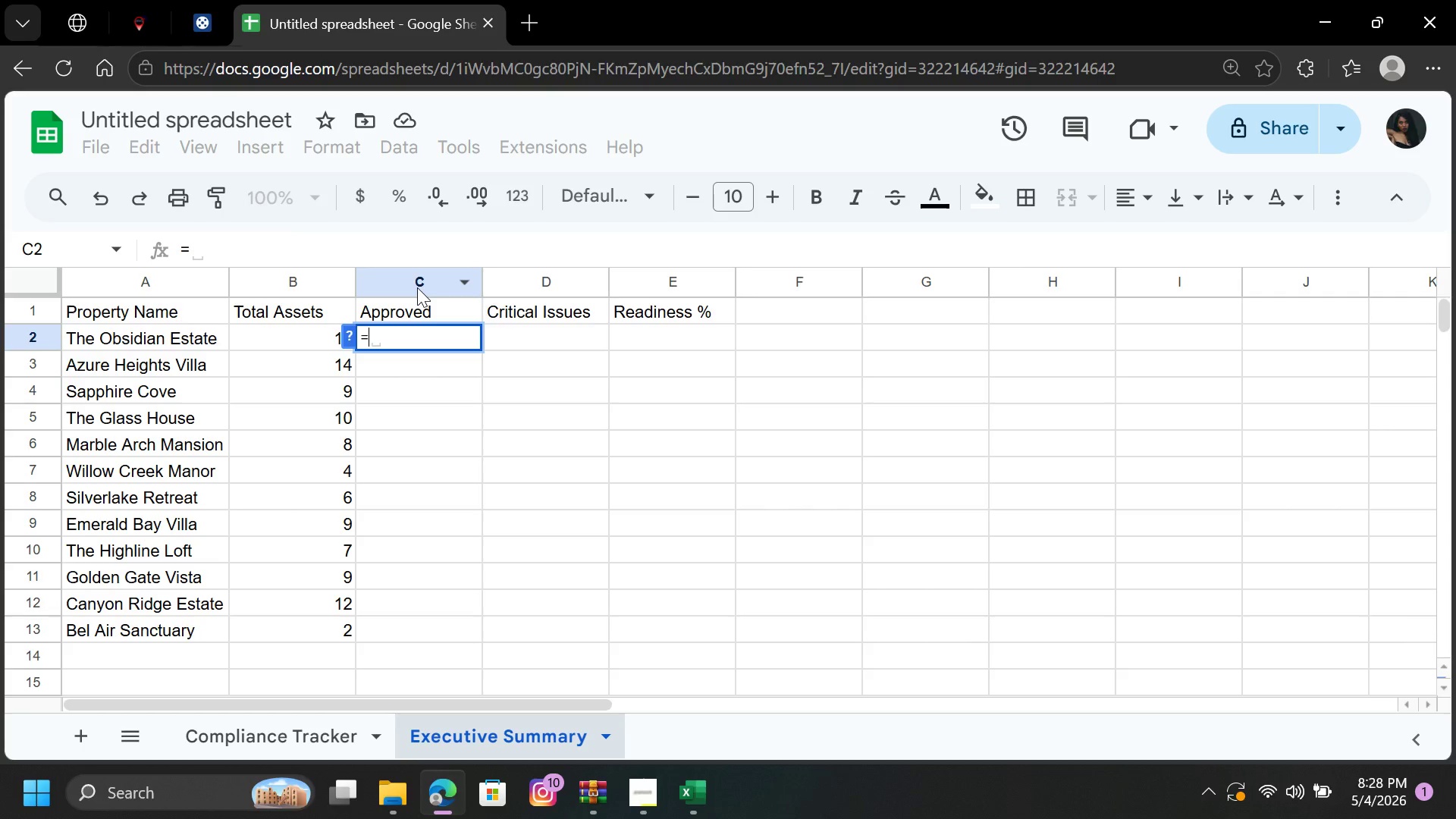 
type(coun)
 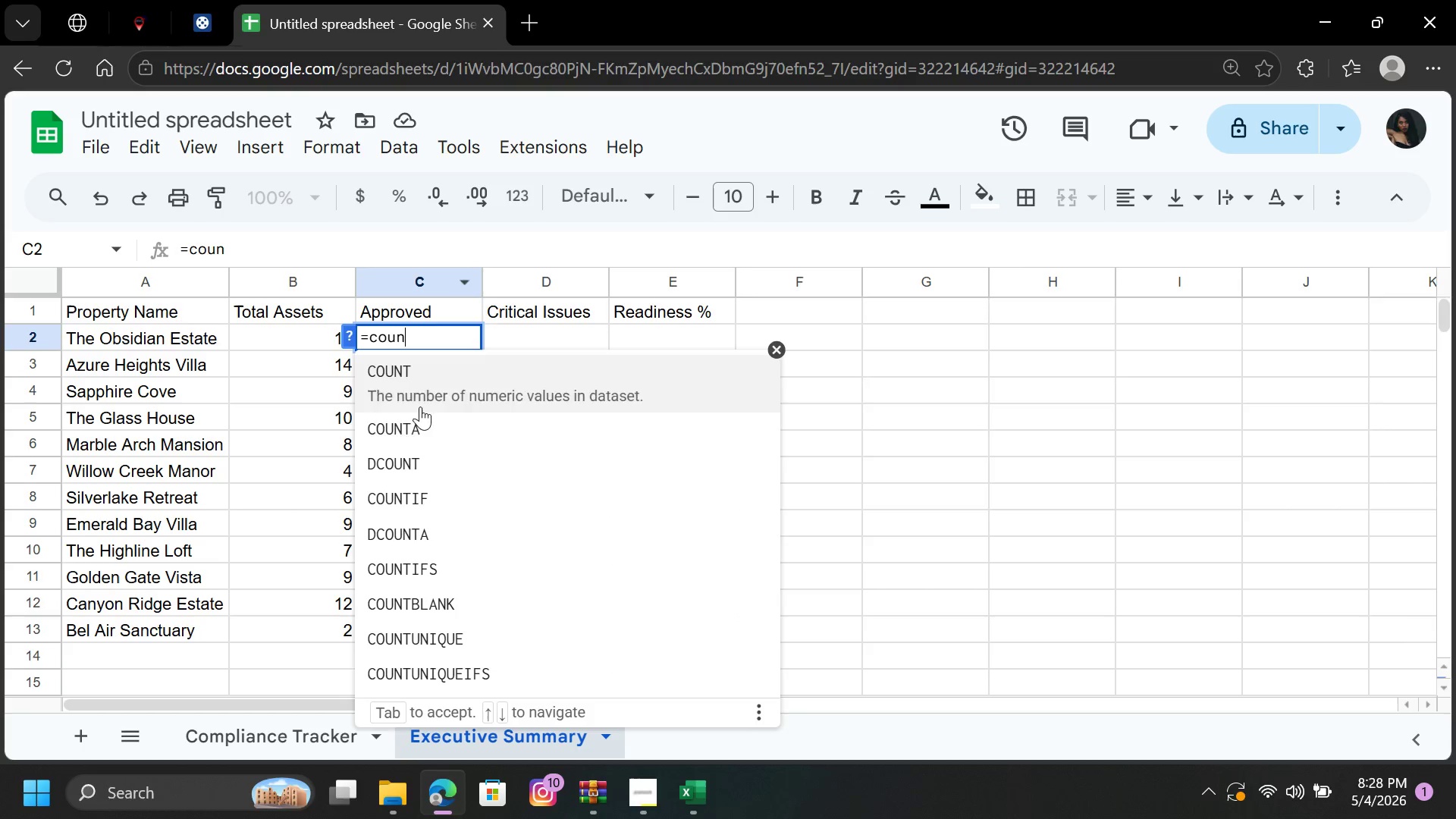 
left_click([438, 569])
 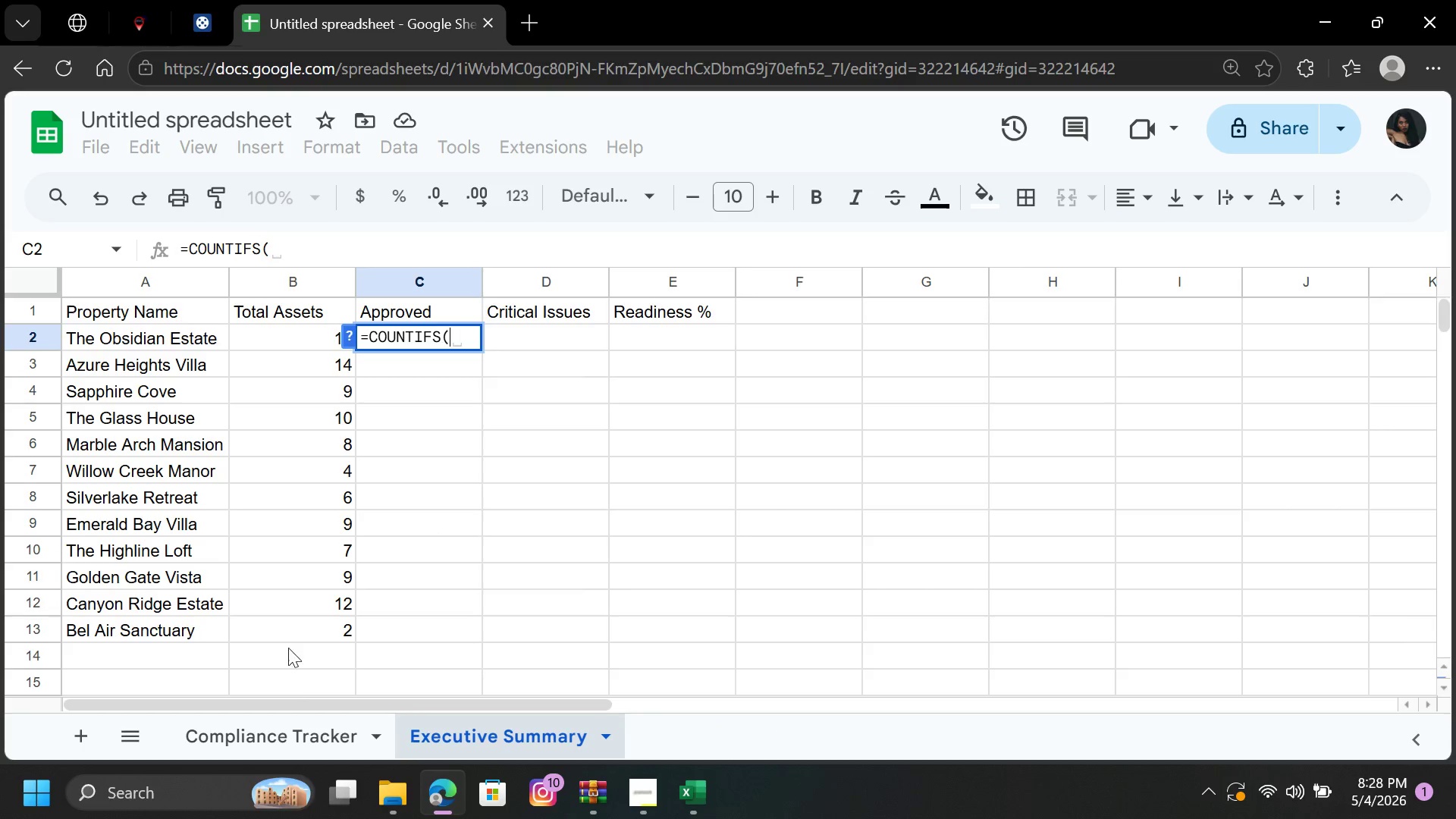 
left_click([302, 735])
 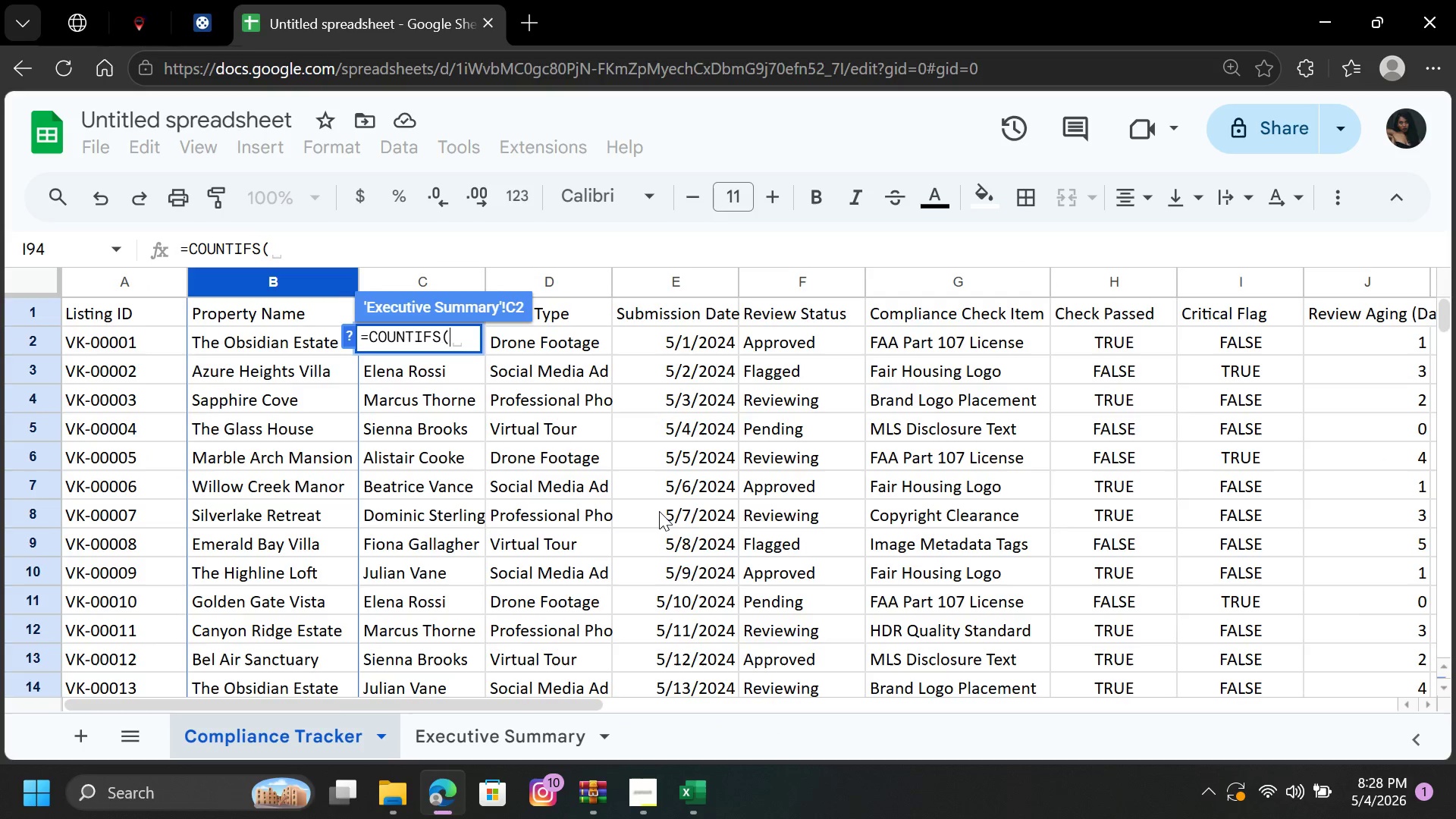 
scroll: coordinate [649, 472], scroll_direction: up, amount: 4.0
 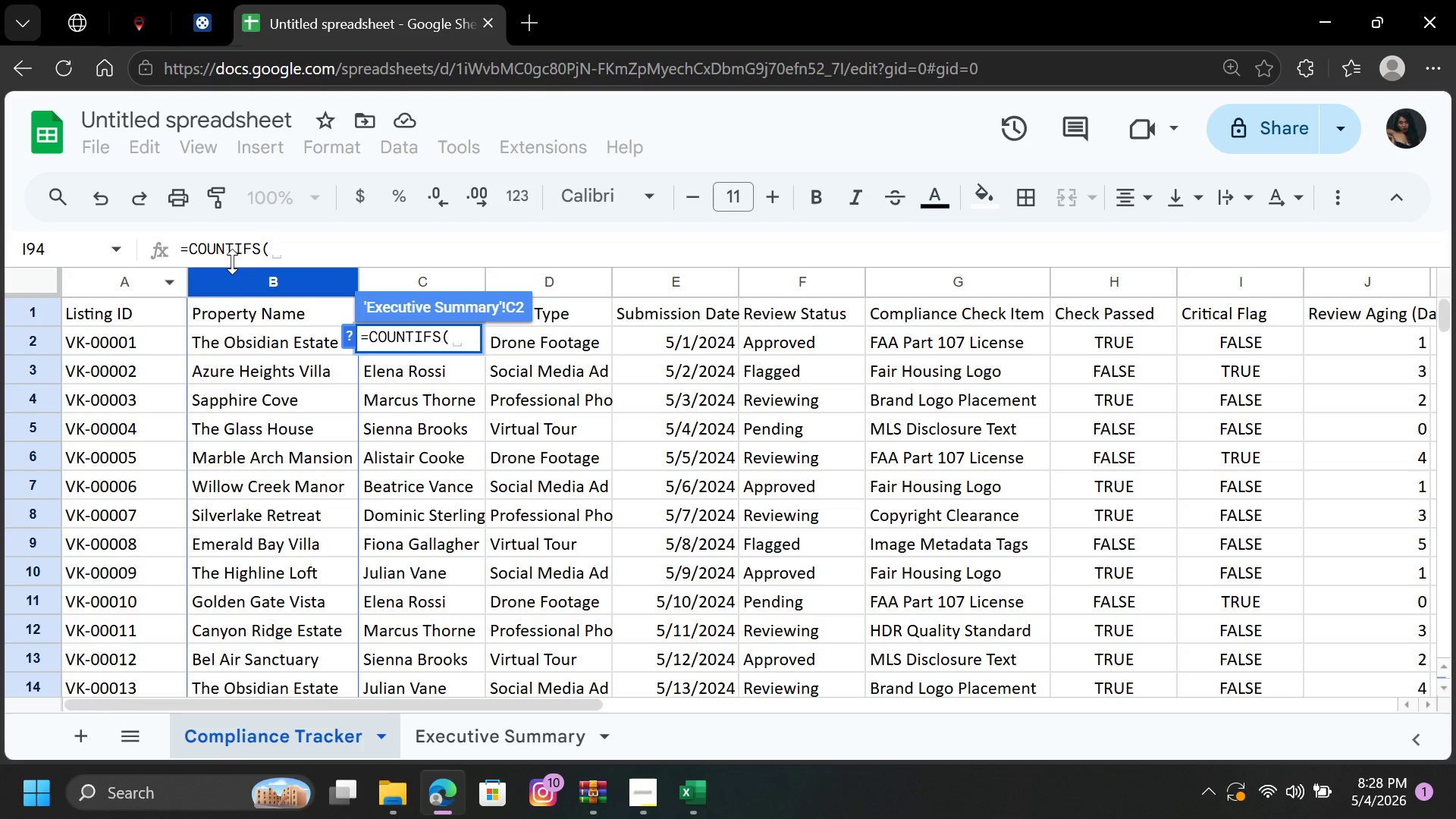 
left_click([232, 279])
 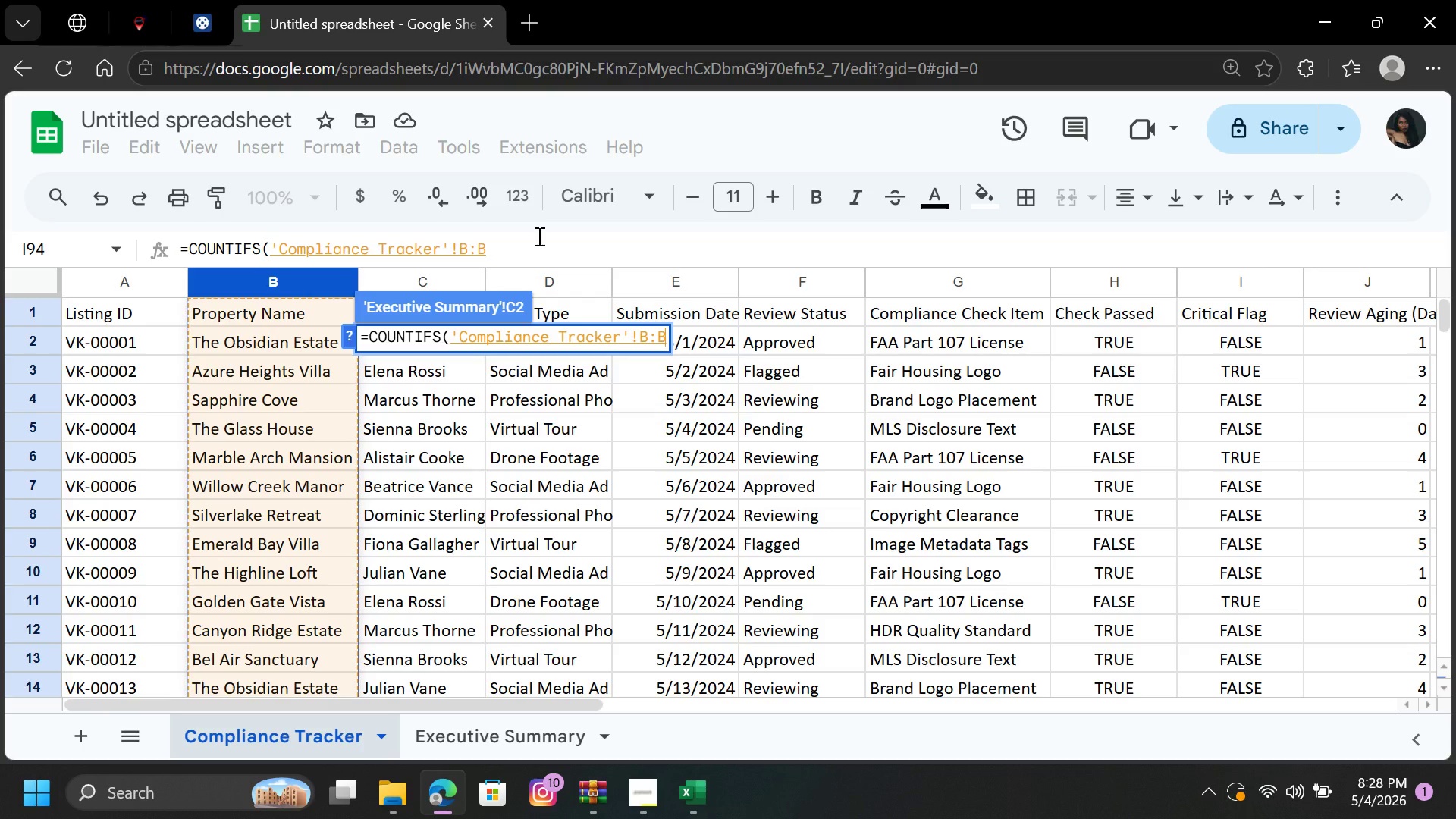 
wait(7.64)
 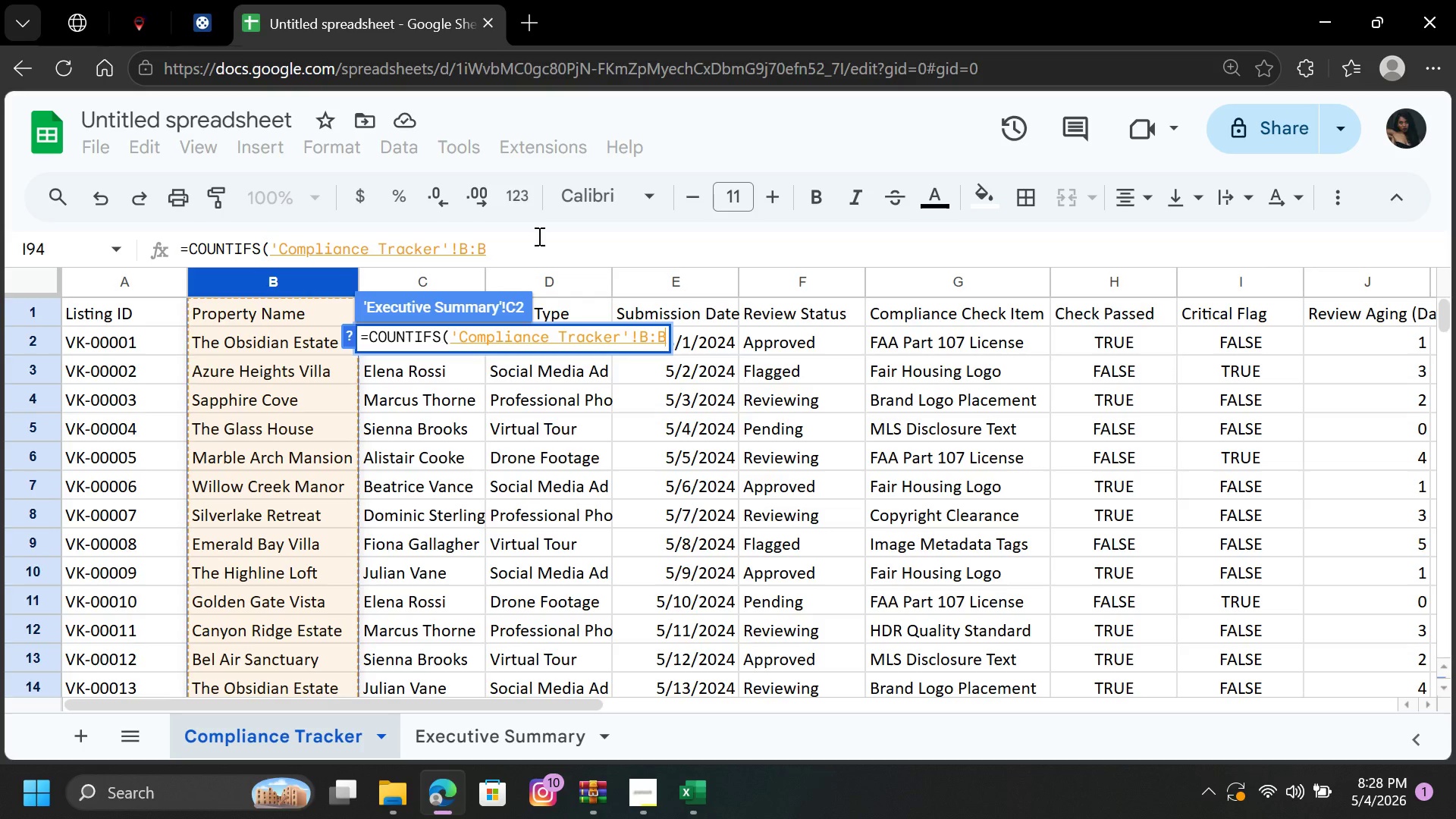 
key(Comma)
 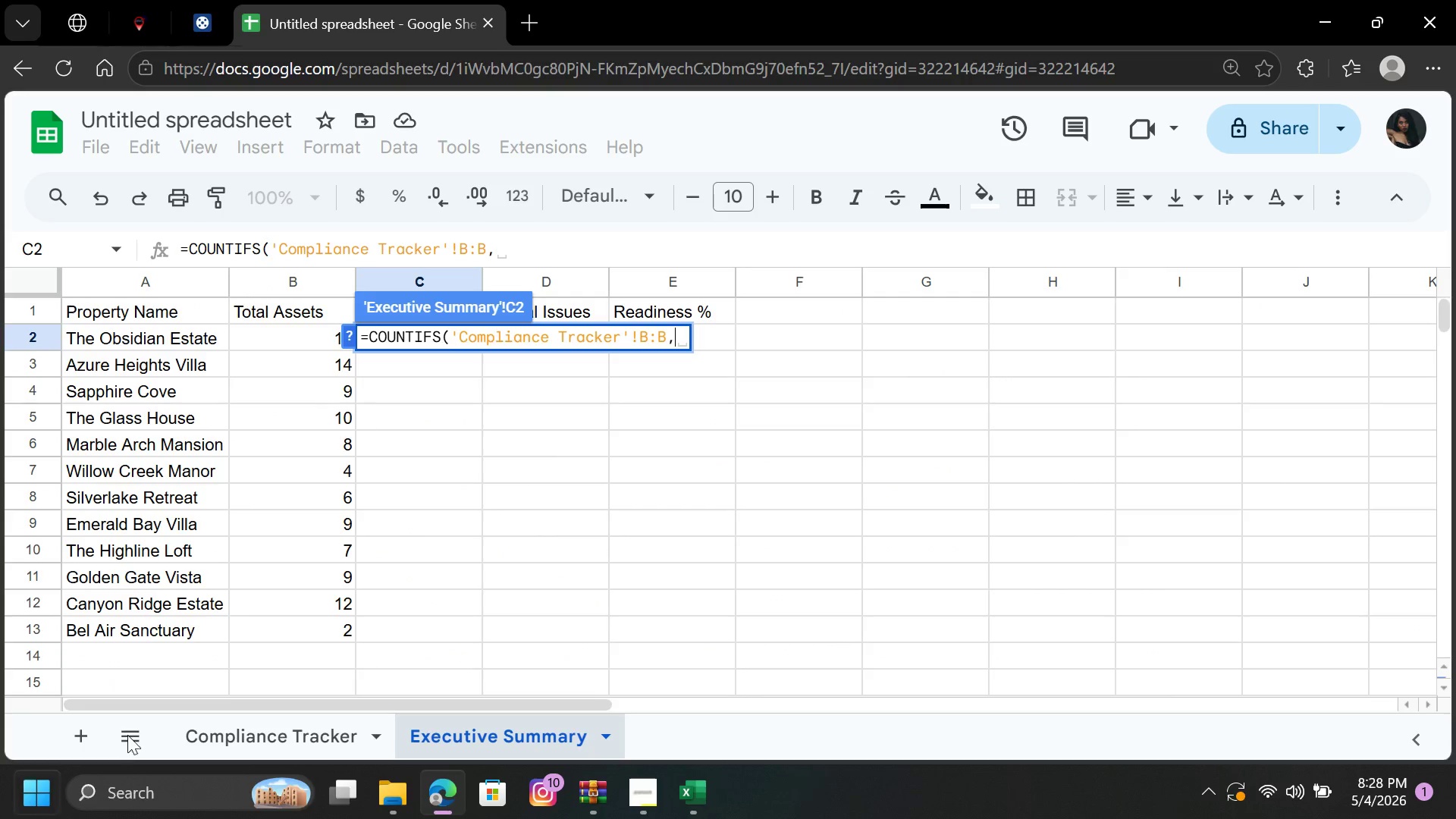 
wait(6.7)
 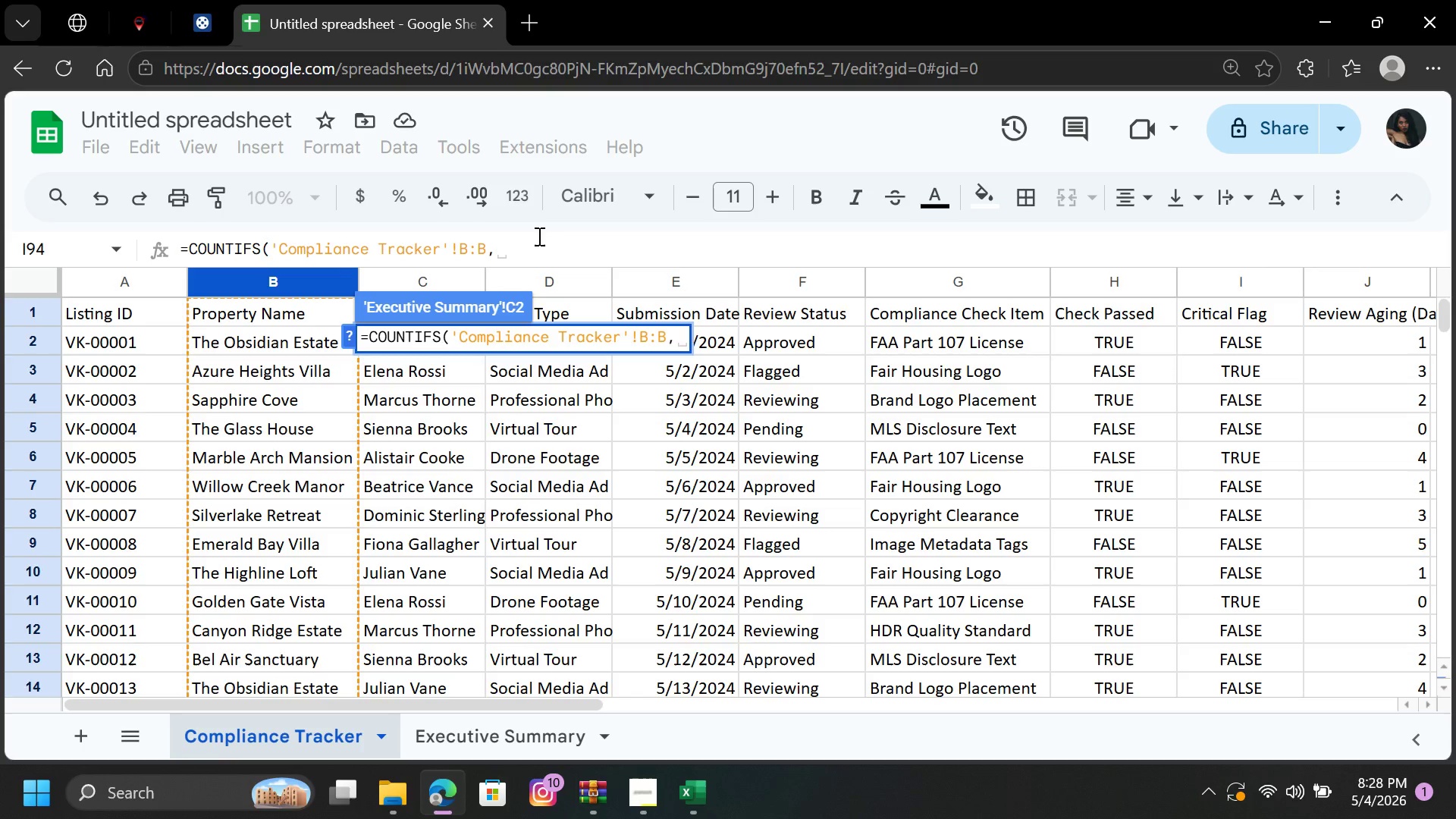 
left_click_drag(start_coordinate=[187, 346], to_coordinate=[188, 353])
 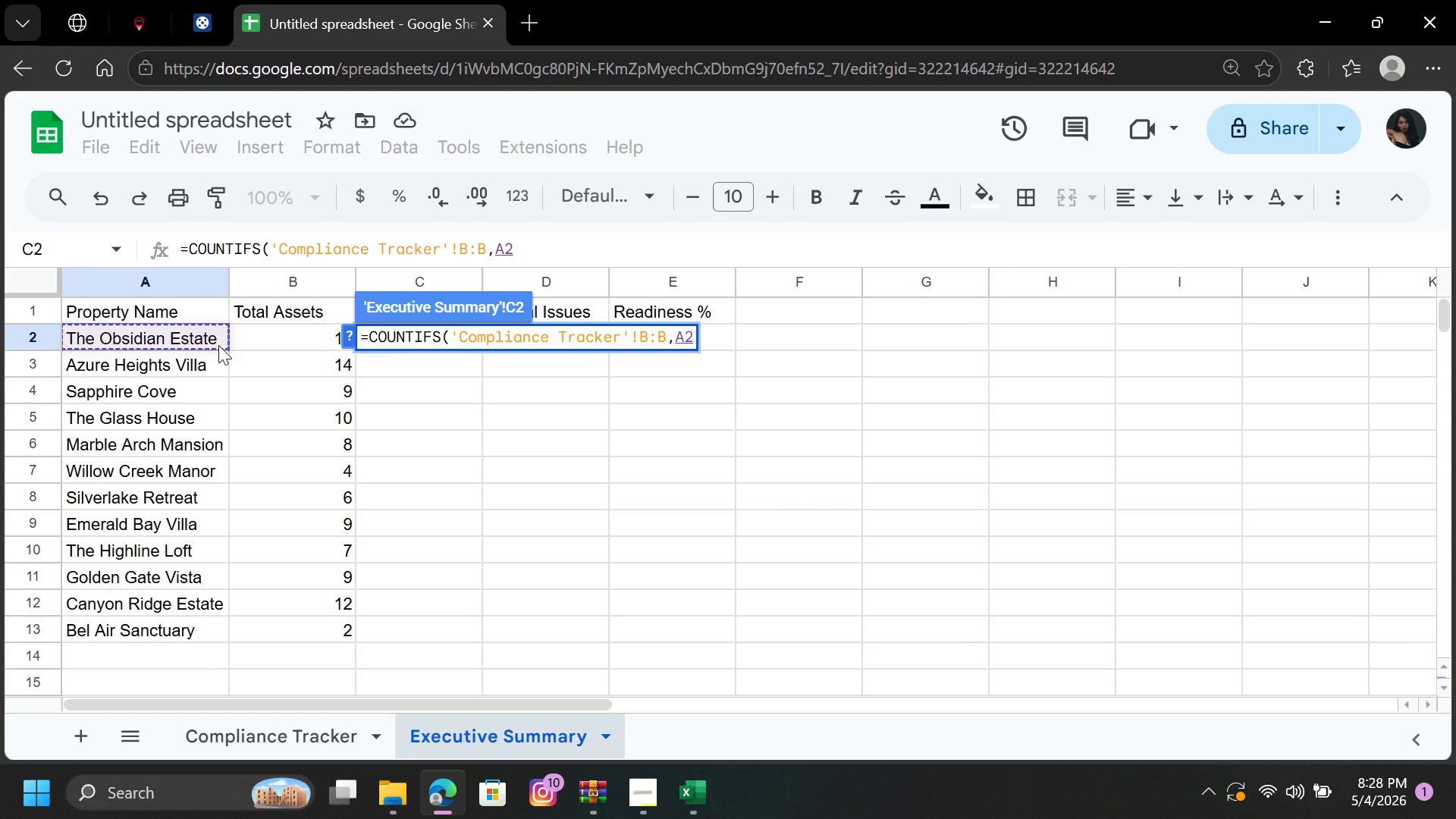 
key(Comma)
 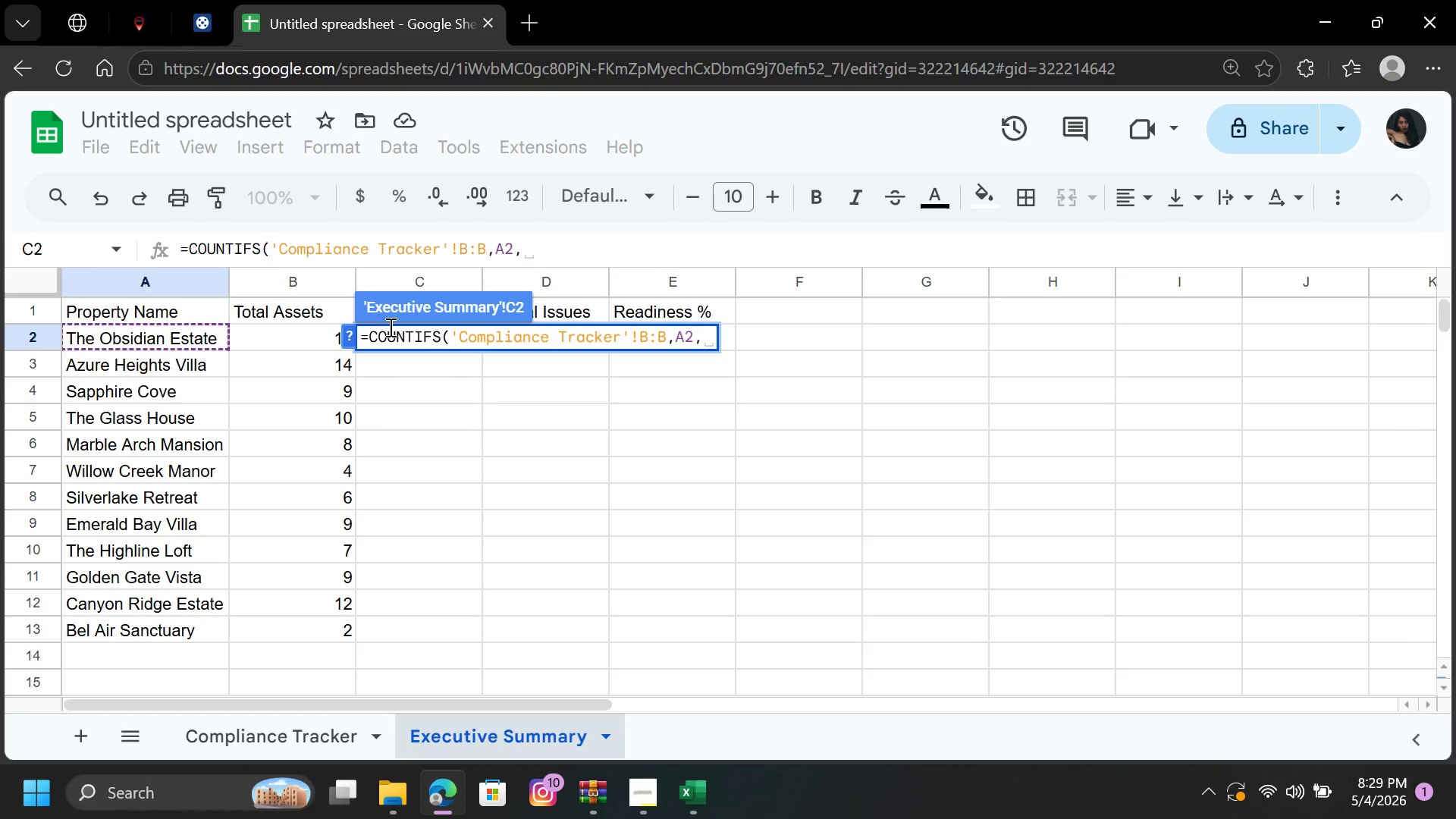 
wait(9.84)
 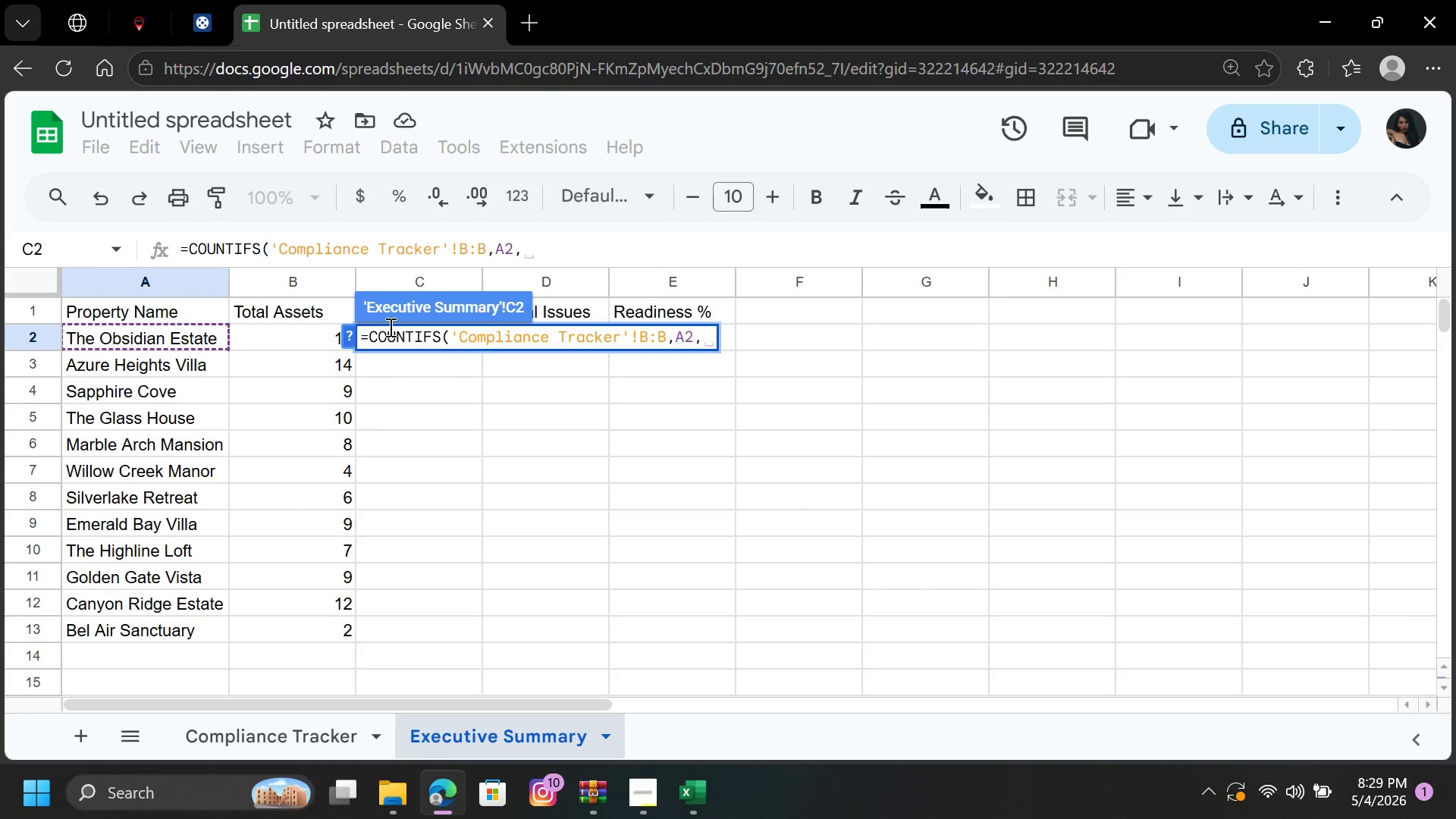 
left_click([308, 744])
 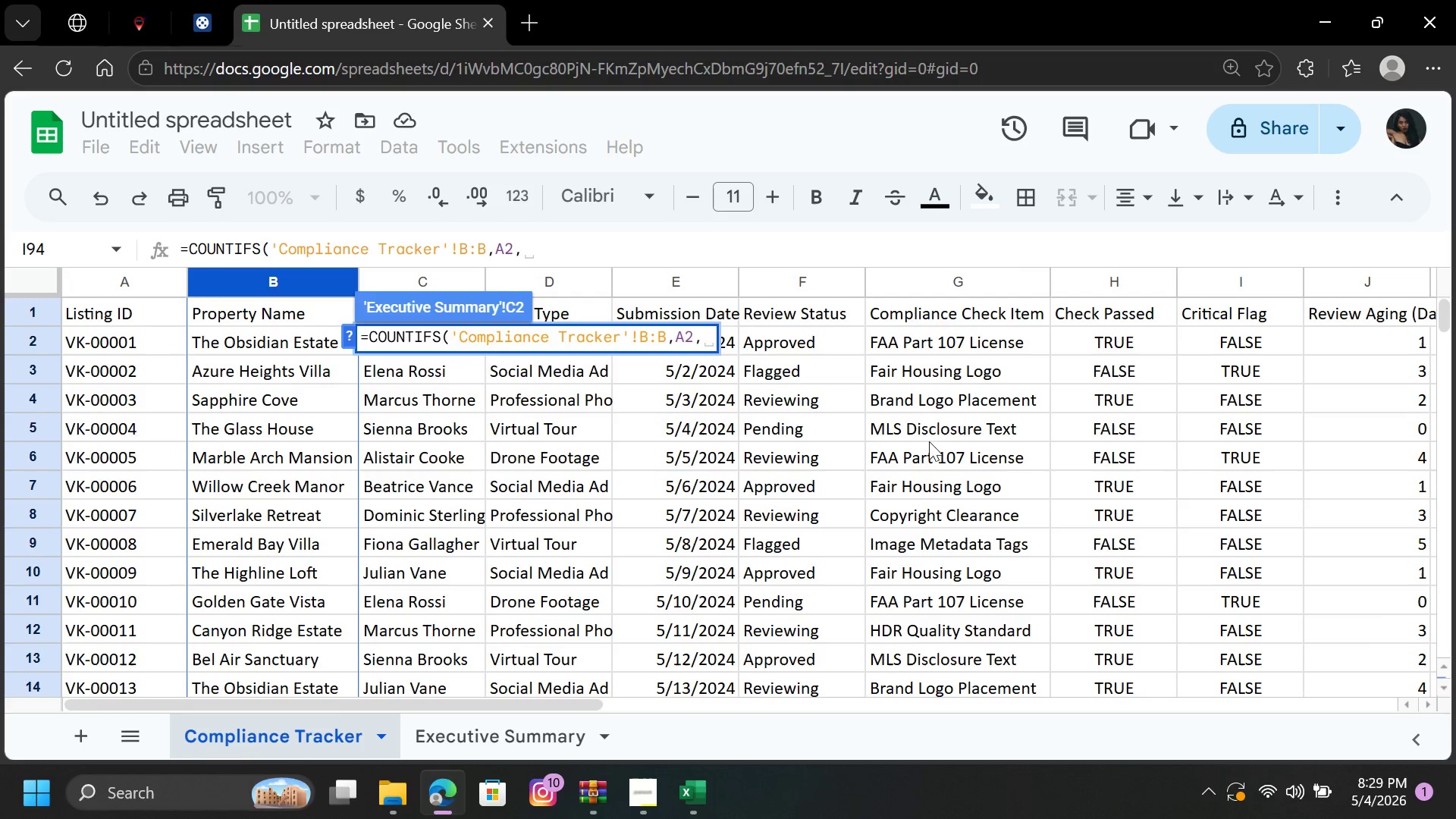 
scroll: coordinate [930, 398], scroll_direction: up, amount: 6.0
 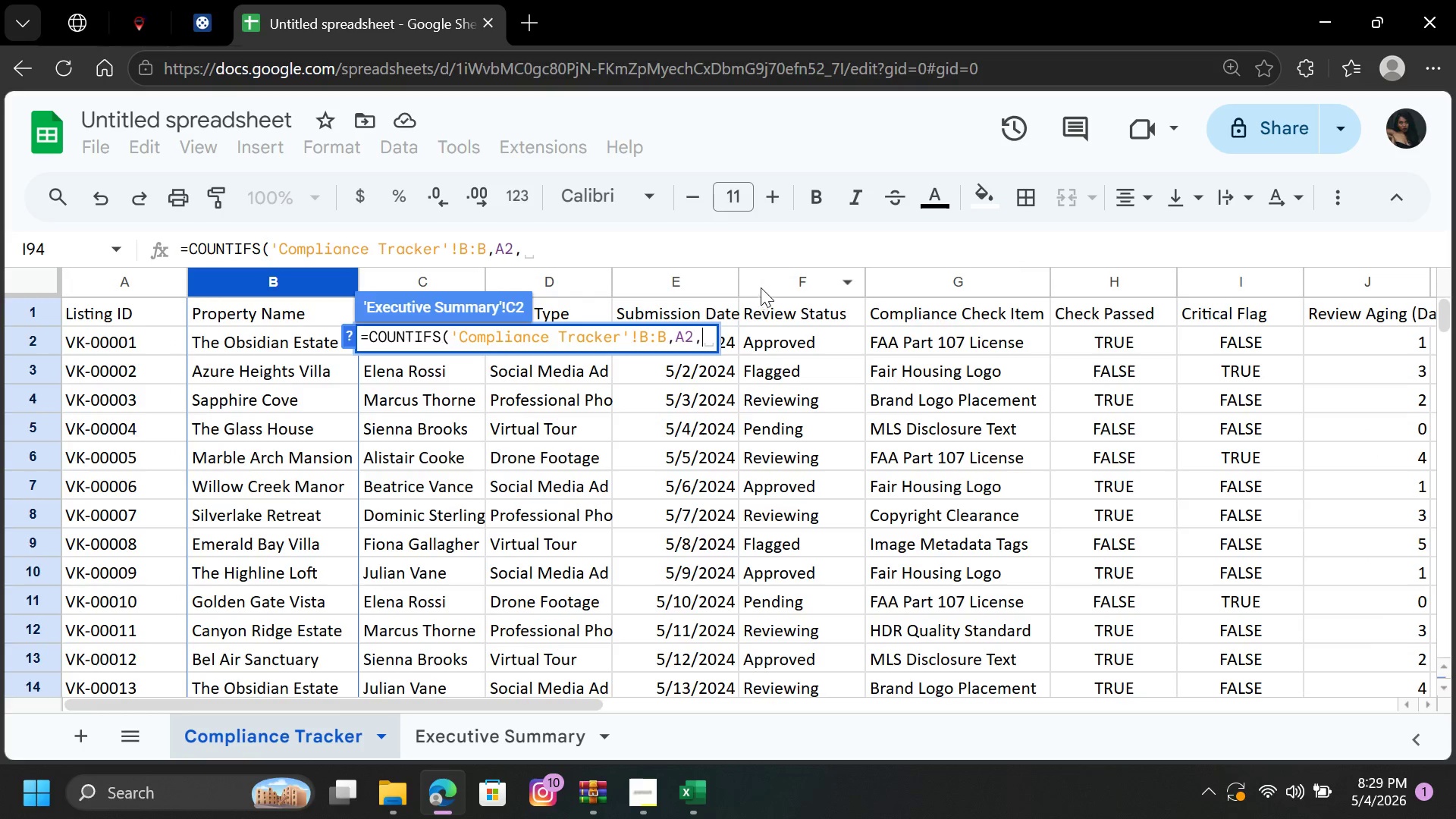 
left_click([765, 281])
 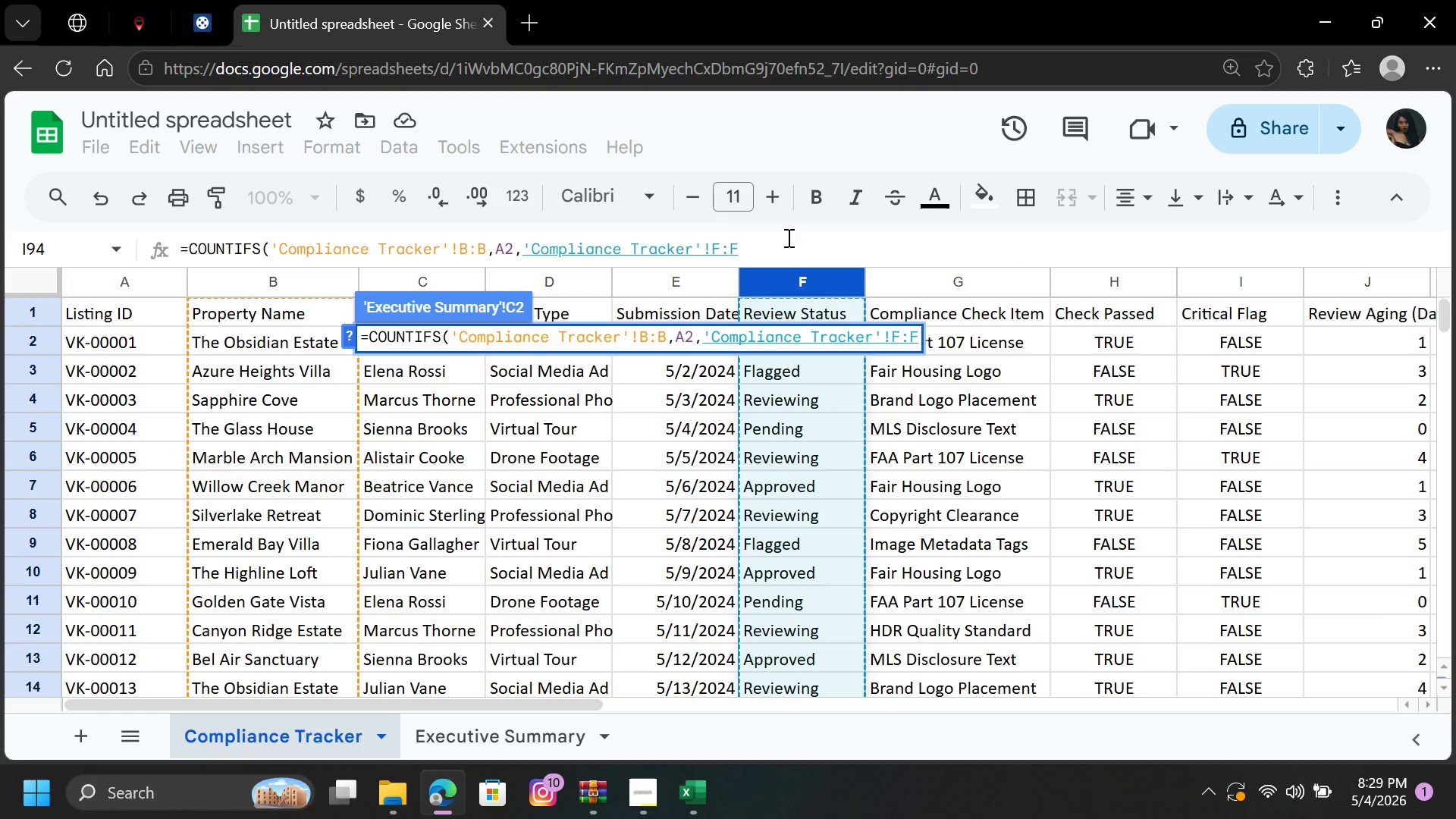 
wait(7.03)
 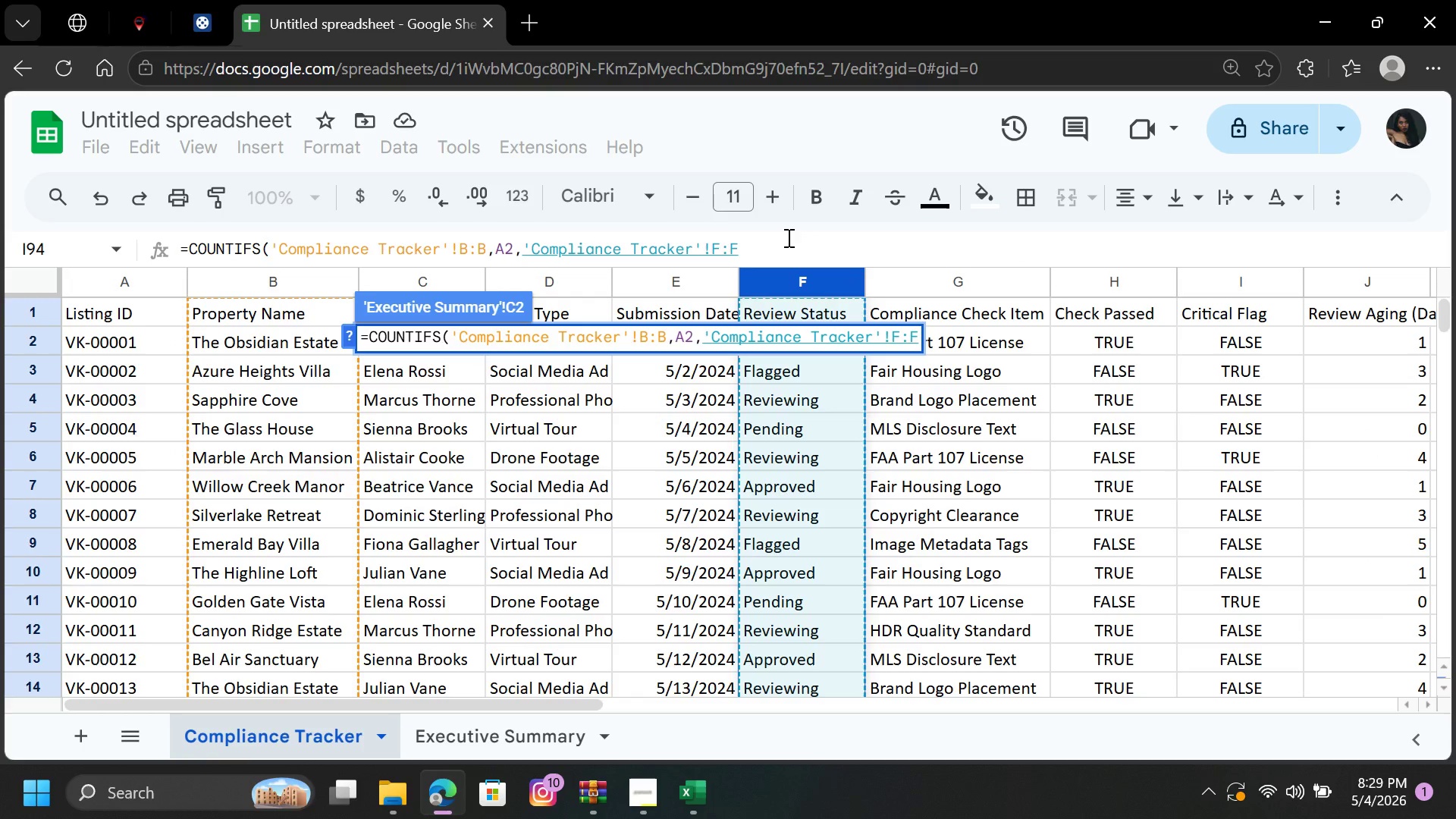 
type(,"Approved)
 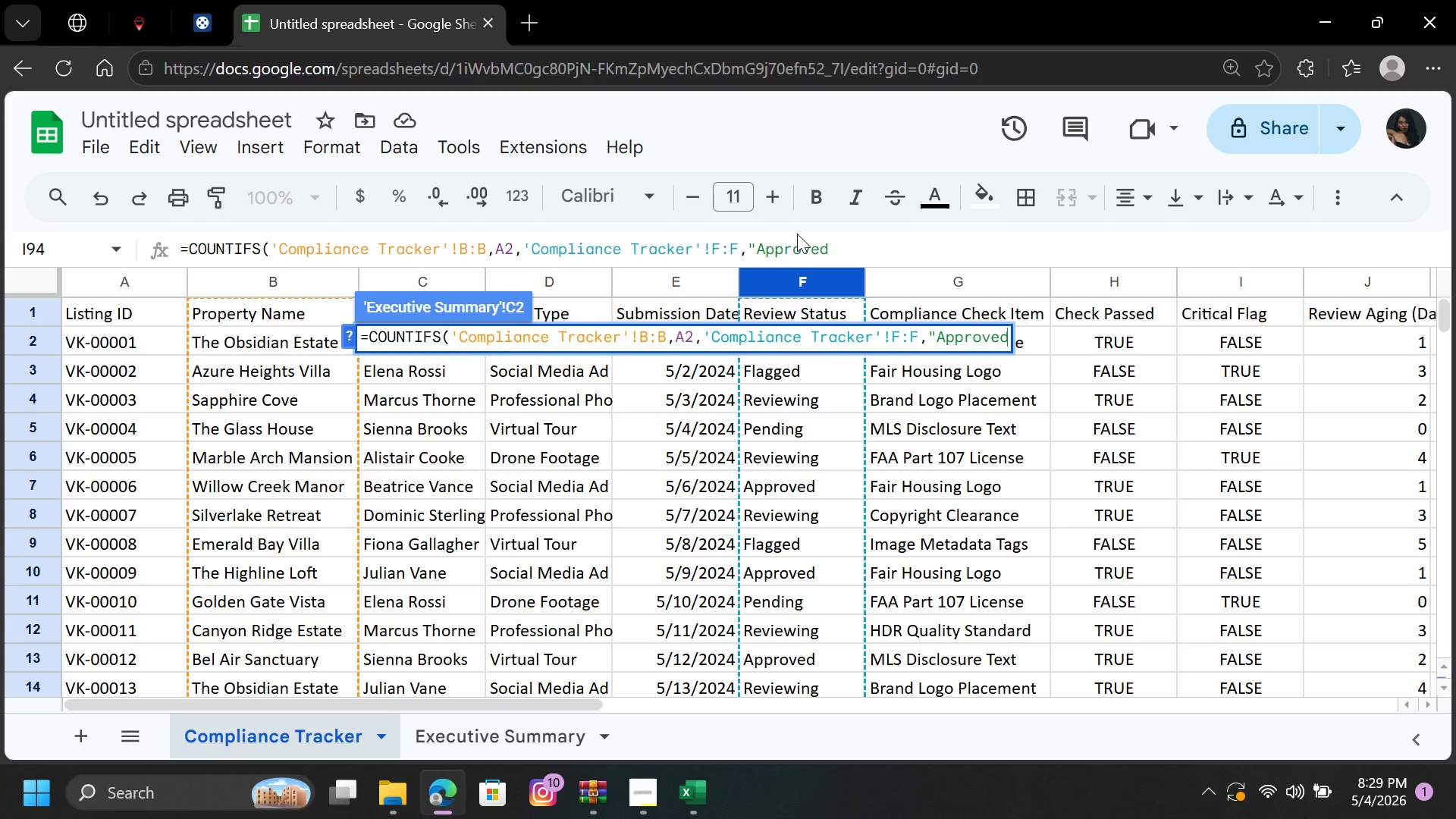 
key(Shift+Quote)
 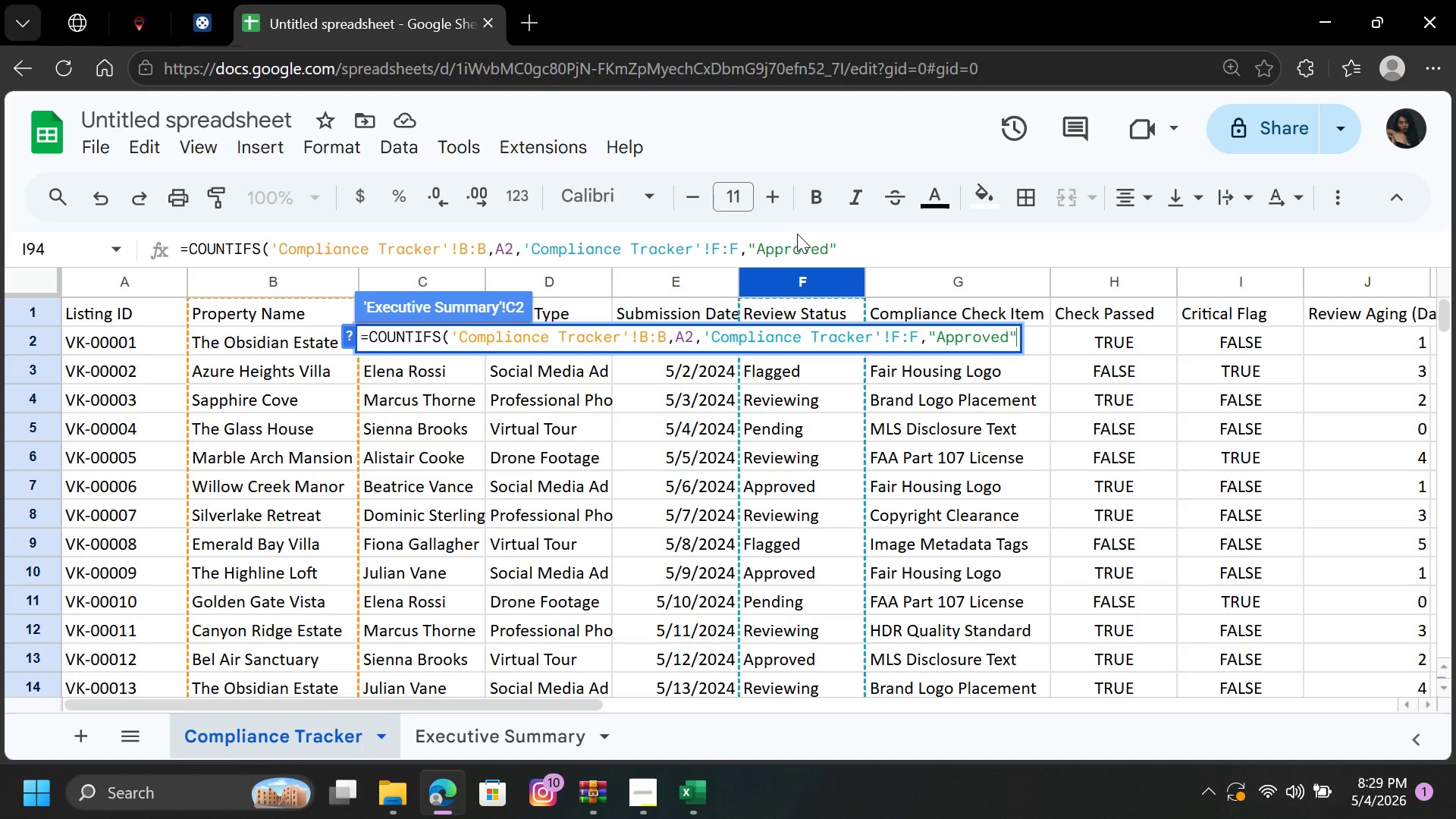 
key(Shift+0)
 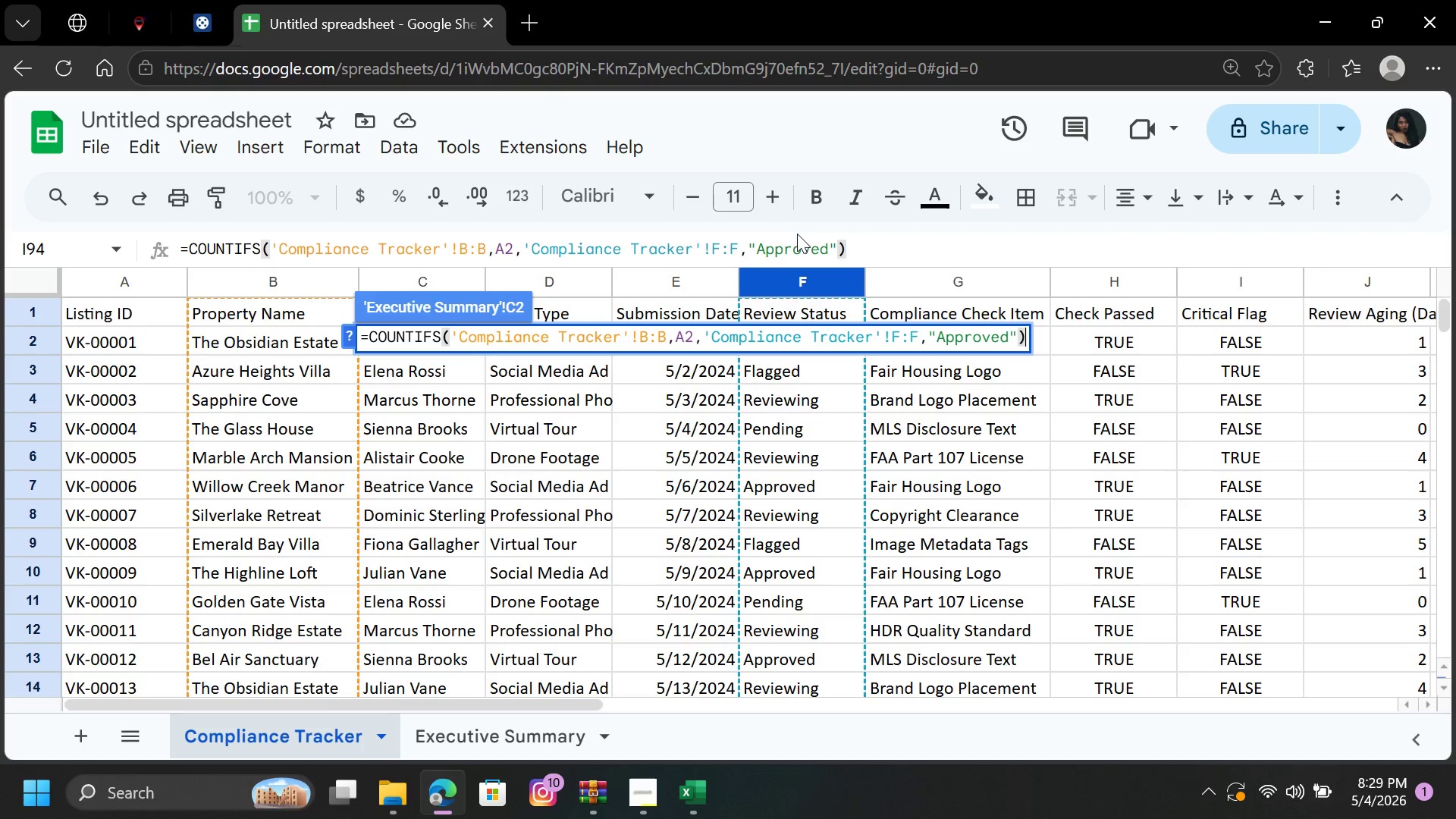 
key(Enter)
 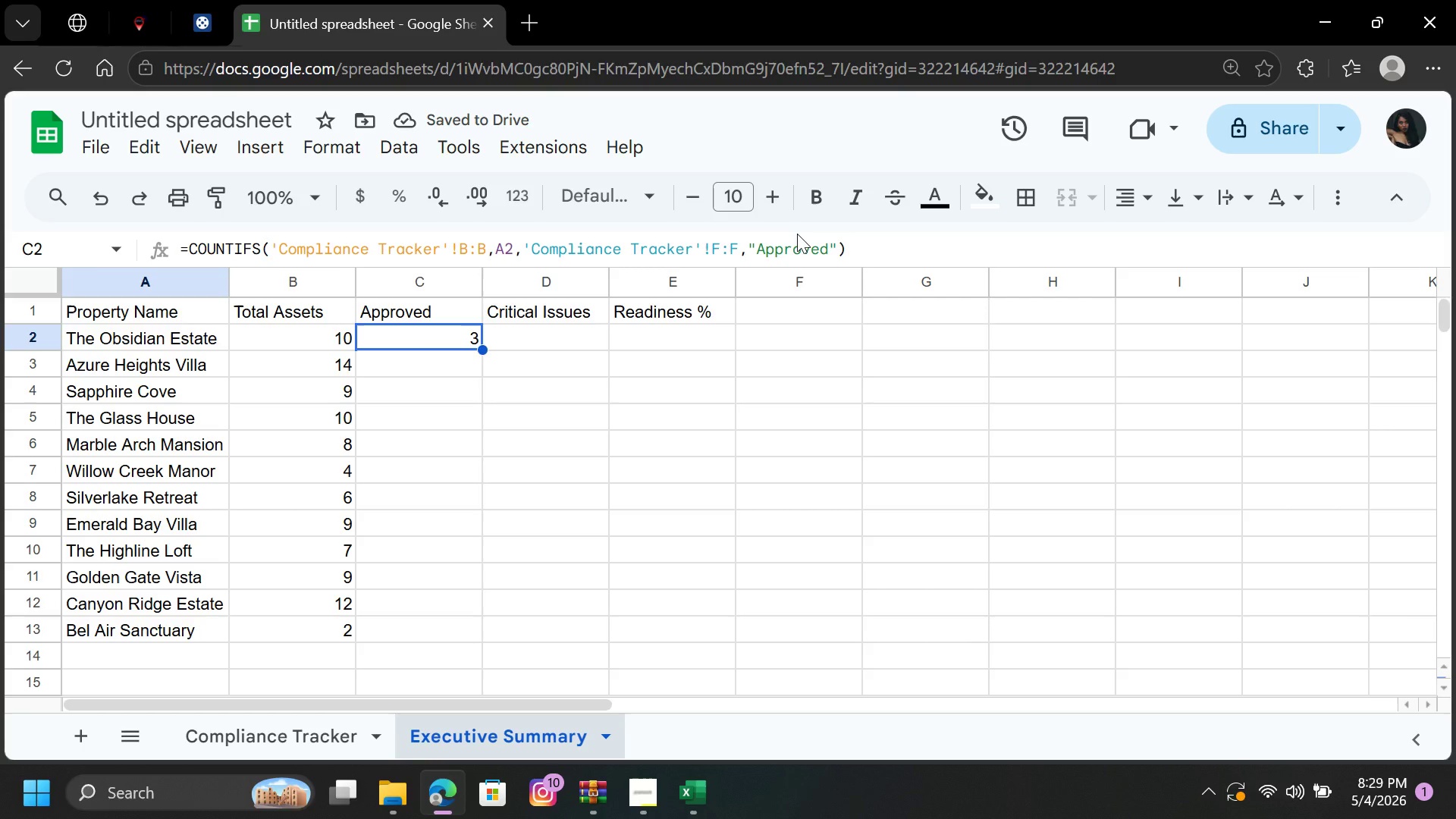 
wait(9.19)
 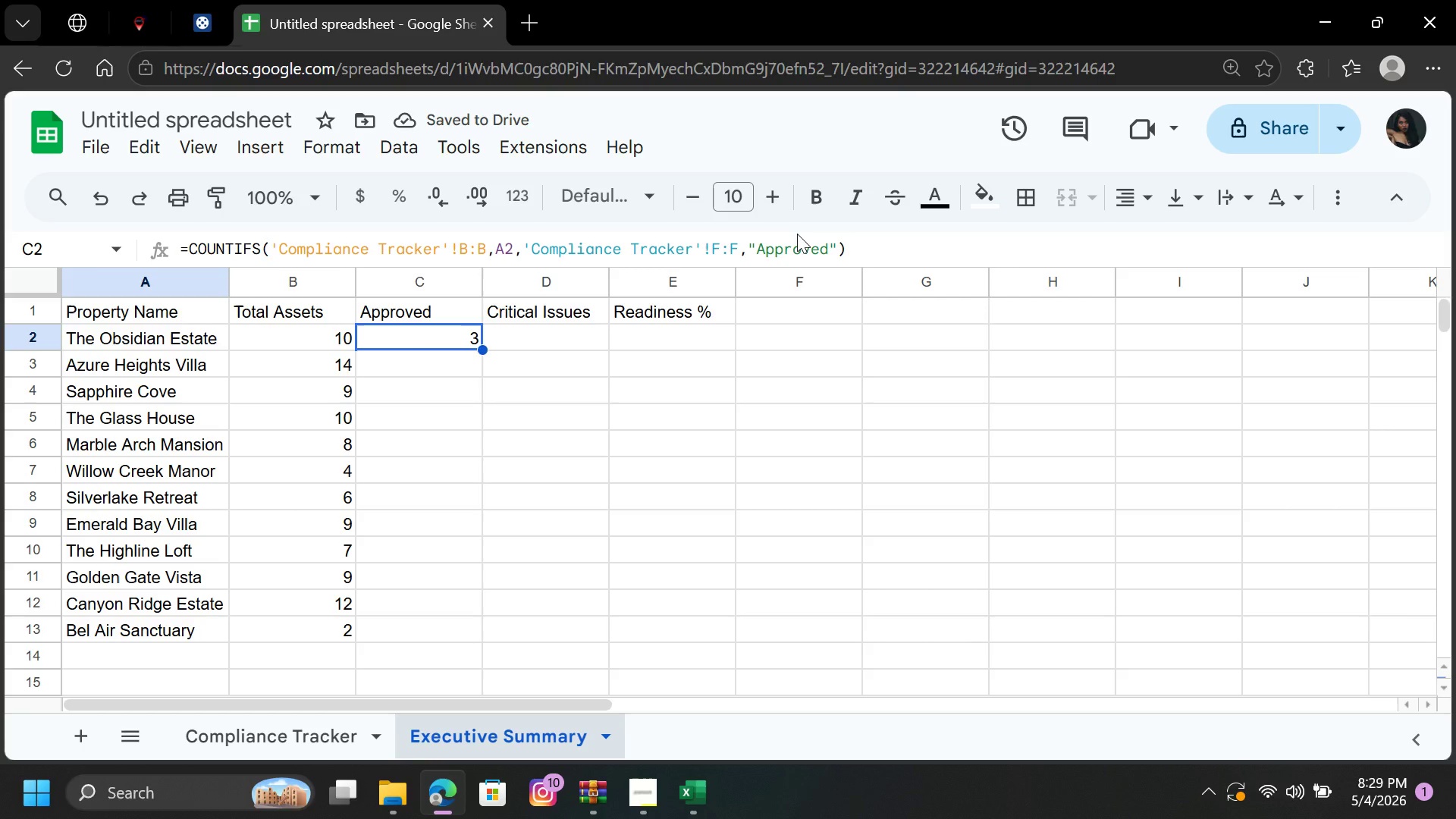 
left_click_drag(start_coordinate=[480, 350], to_coordinate=[485, 631])
 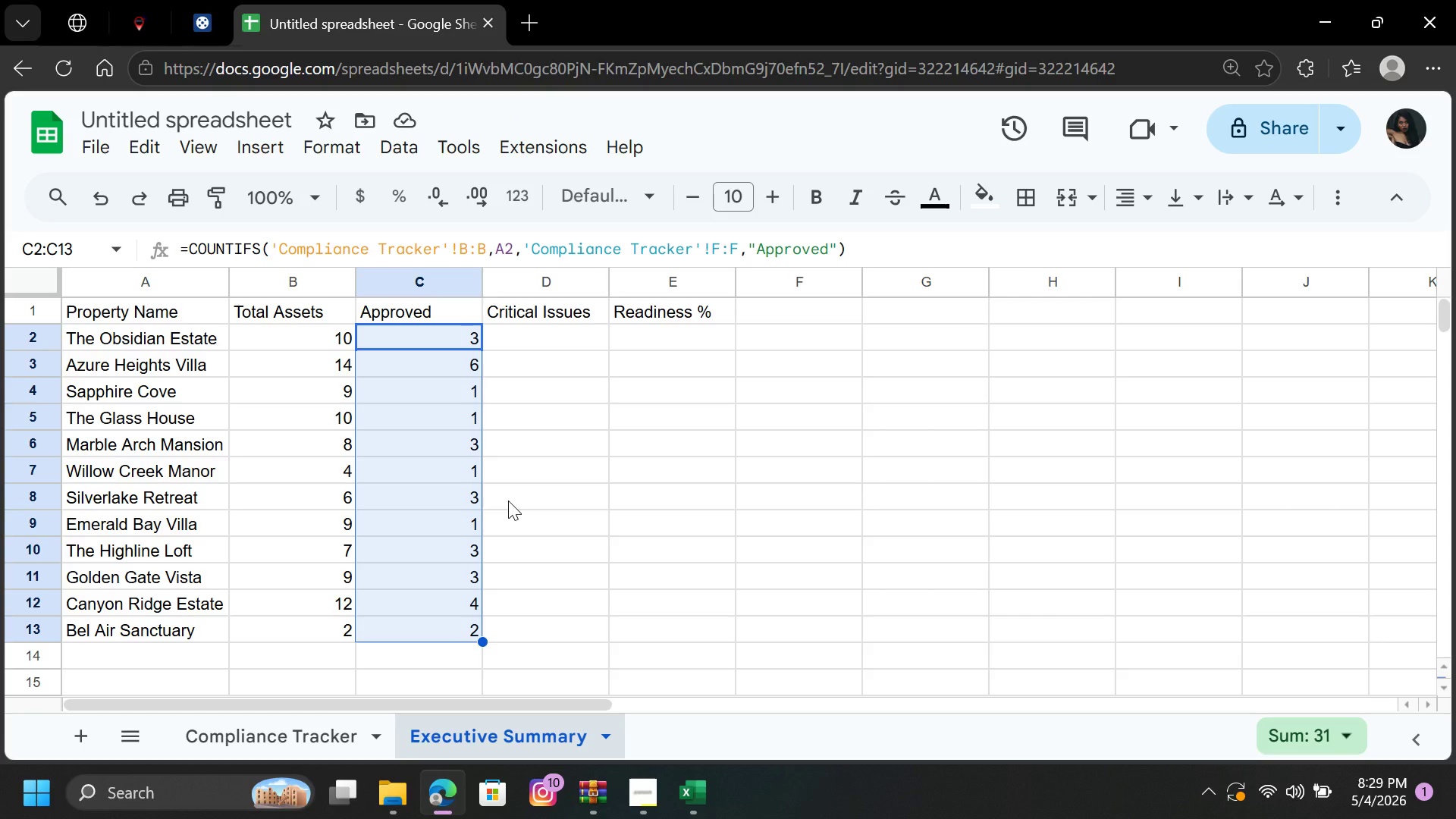 
wait(7.91)
 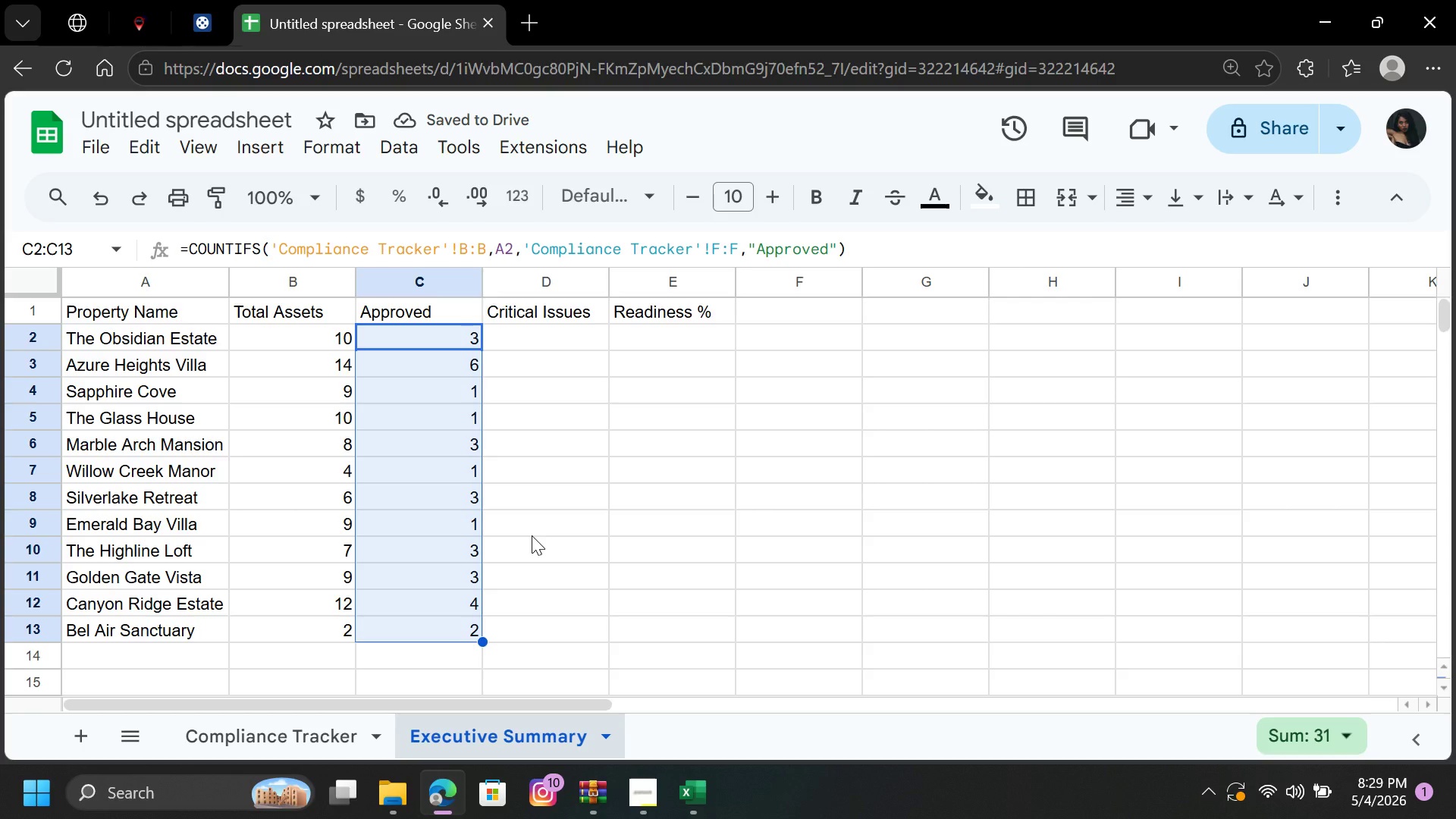 
left_click_drag(start_coordinate=[522, 462], to_coordinate=[523, 466])
 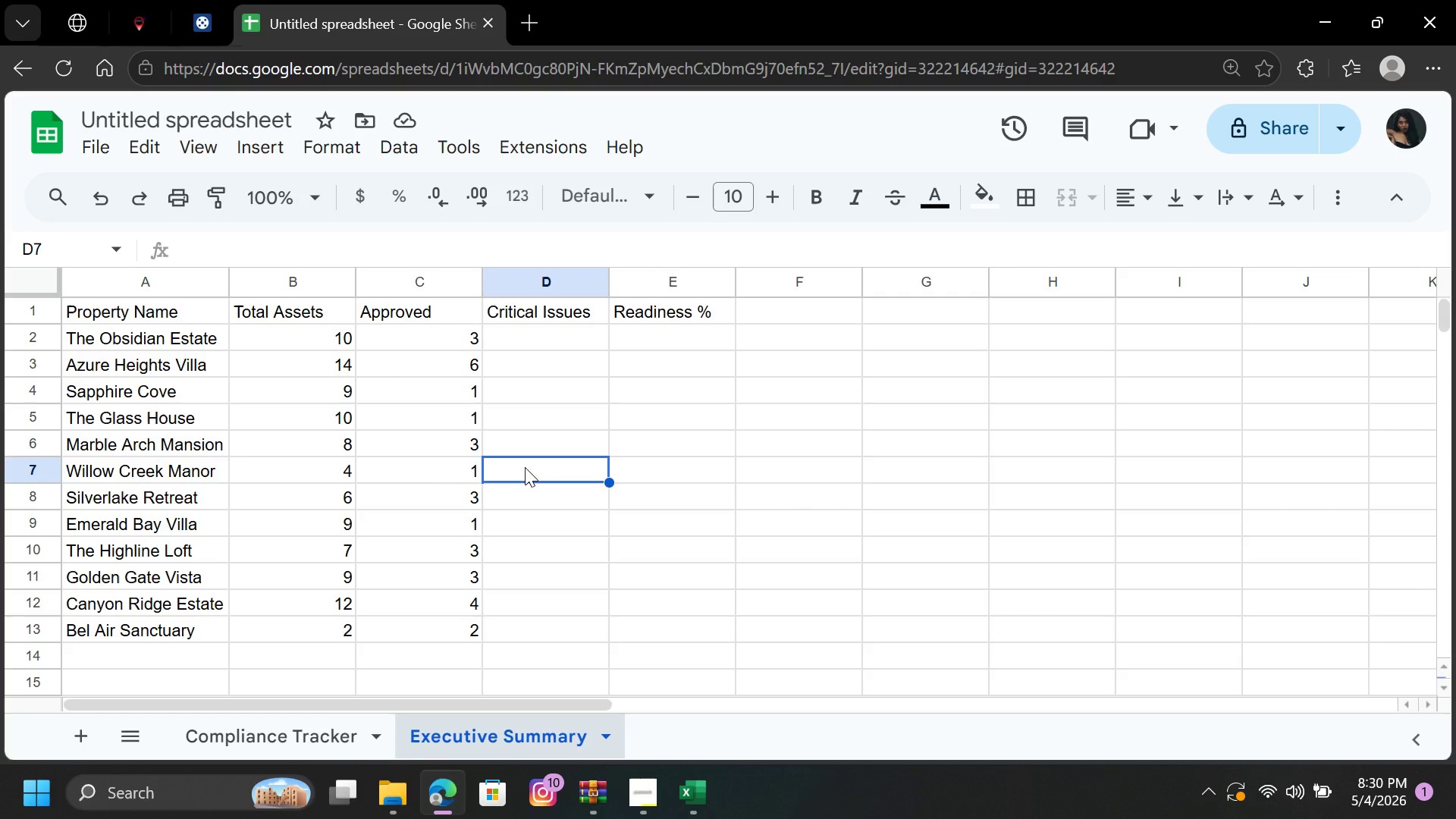 
wait(11.16)
 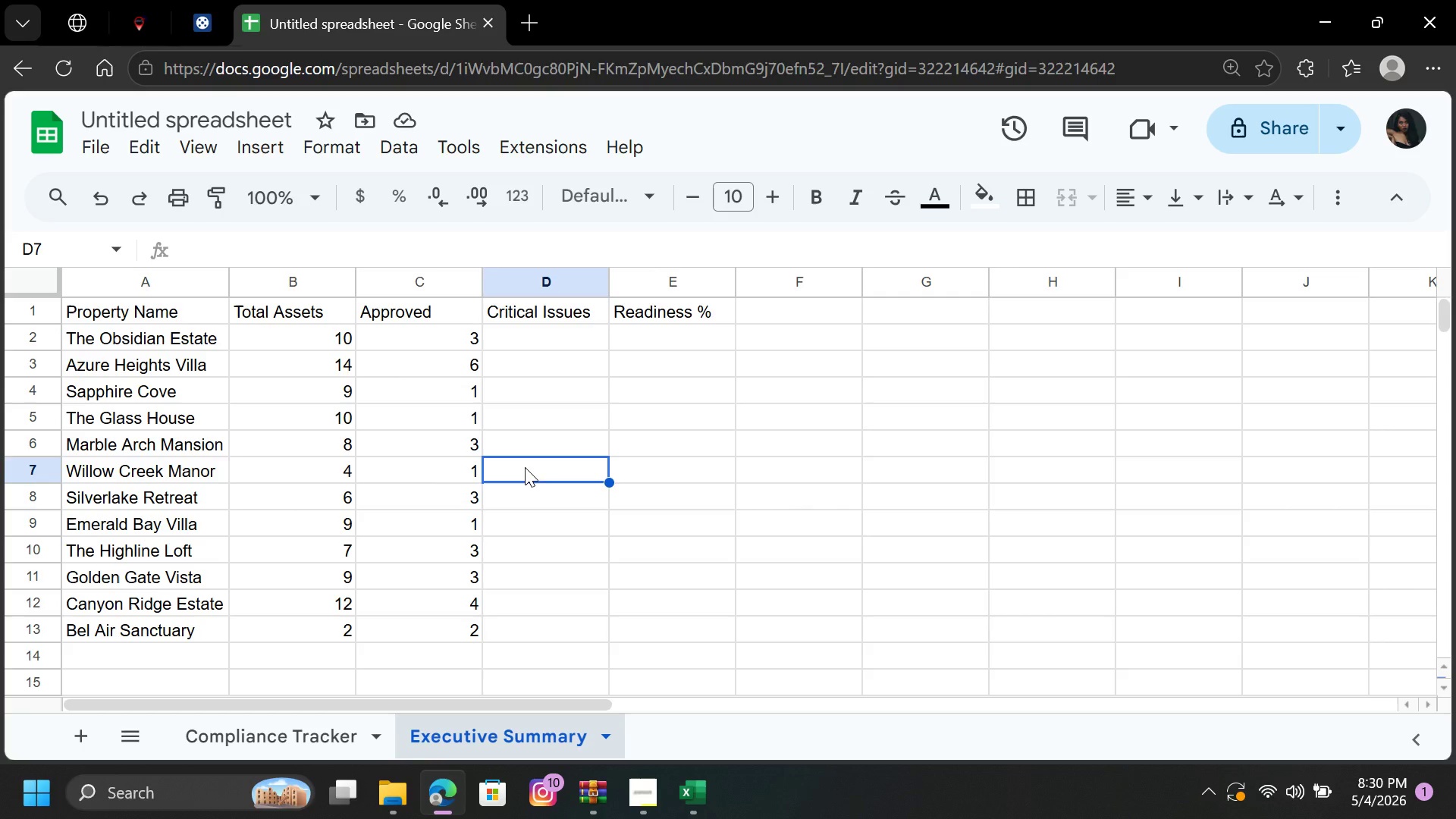 
left_click([572, 348])
 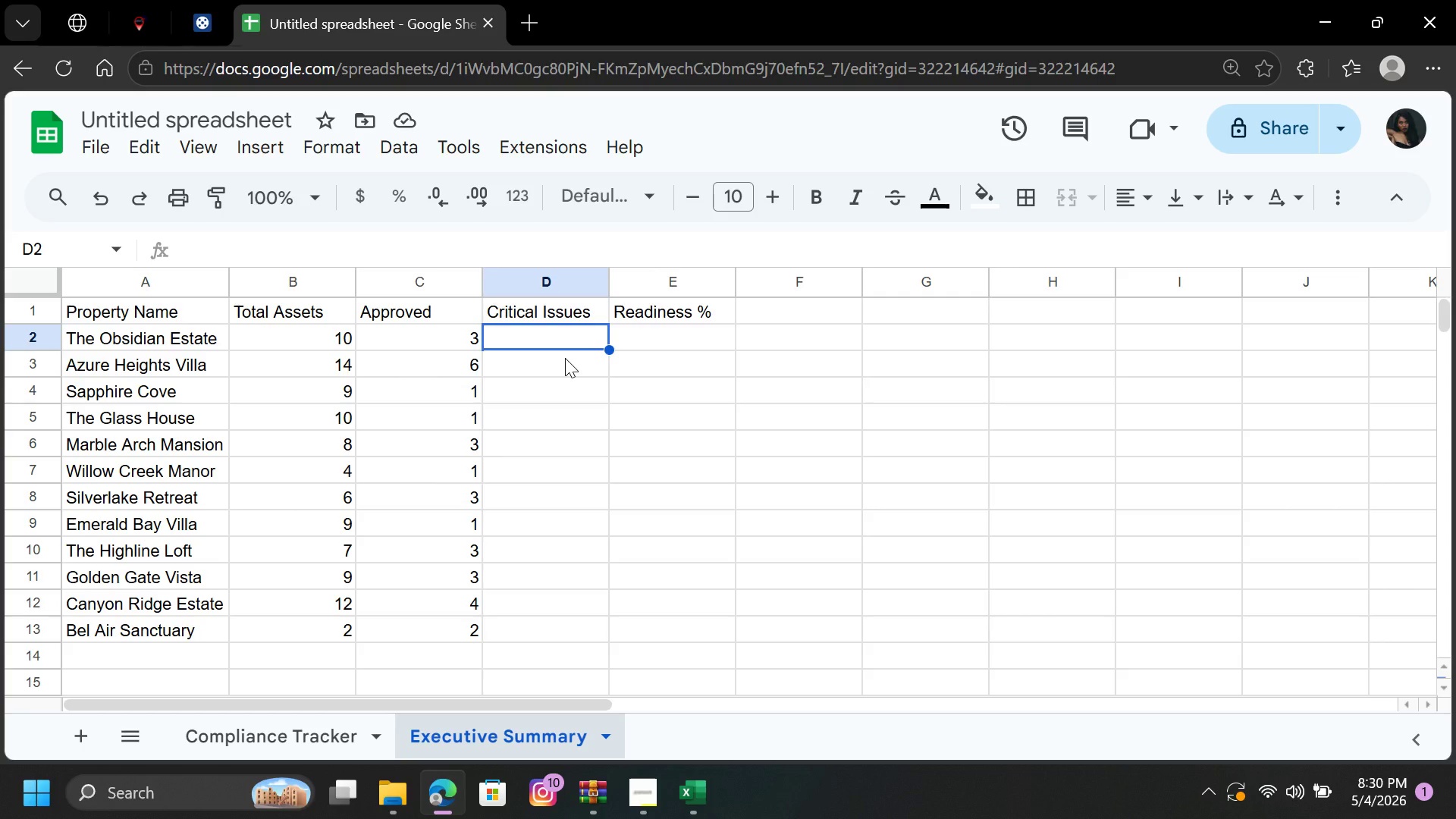 
key(Equal)
 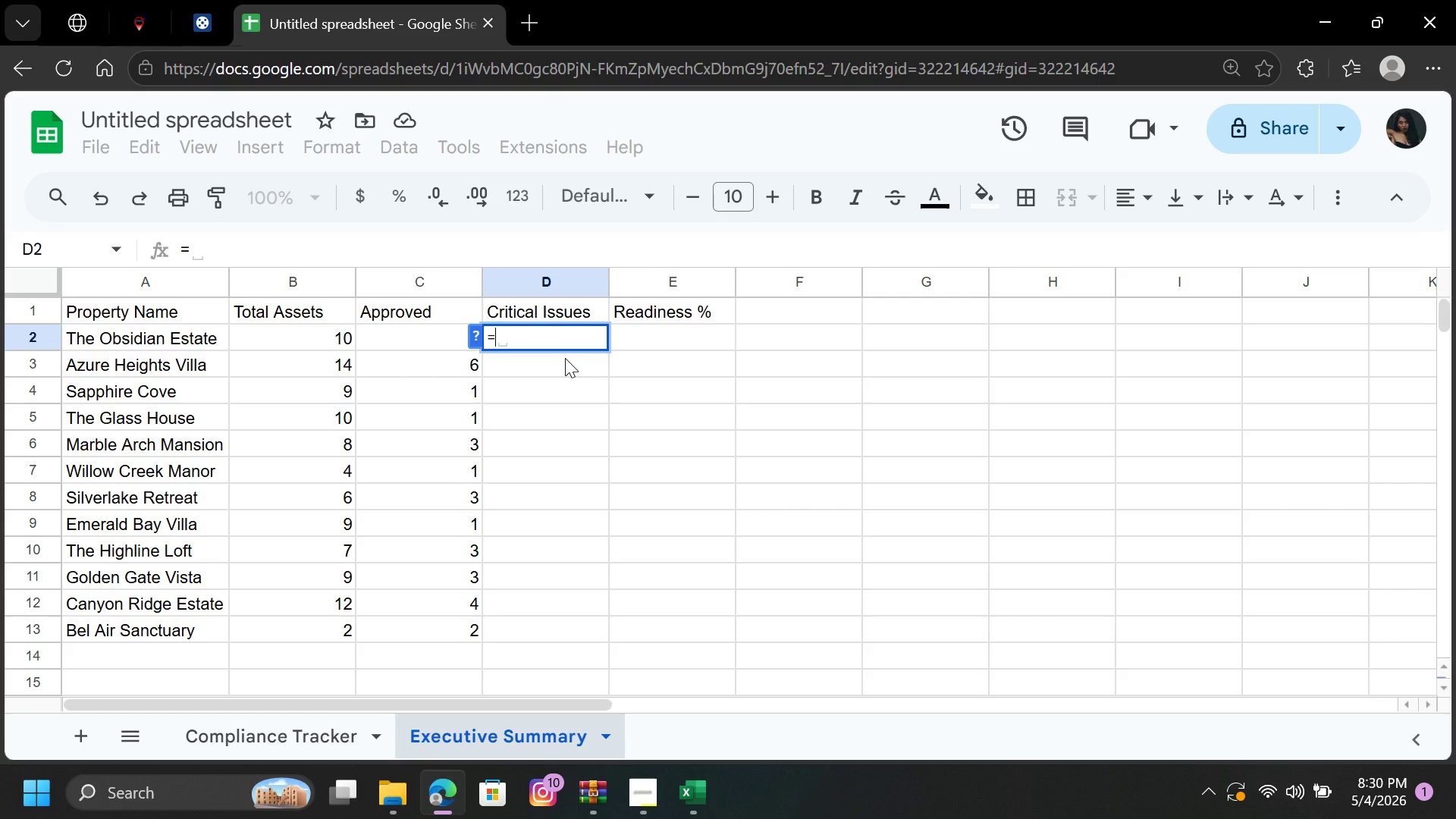 
wait(29.88)
 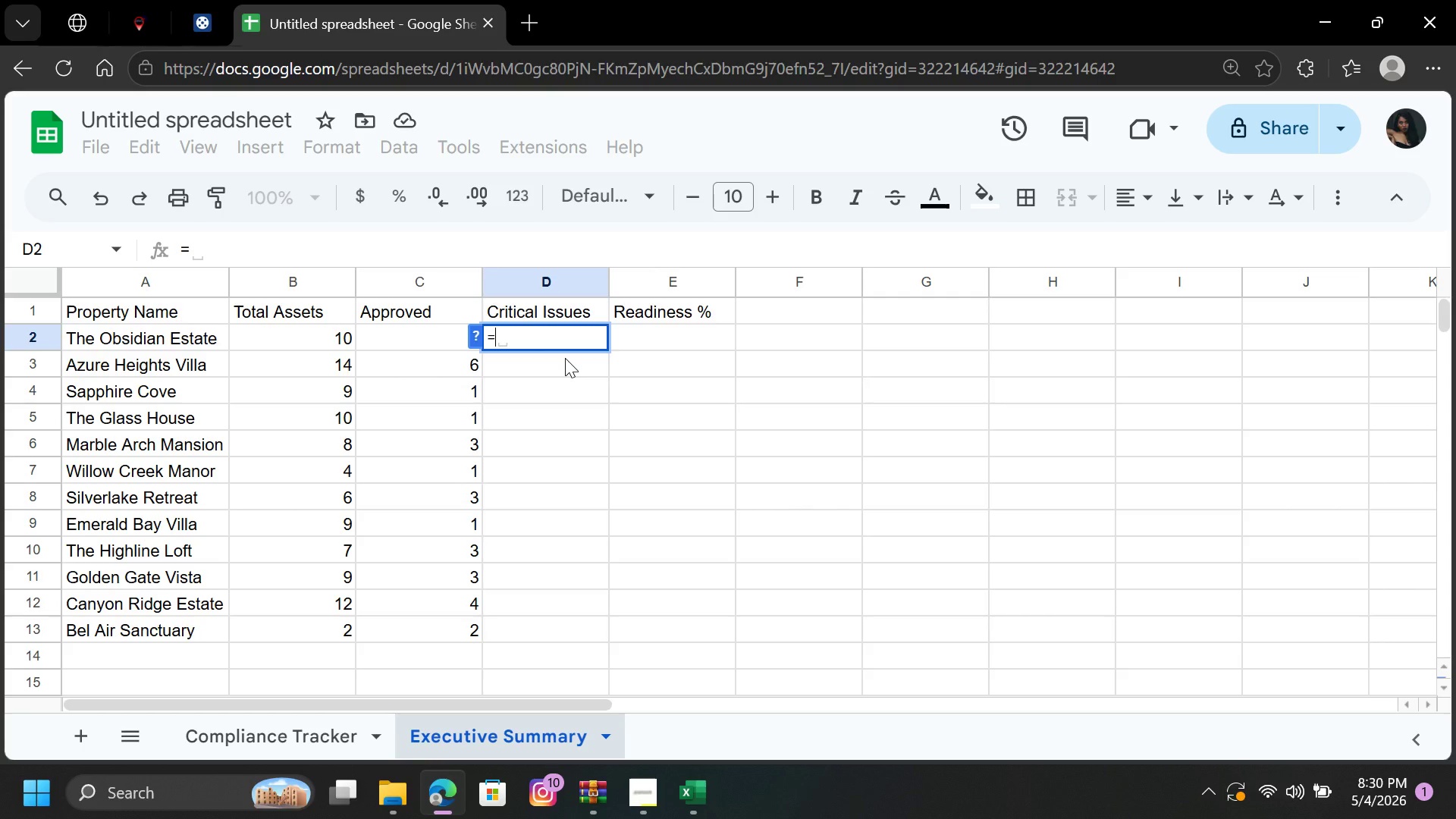 
key(C)
 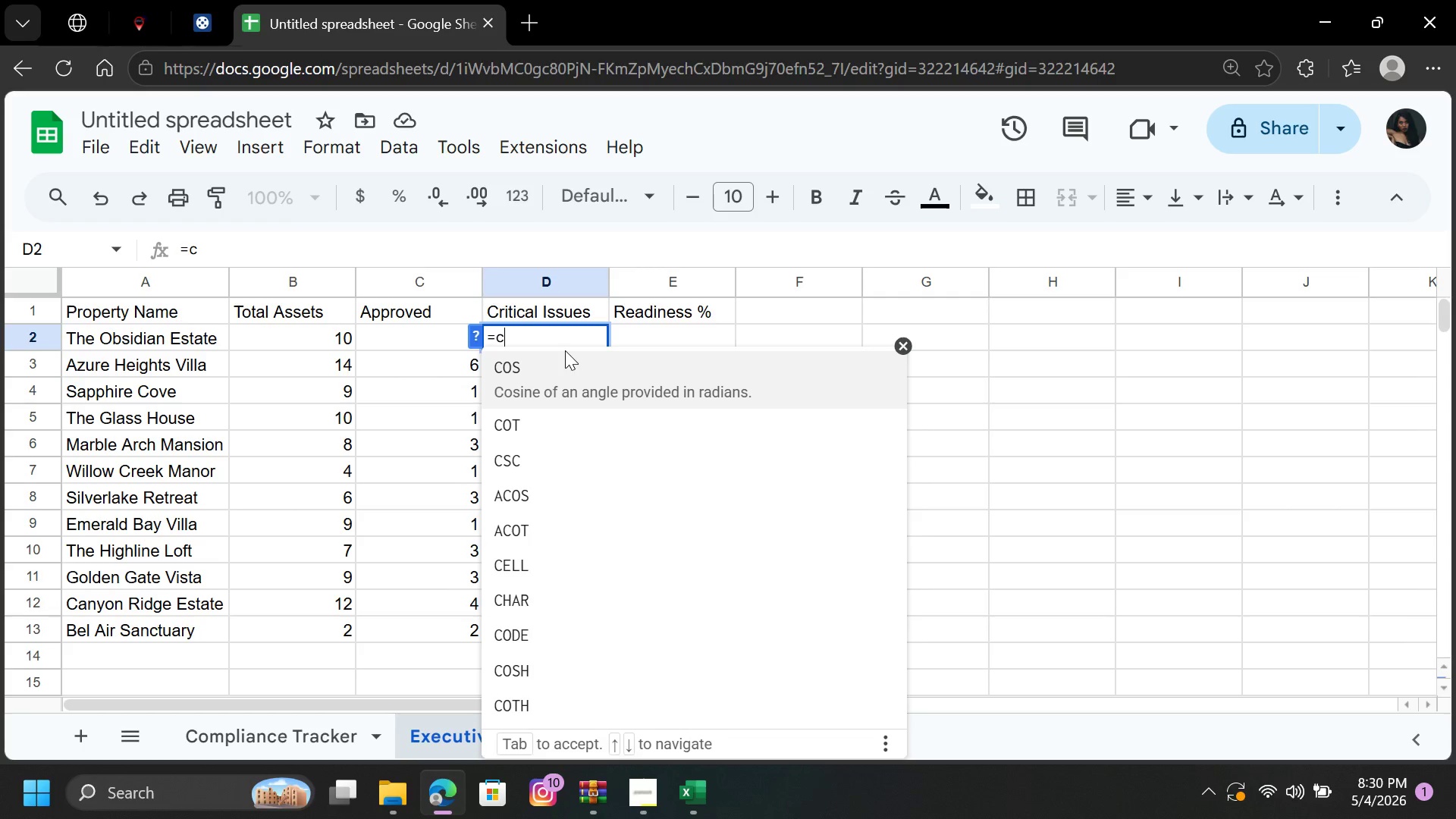 
type(ou)
 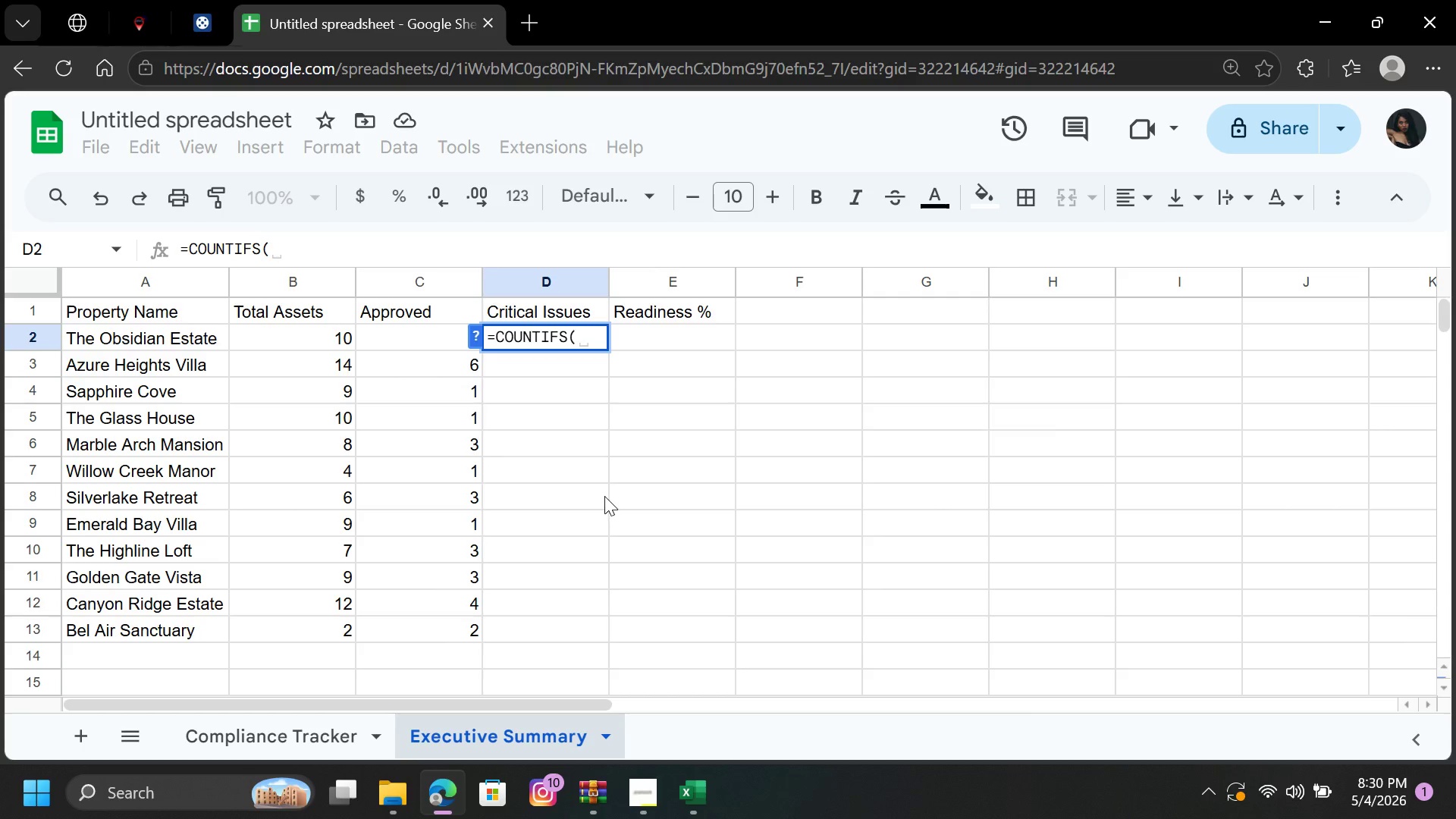 
wait(5.89)
 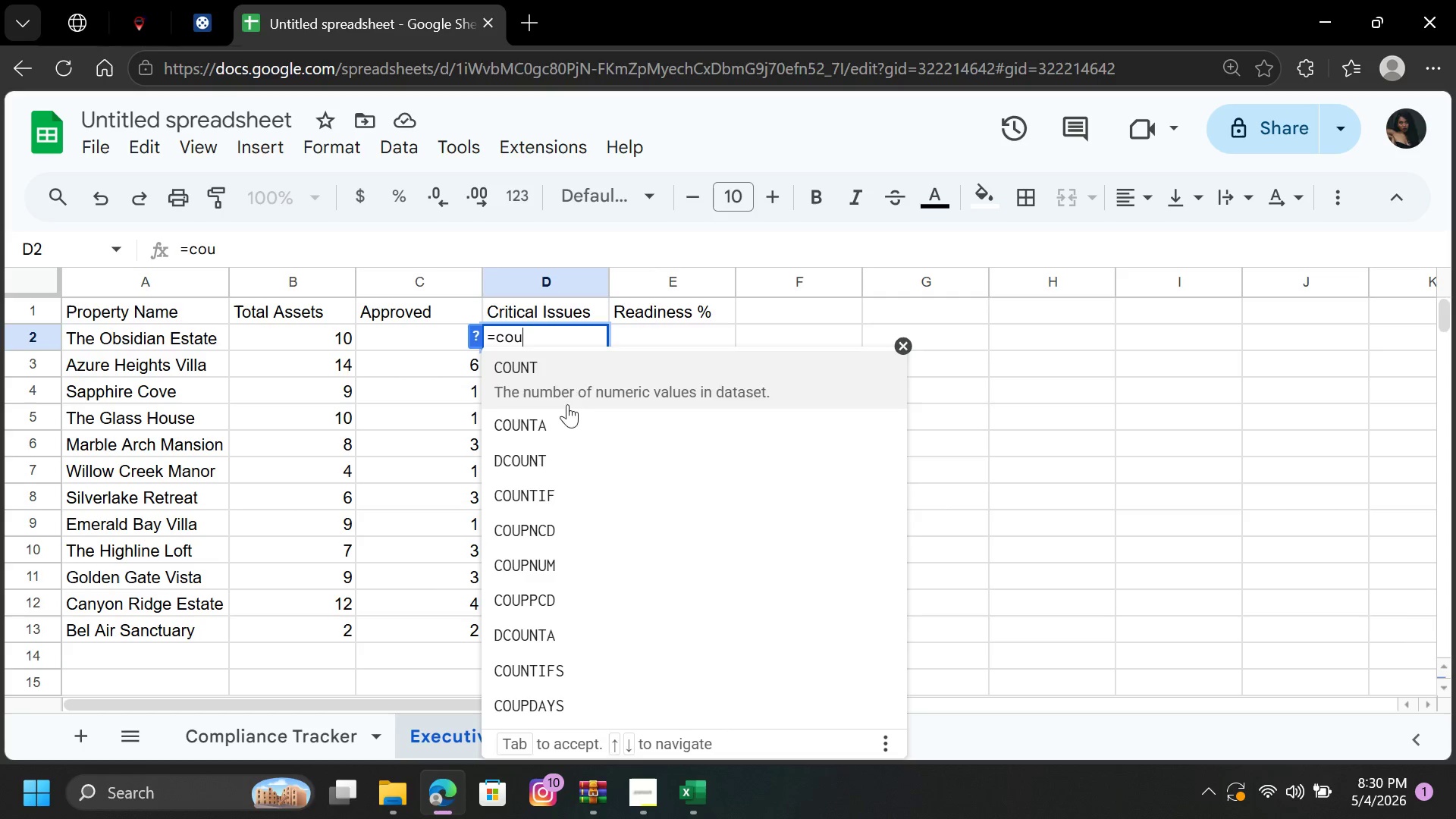 
left_click([322, 733])
 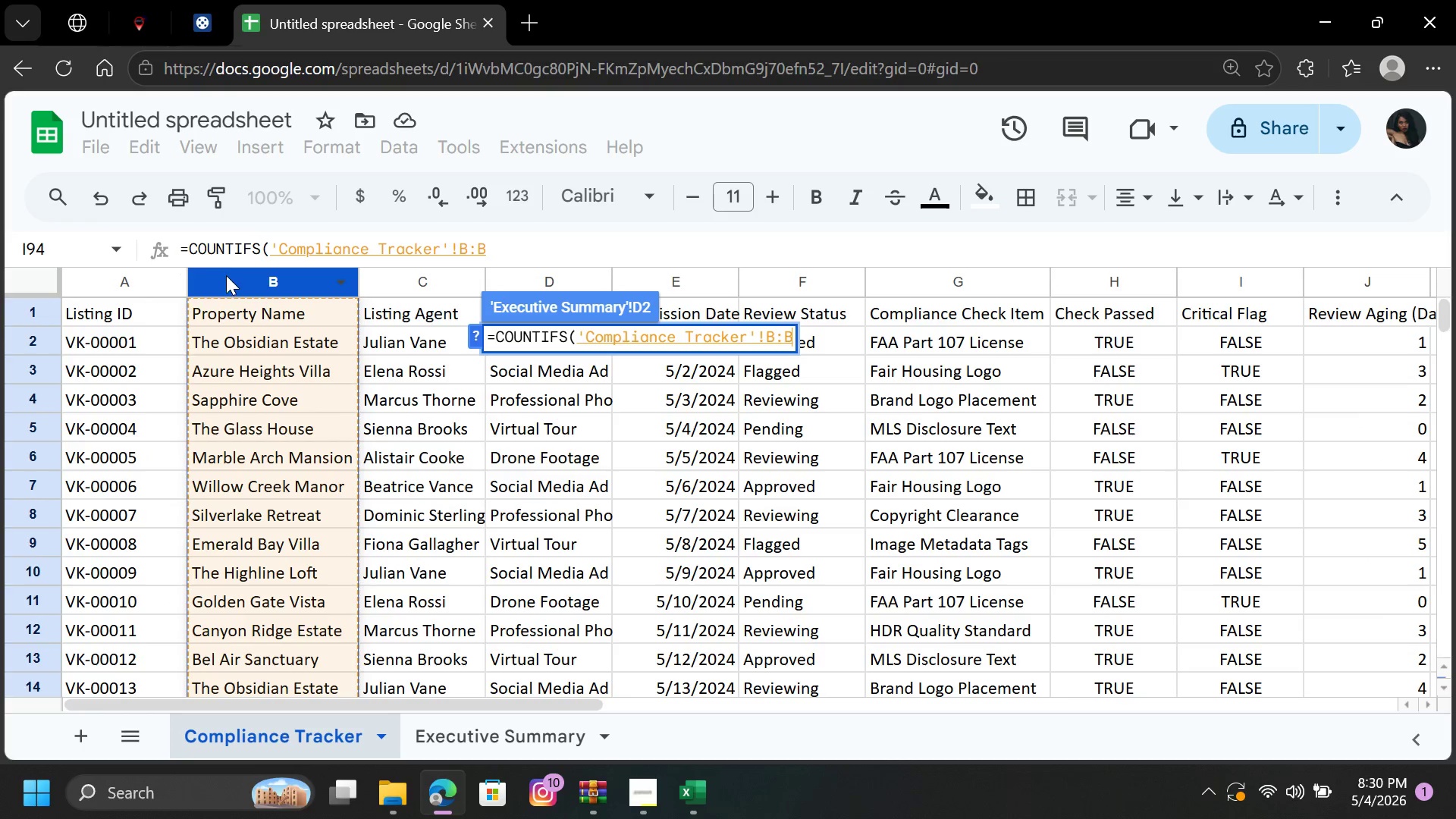 
key(Comma)
 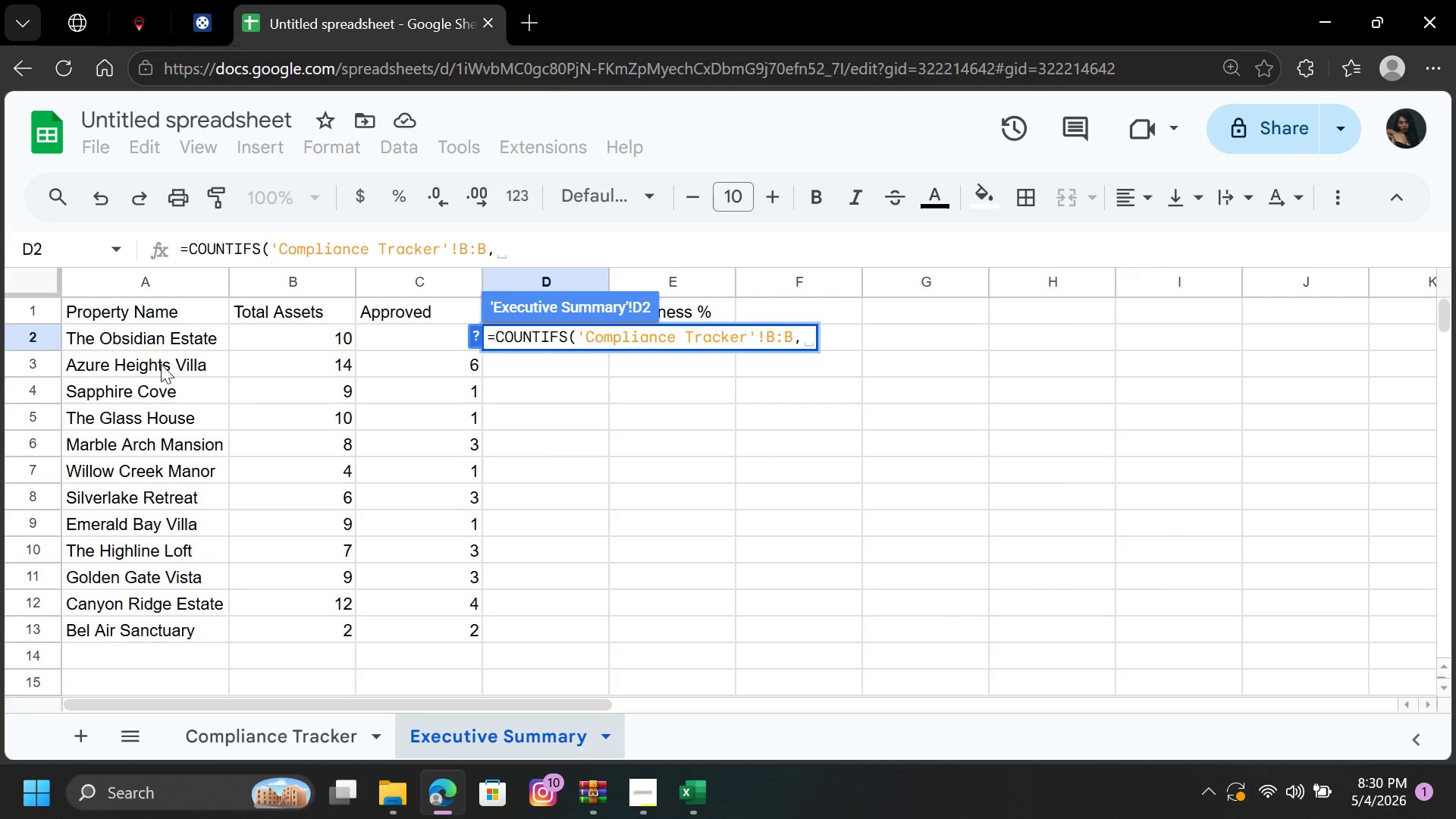 
left_click([163, 344])
 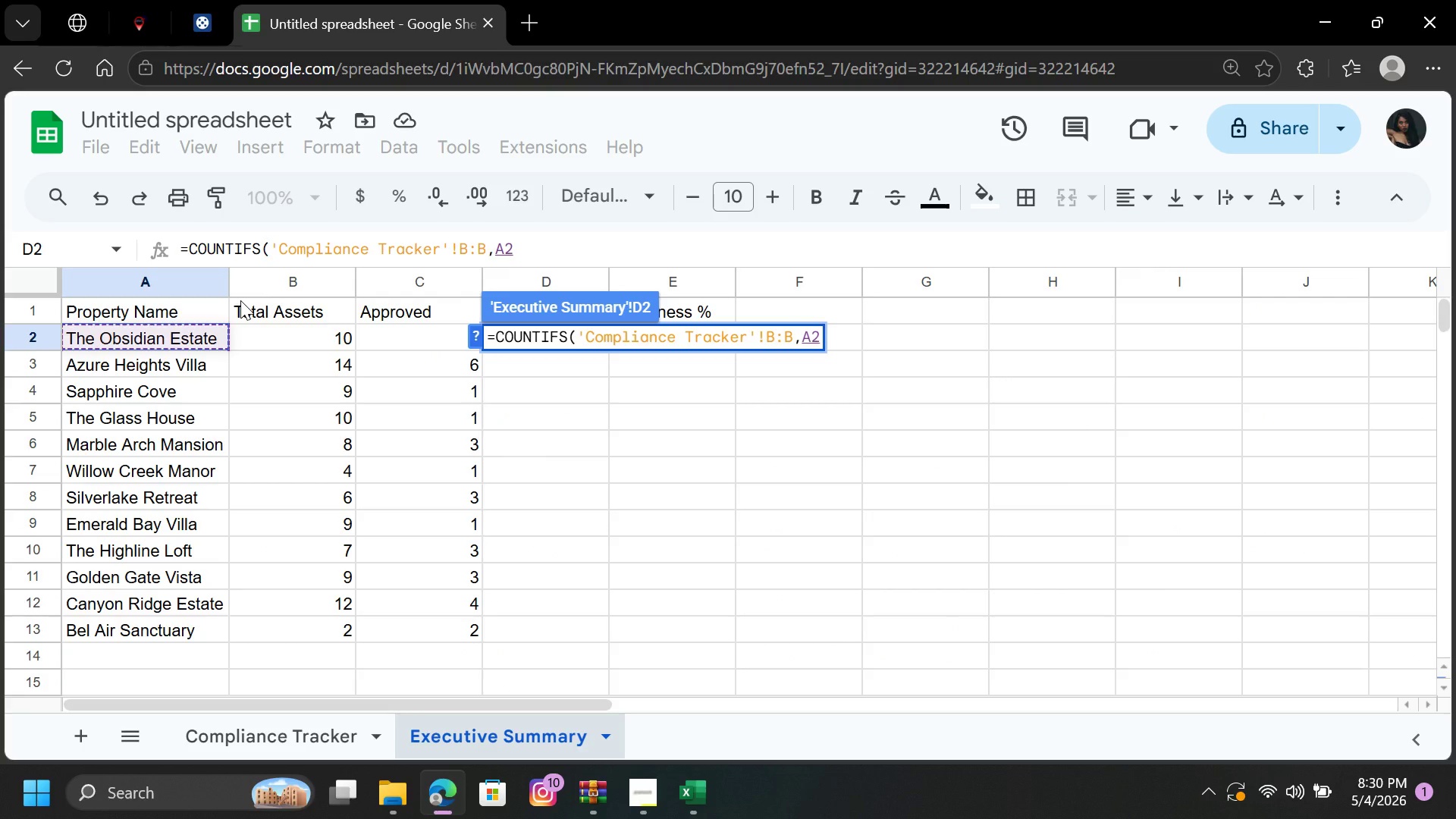 
key(Comma)
 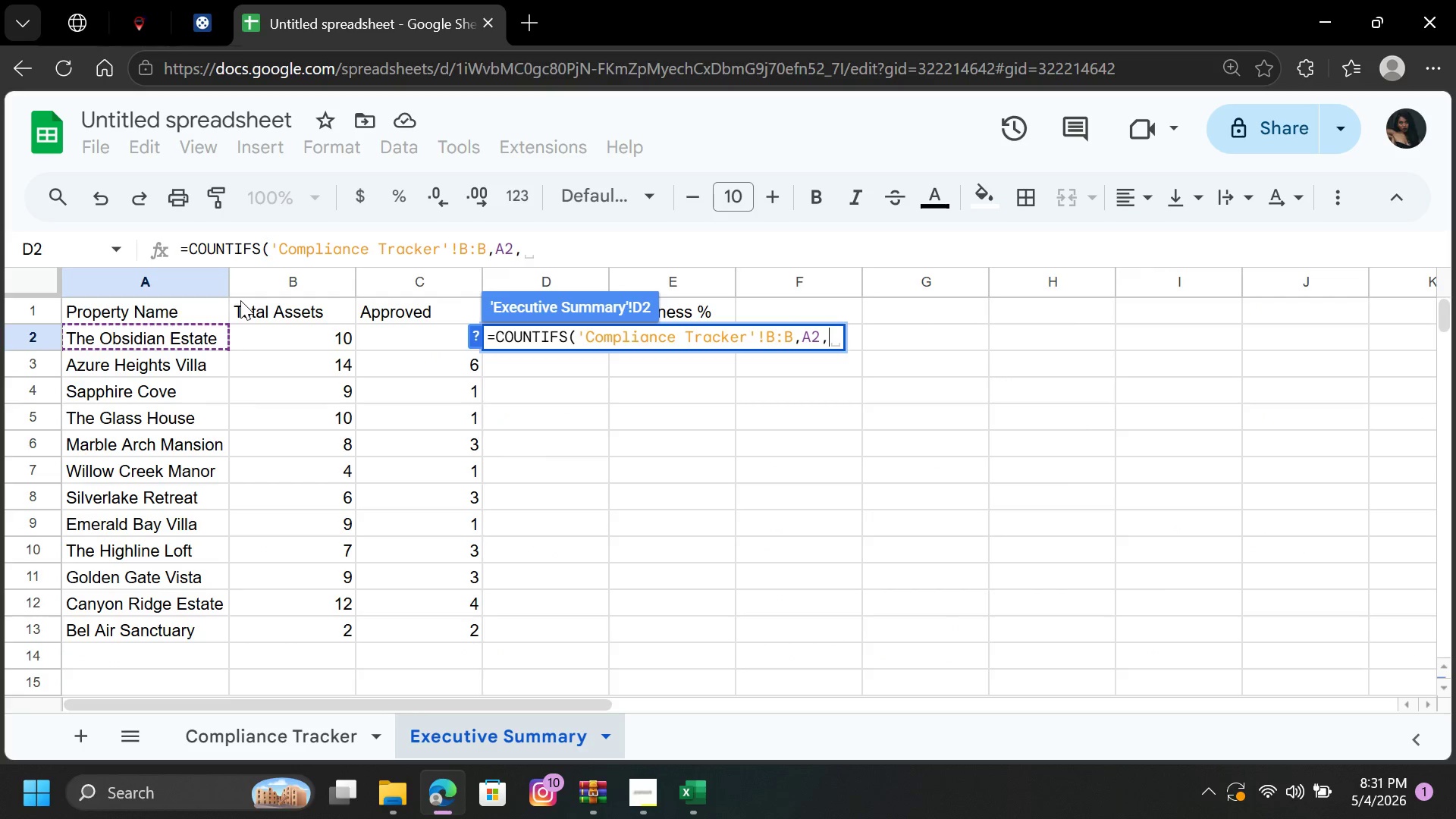 
wait(9.45)
 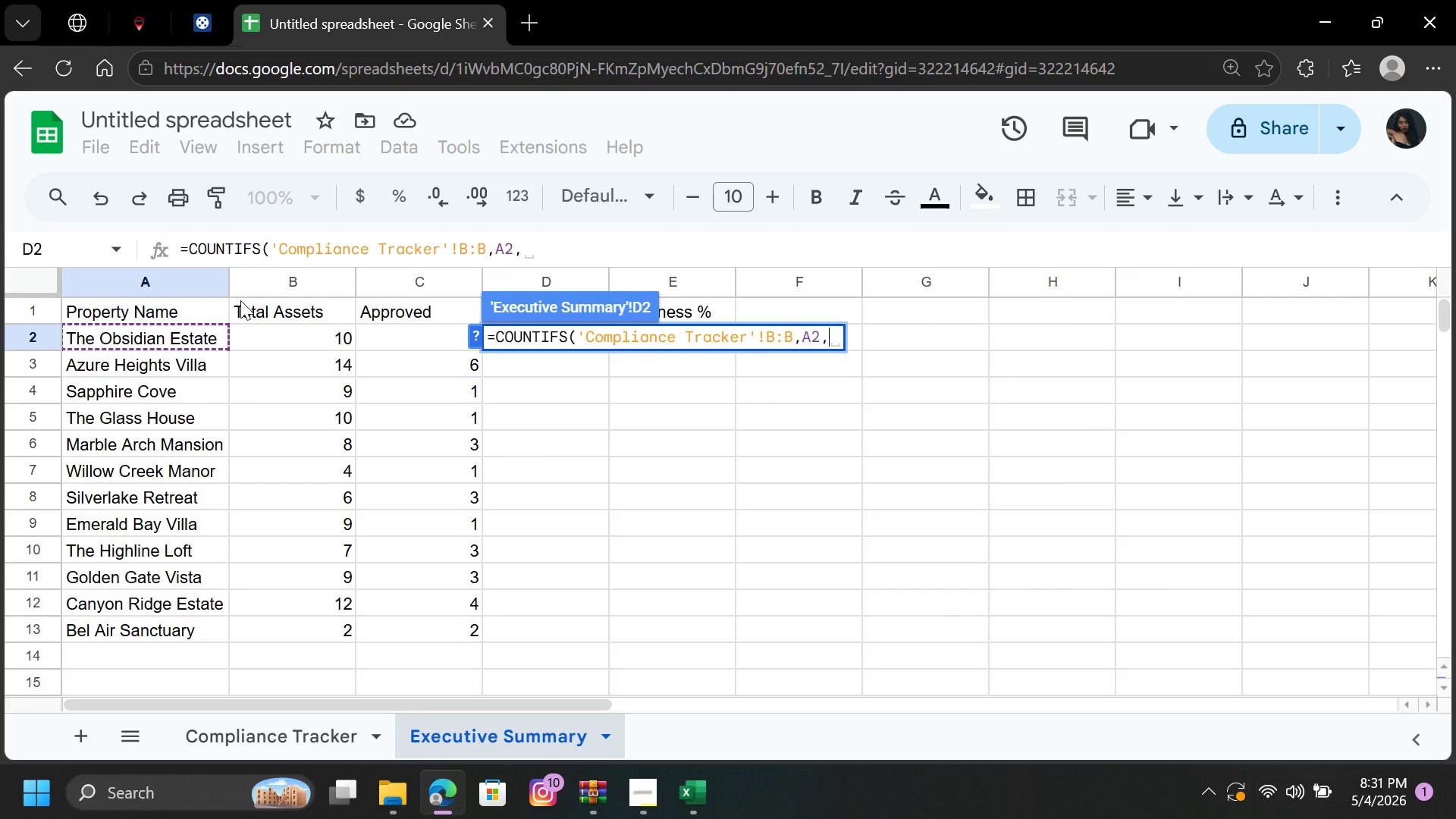 
left_click([302, 733])
 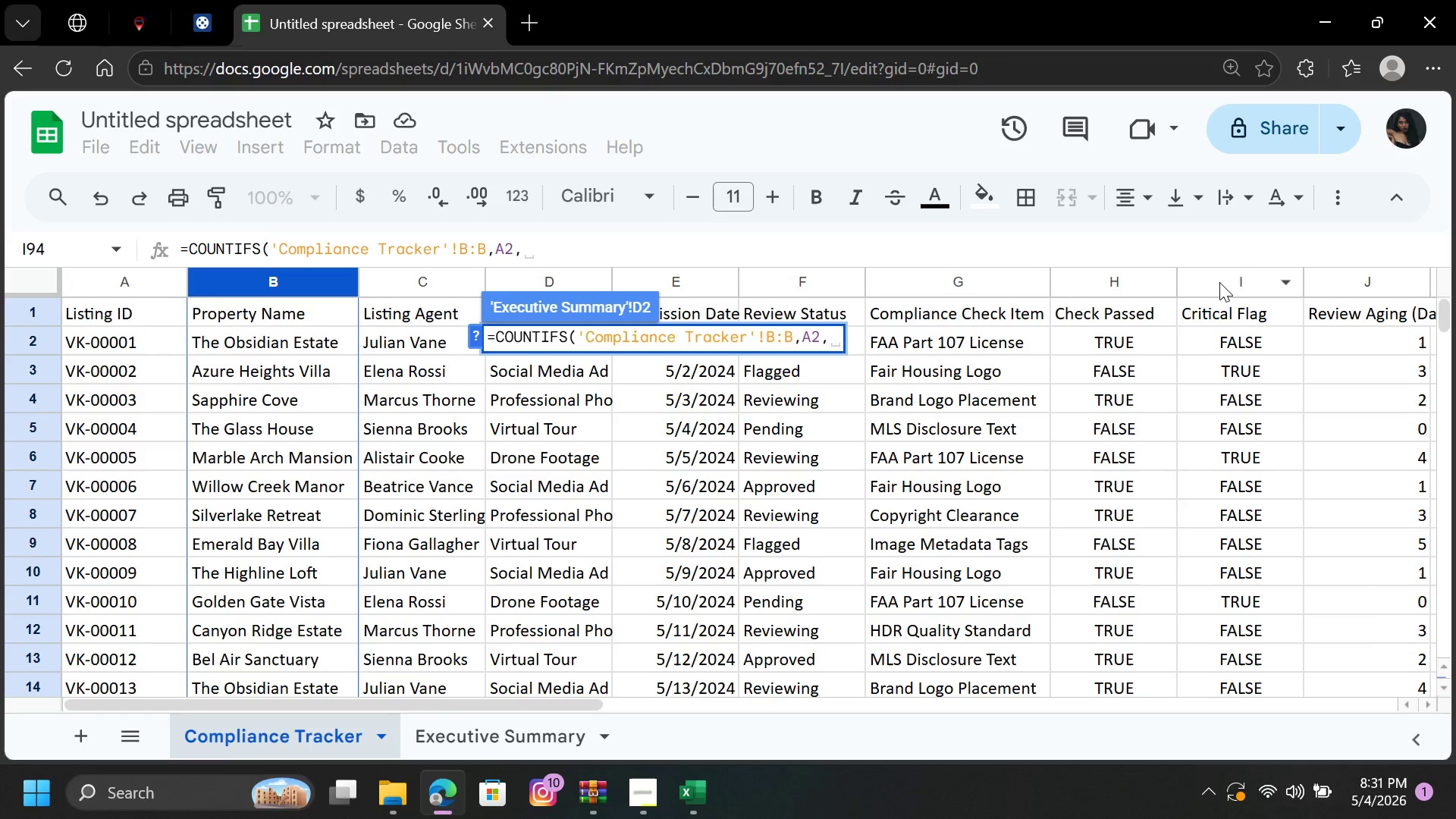 
left_click([1219, 282])
 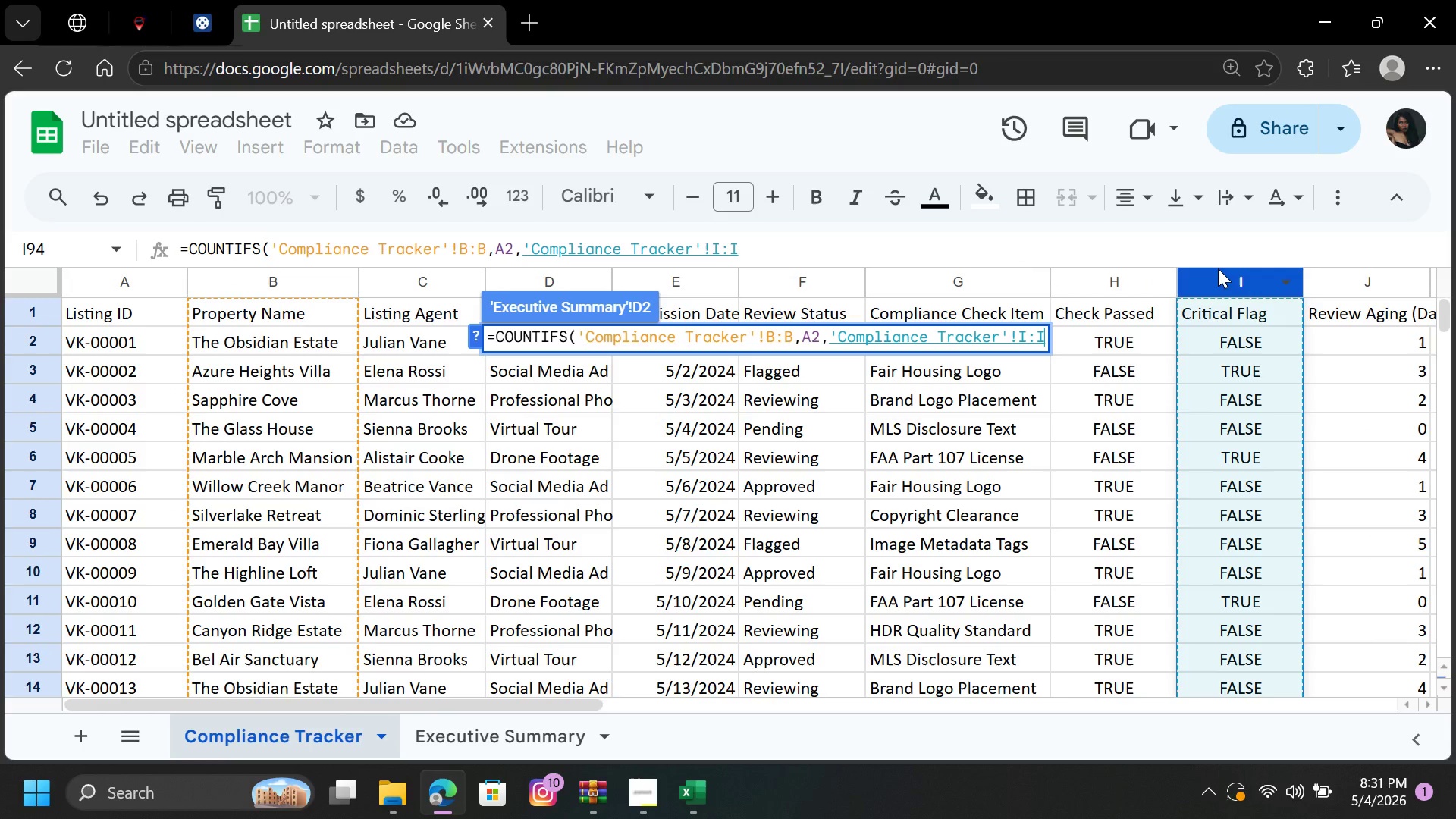 
key(Comma)
 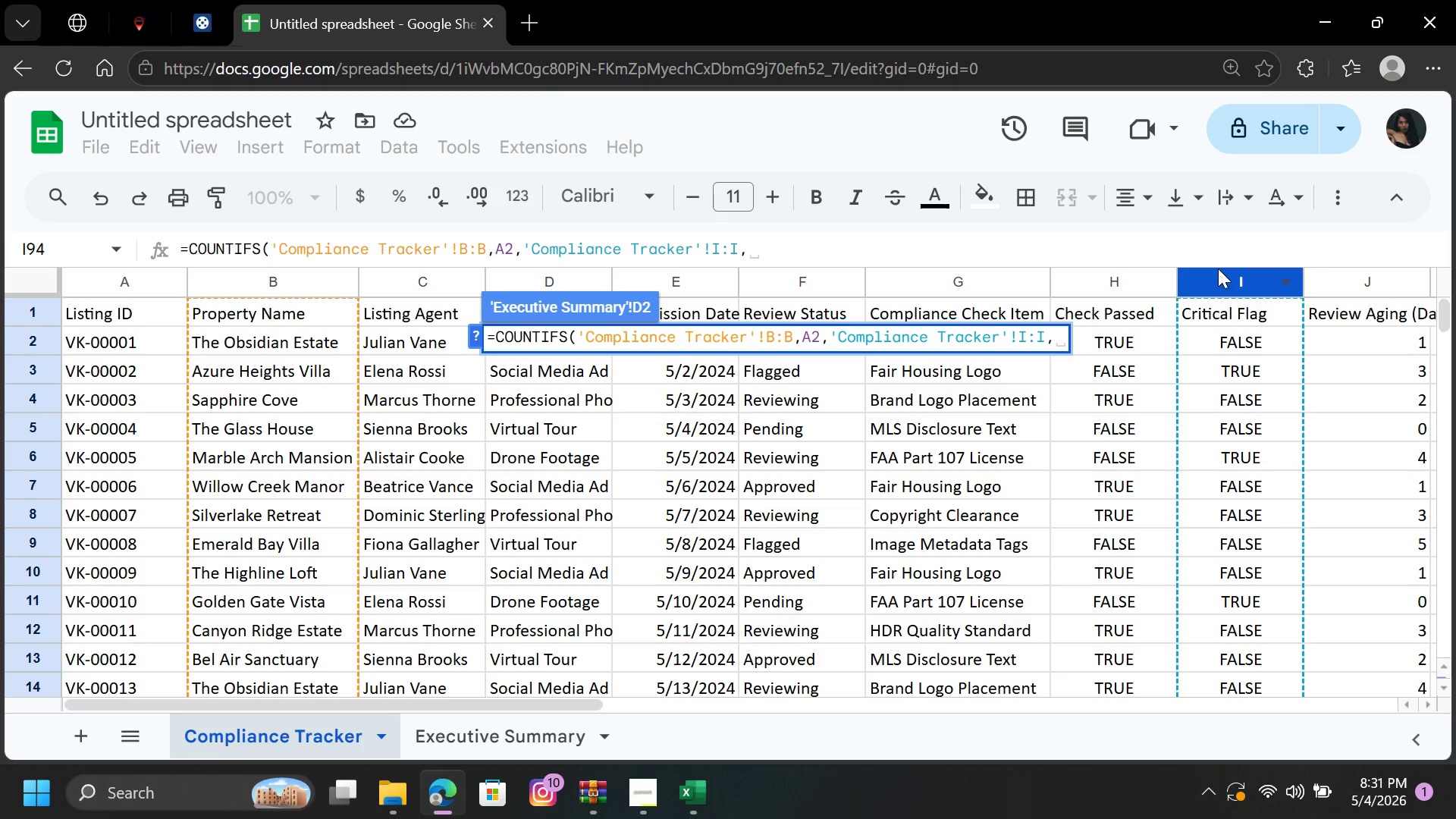 
wait(7.0)
 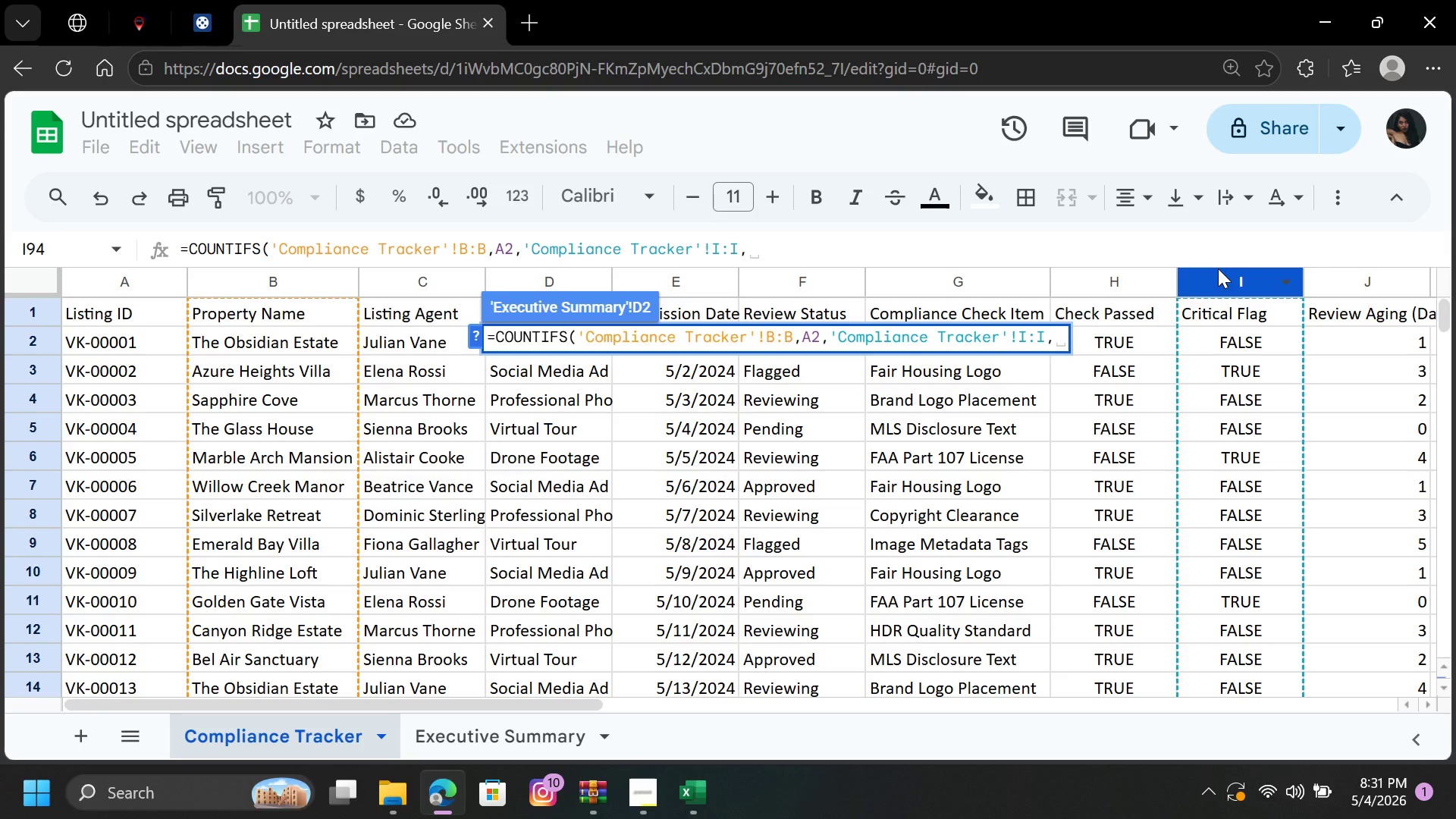 
type("True"))
 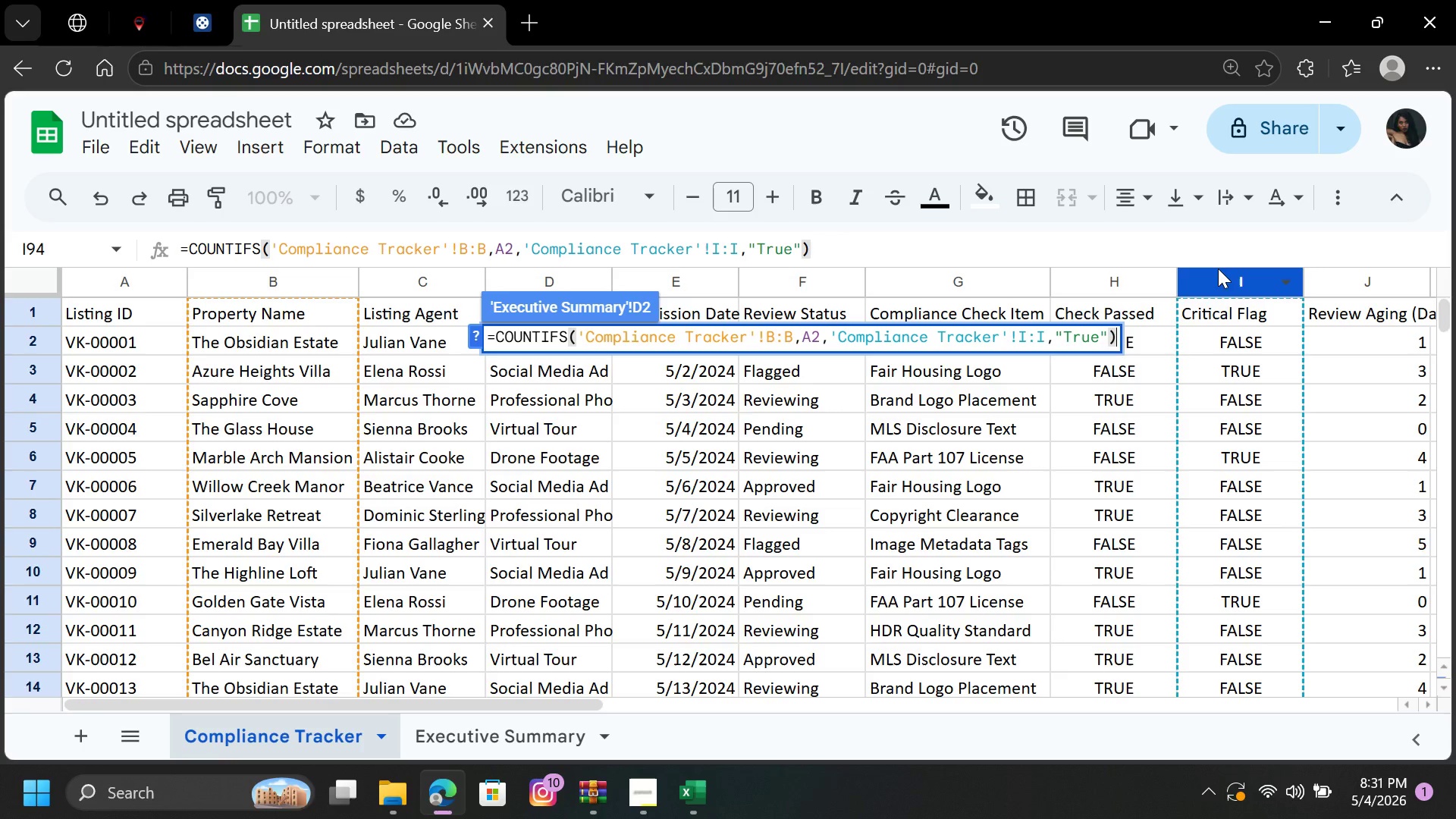 
key(Enter)
 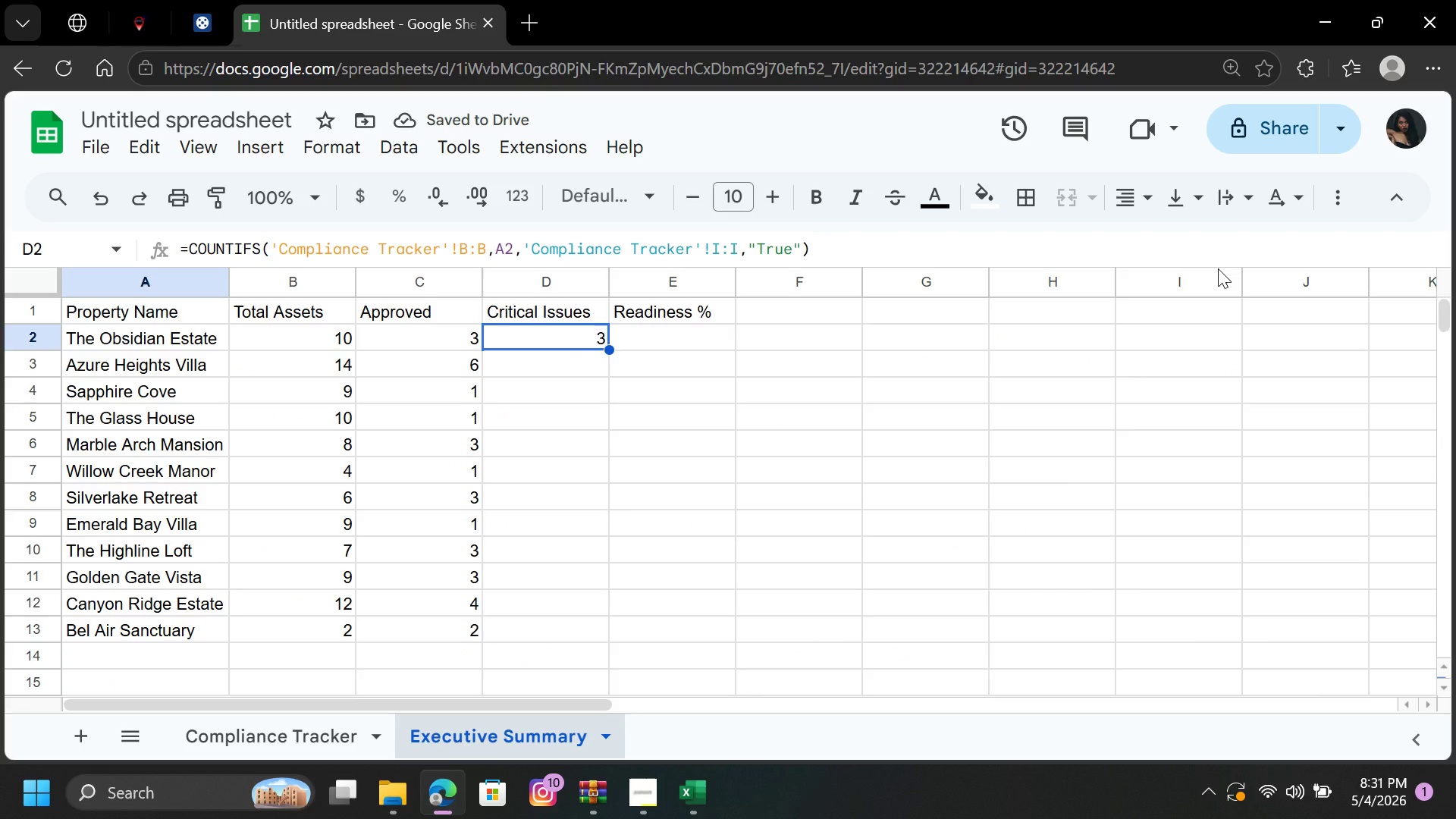 
wait(8.08)
 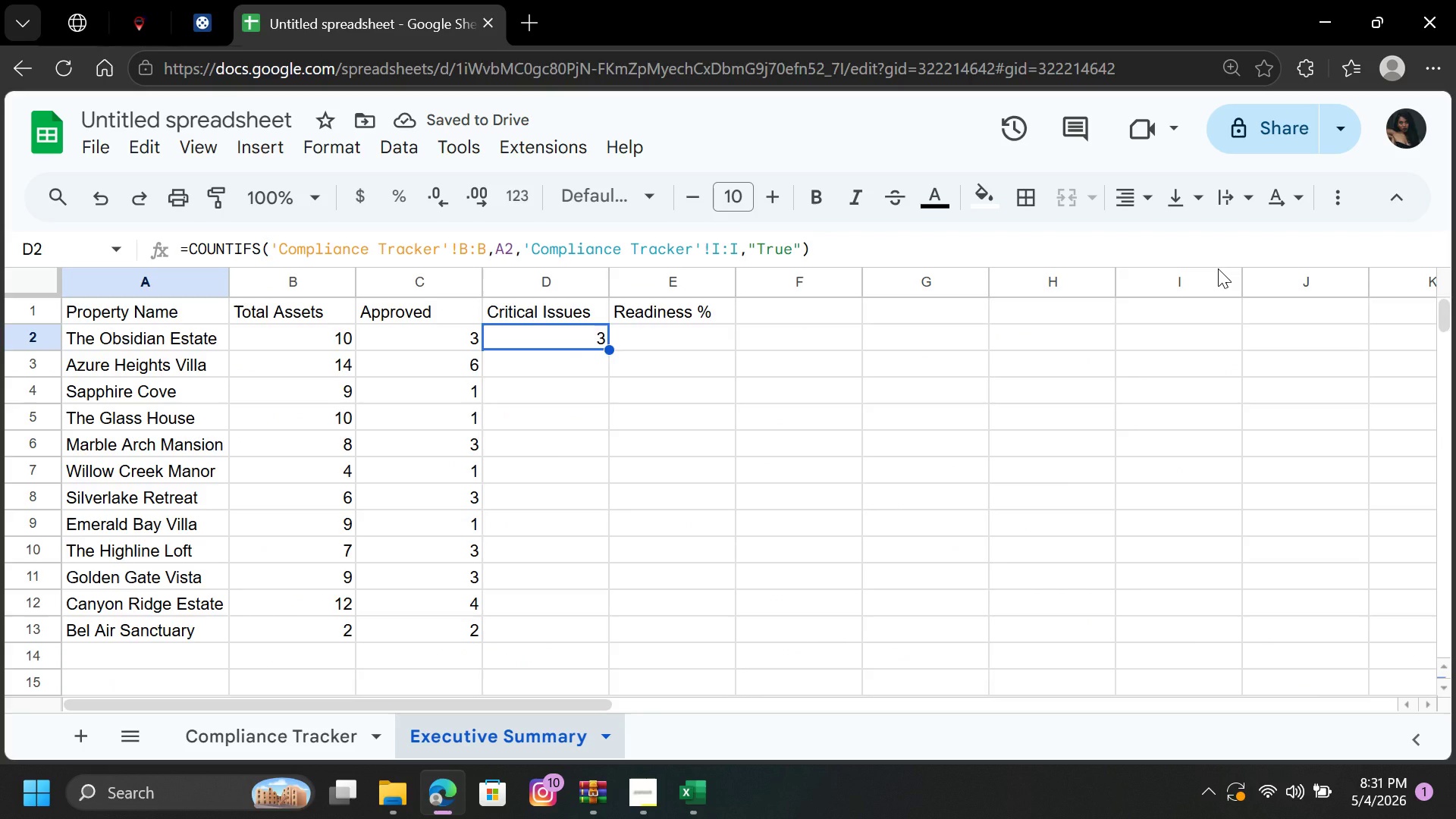 
left_click_drag(start_coordinate=[610, 350], to_coordinate=[603, 631])
 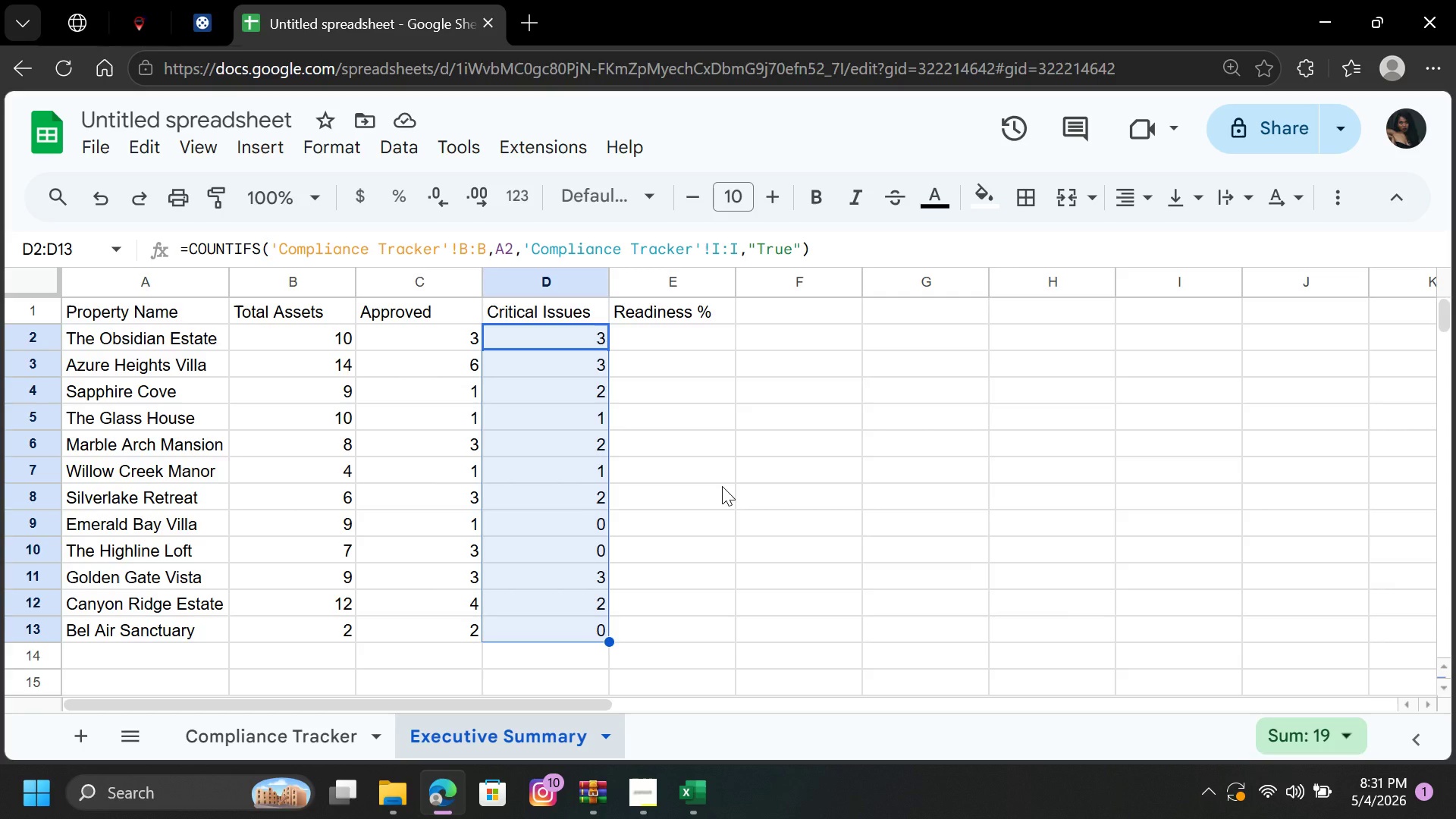 
wait(22.27)
 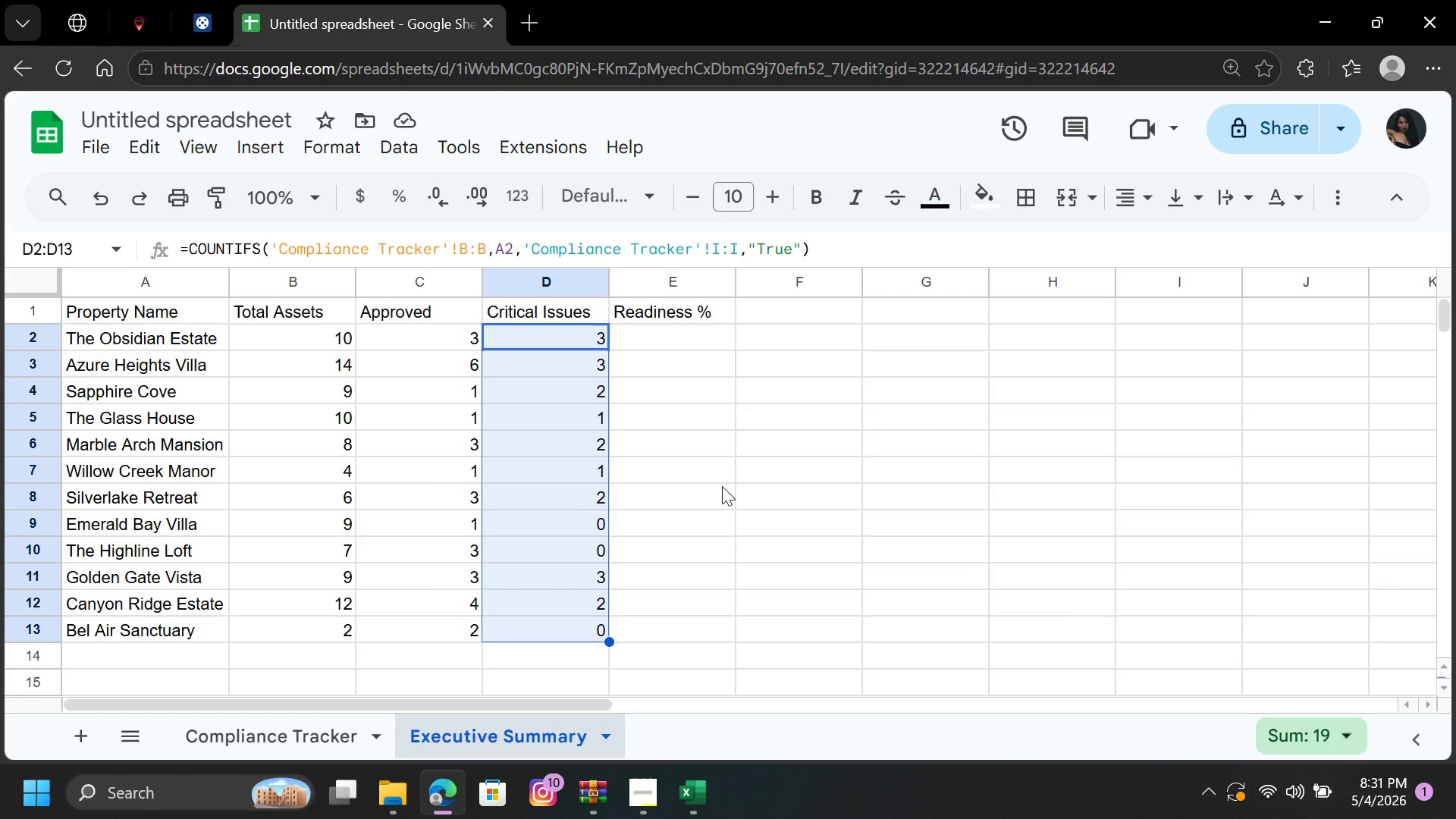 
left_click([707, 347])
 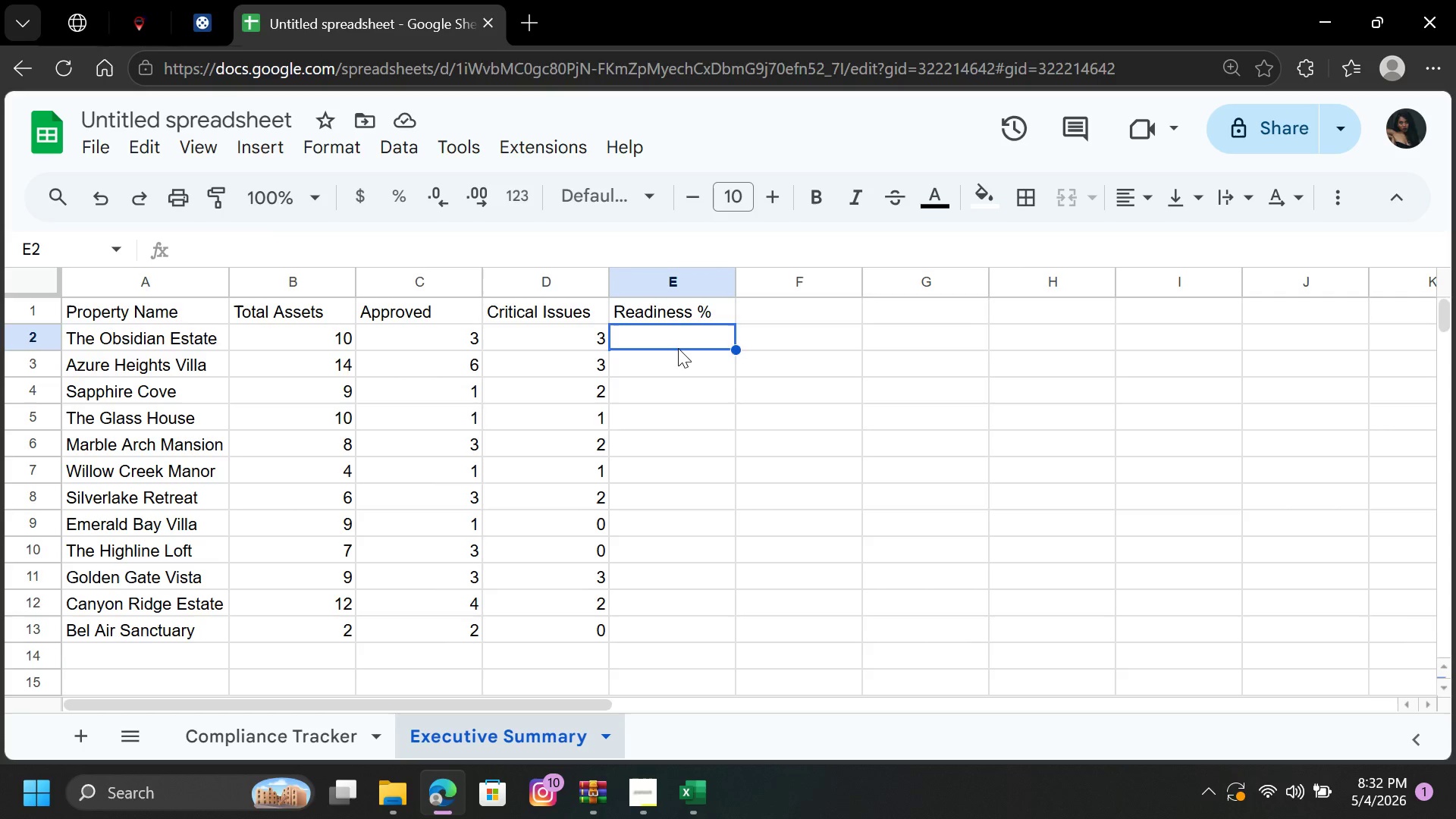 
key(Equal)
 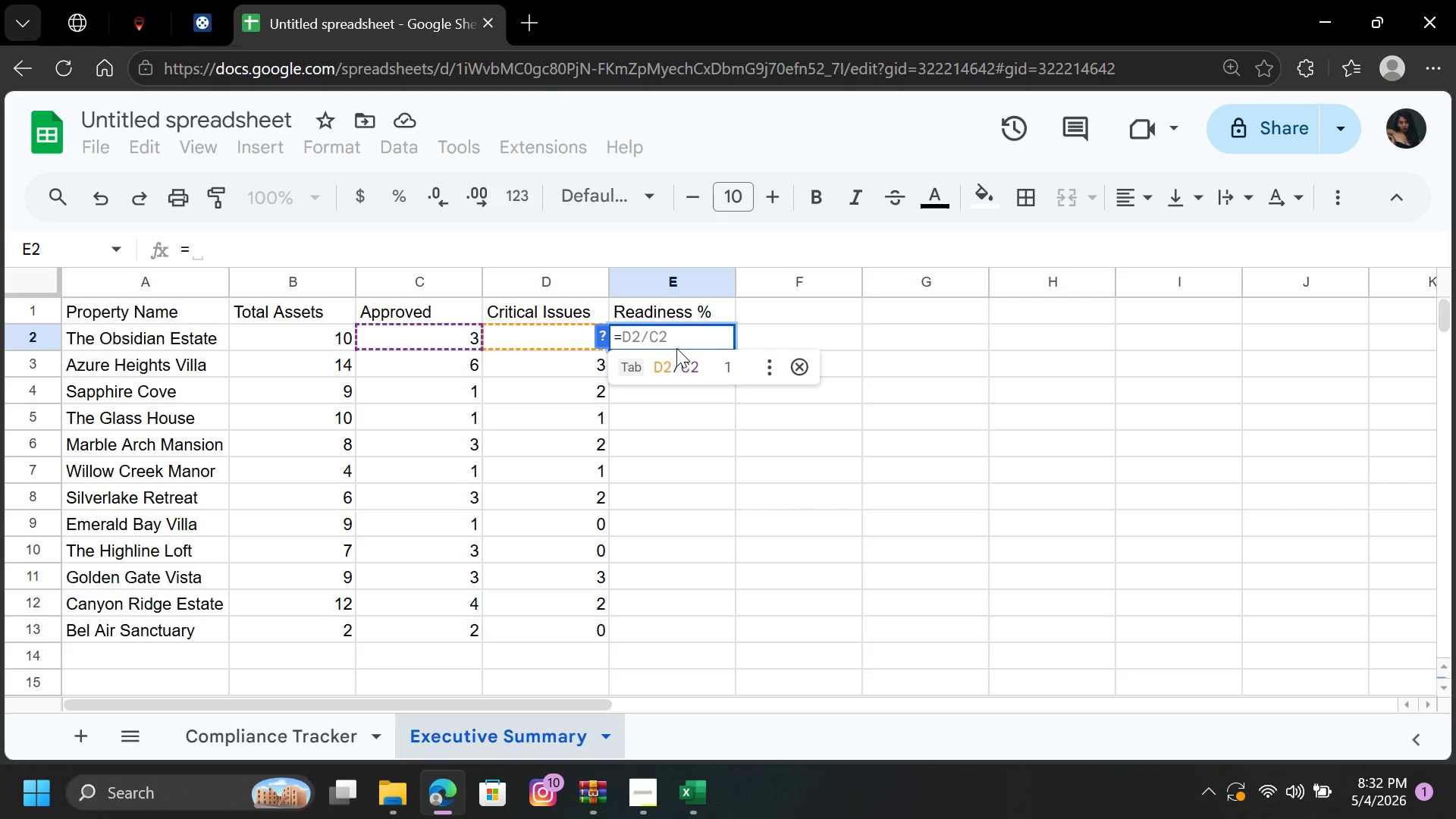 
wait(10.61)
 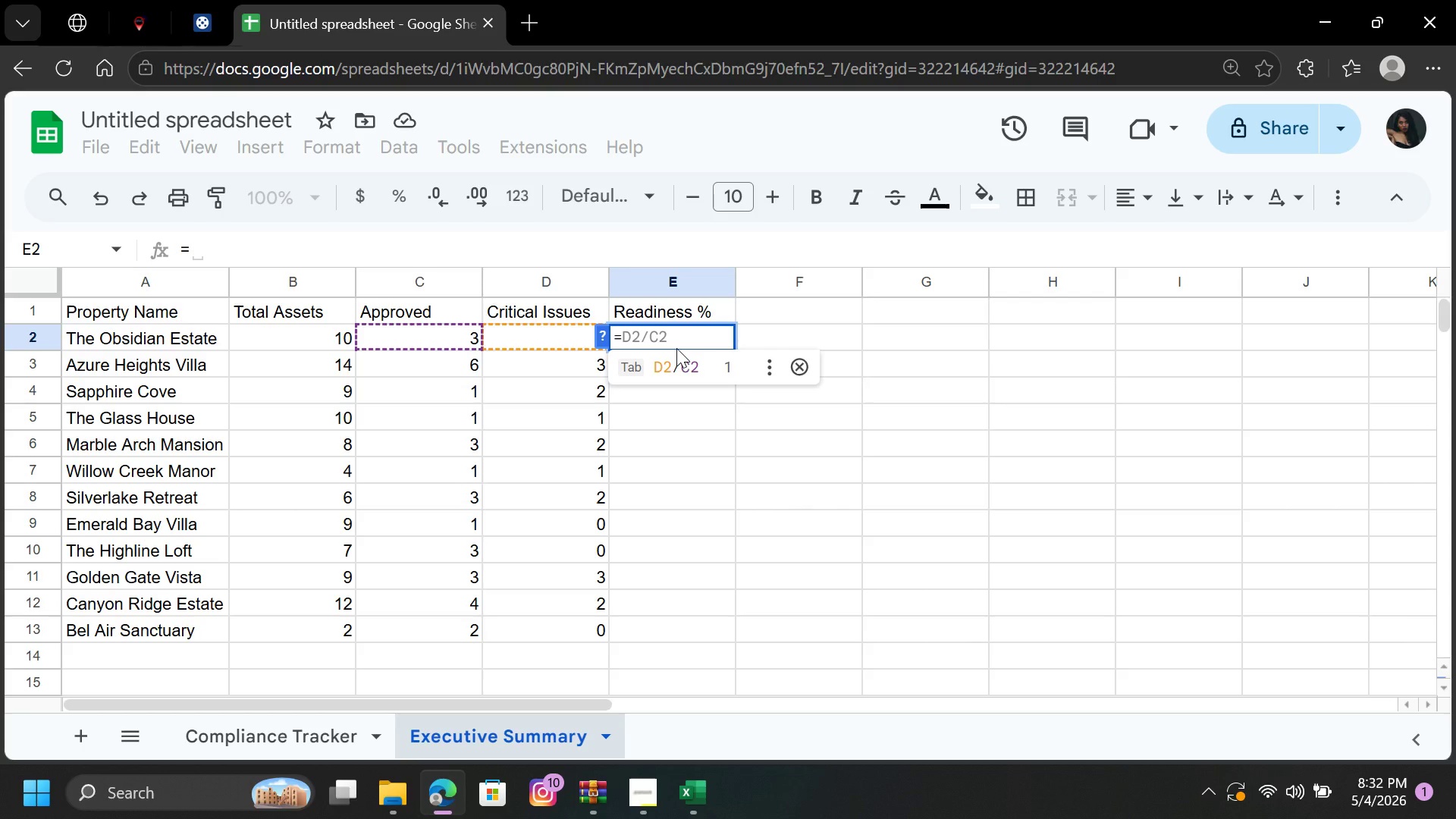 
type(=)
key(Backspace)
type(if)
 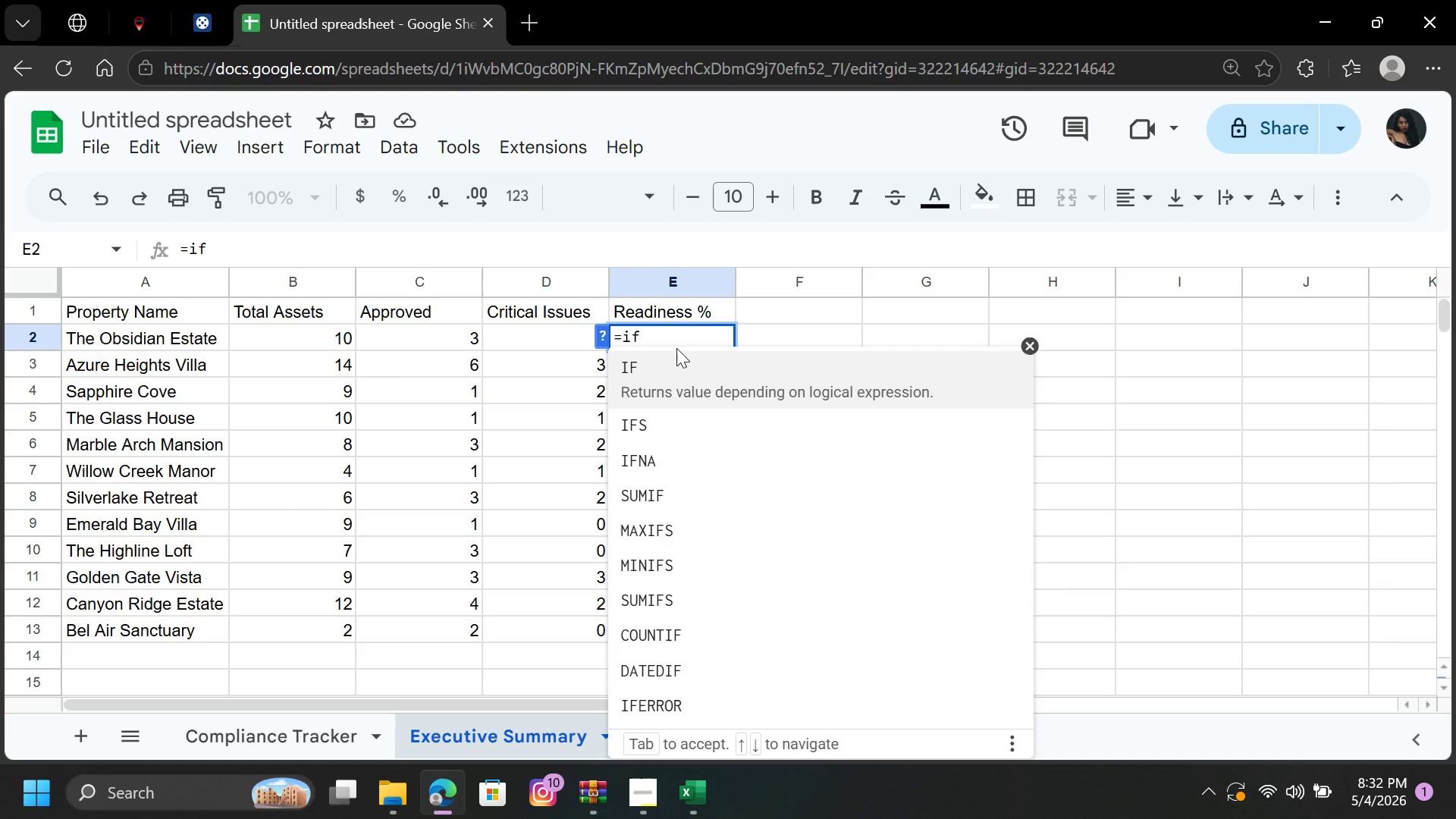 
key(Enter)
 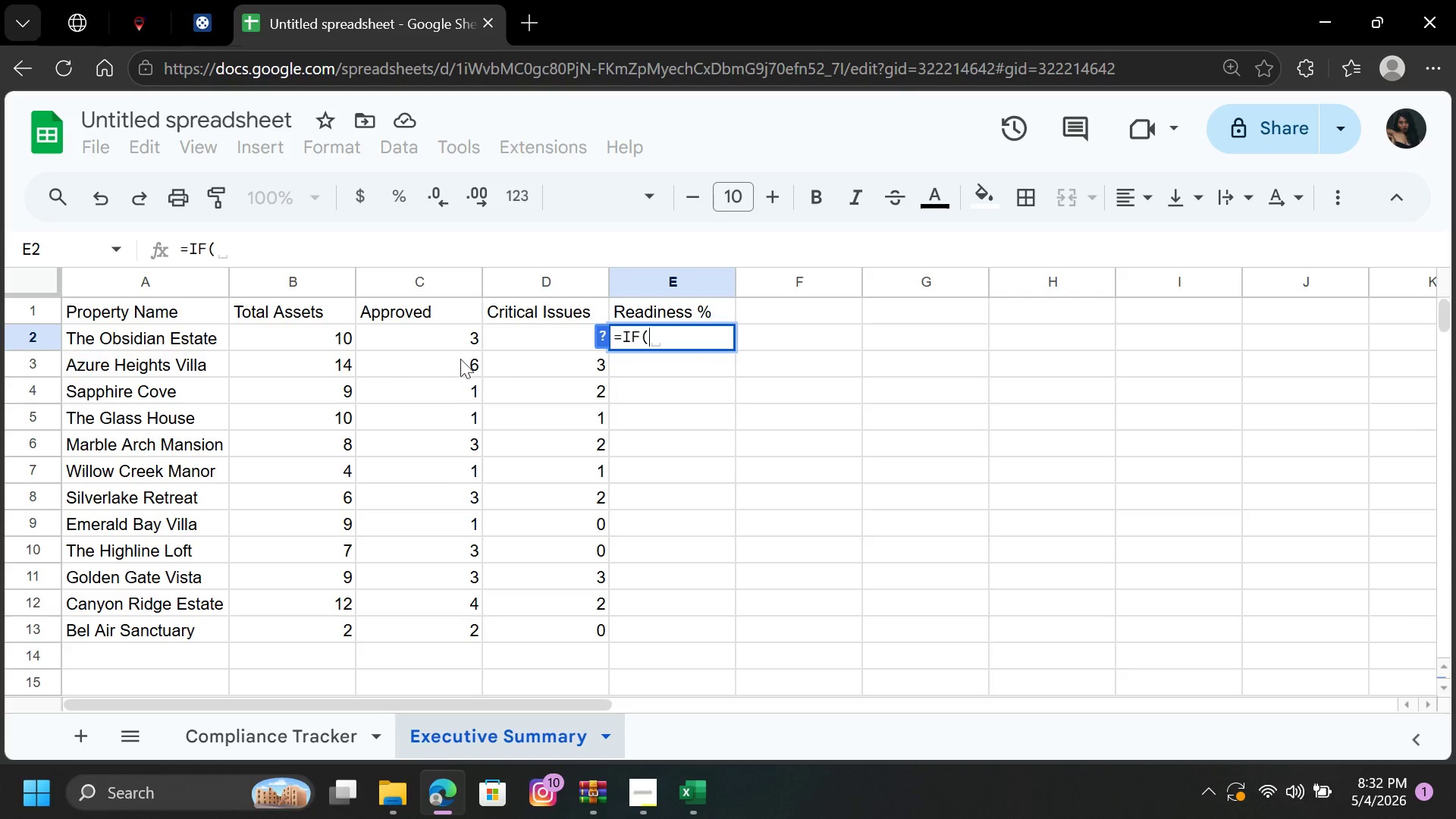 
left_click([303, 348])
 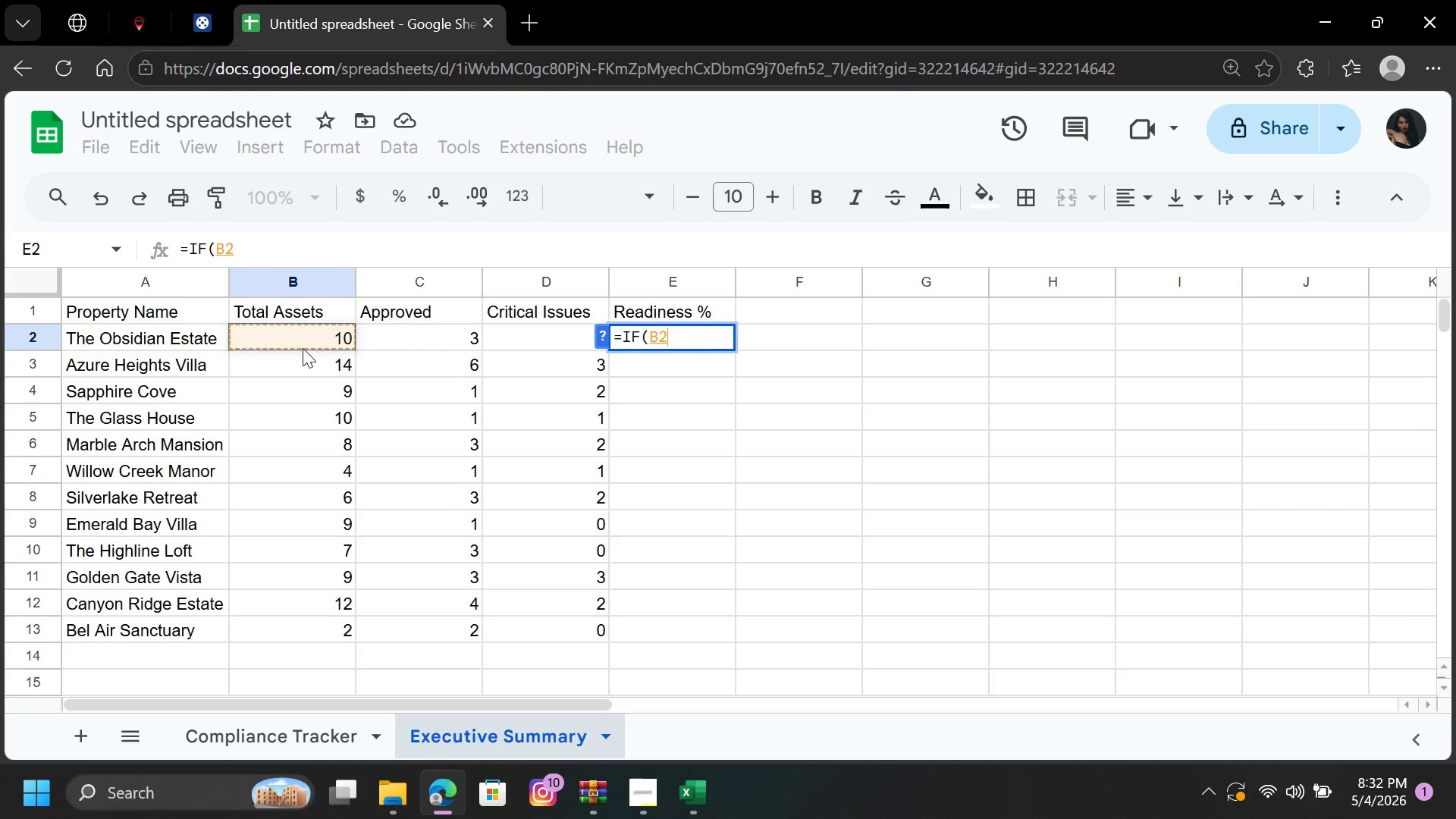 
key(Shift+Equal)
 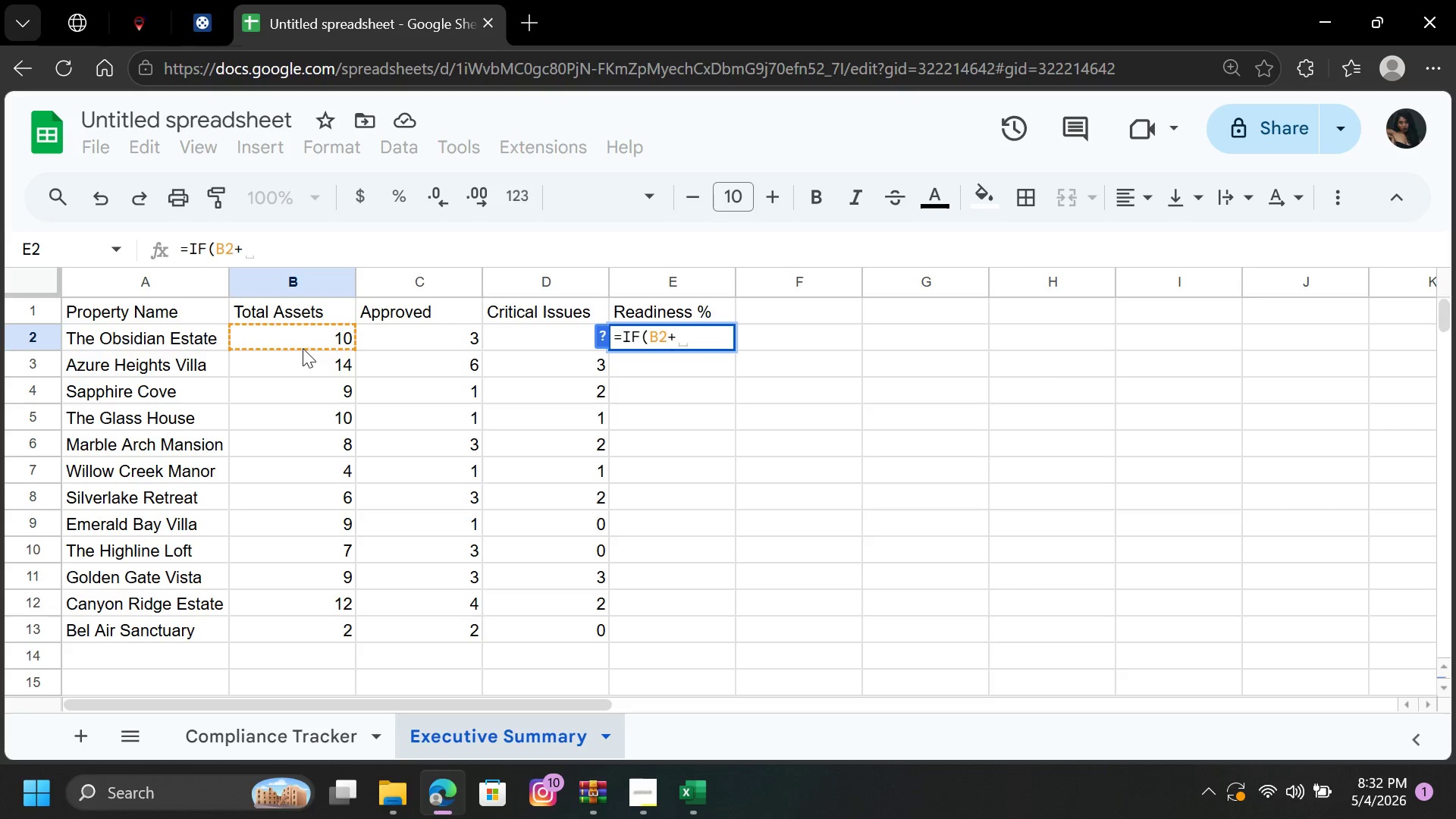 
key(Backspace)
 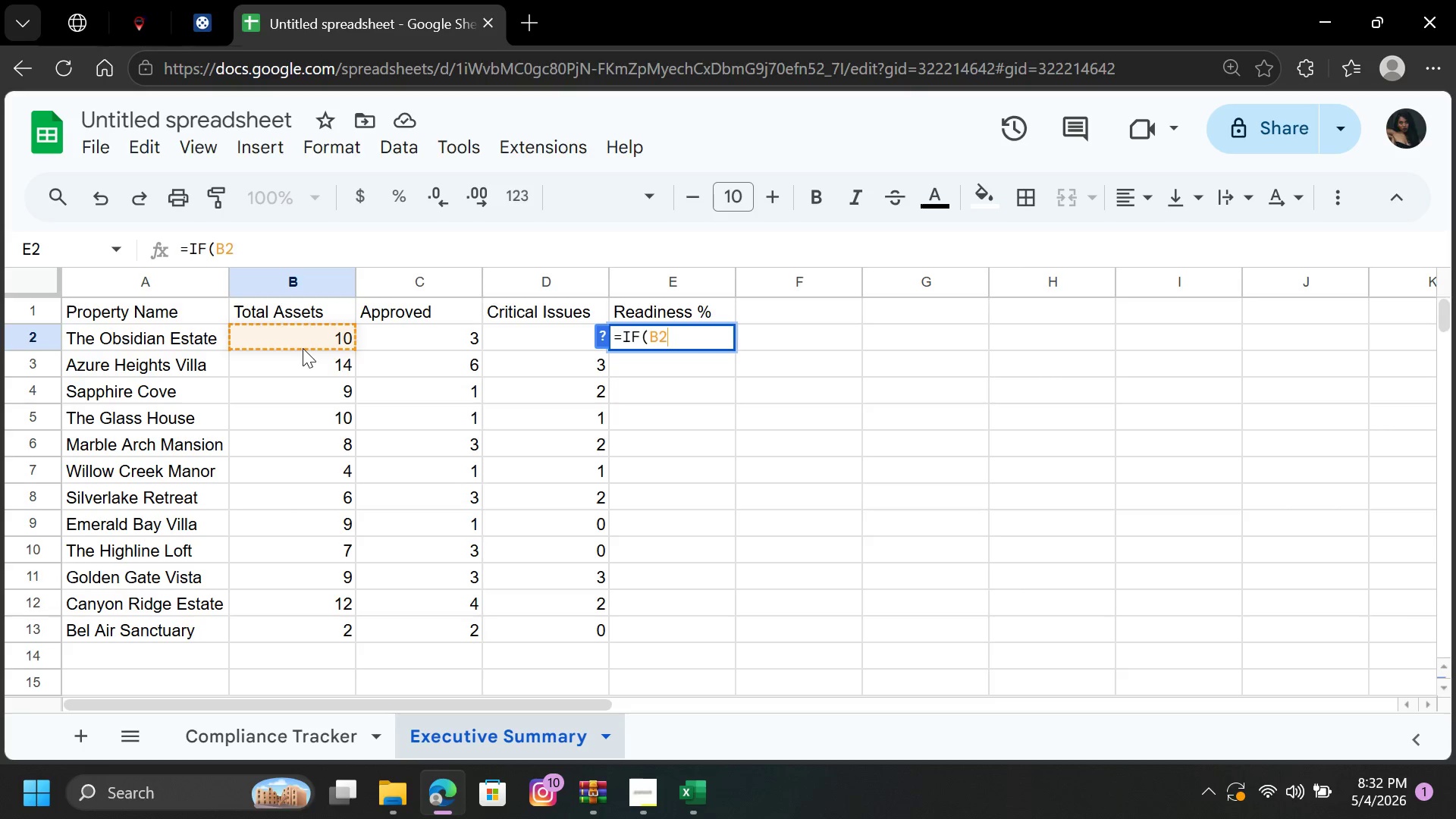 
key(Equal)
 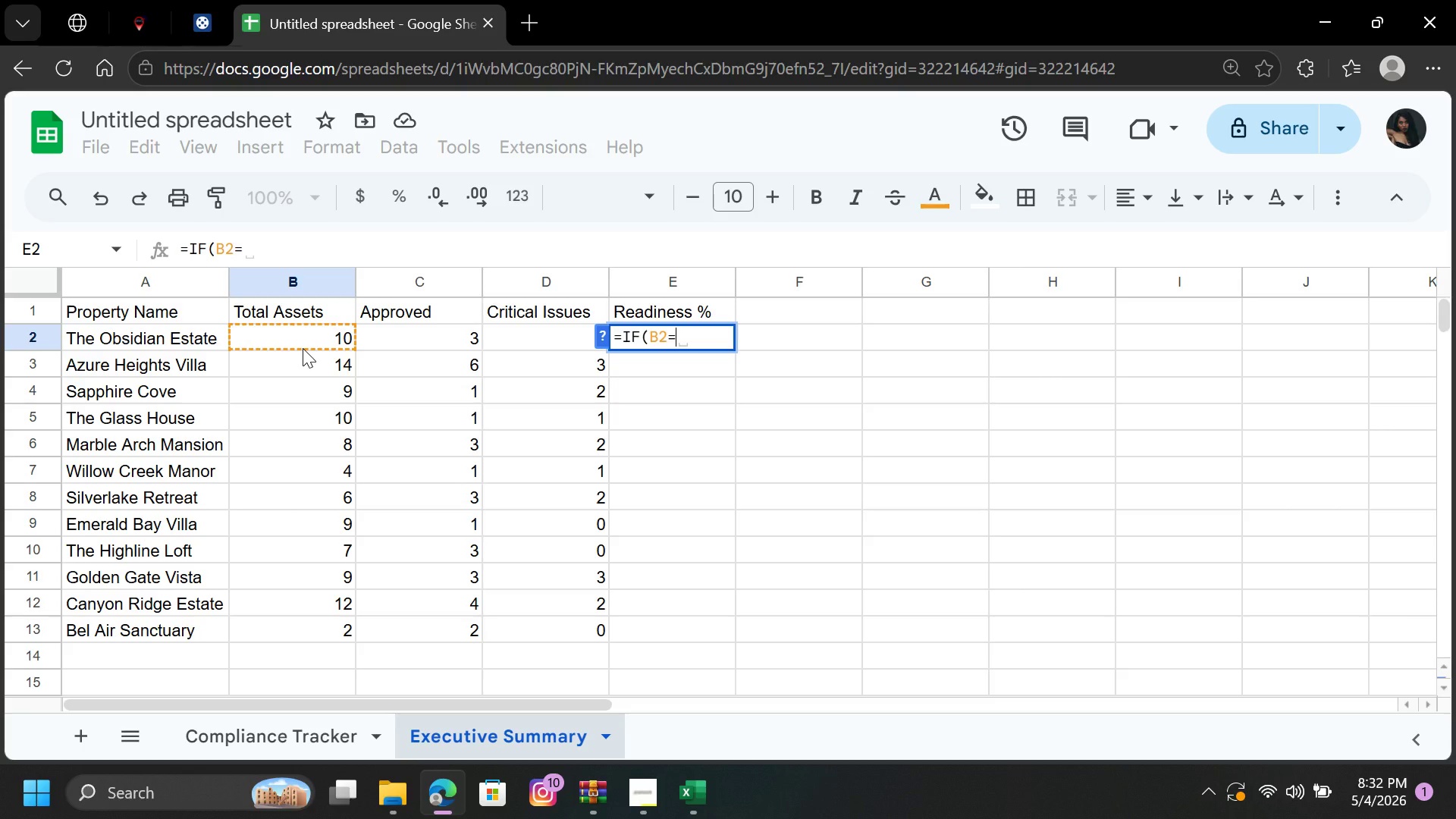 
key(0)
 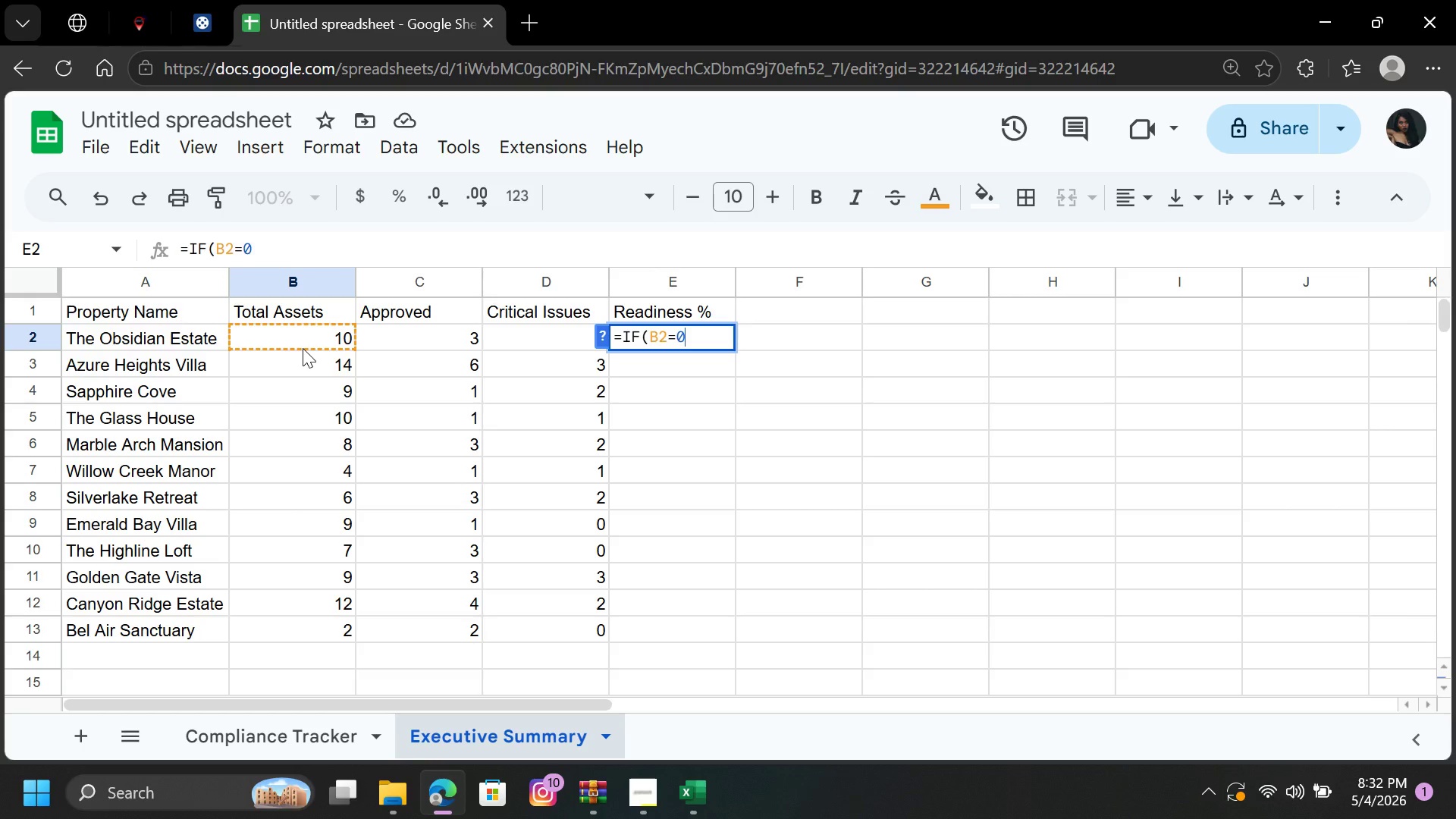 
key(Comma)
 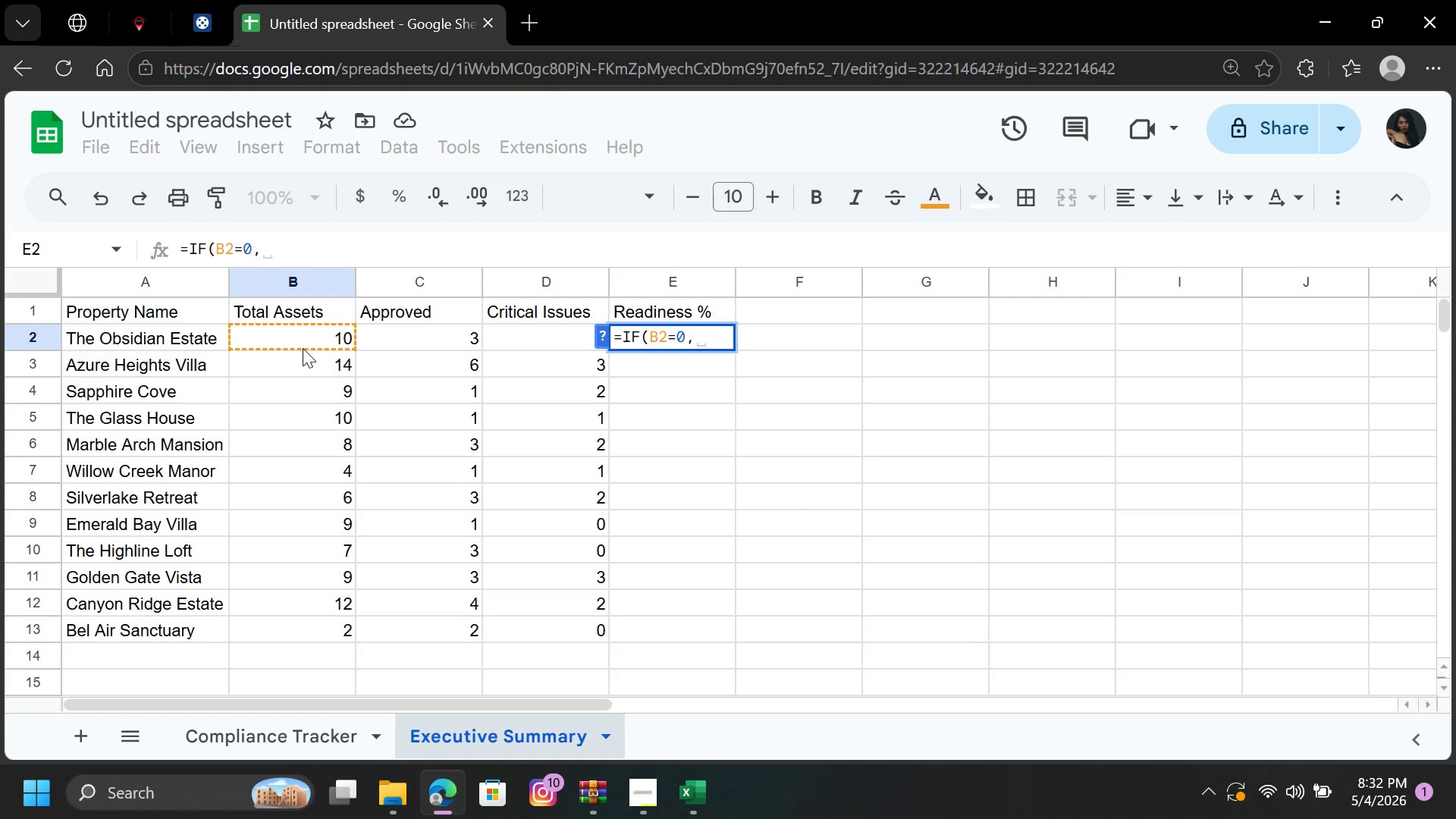 
key(0)
 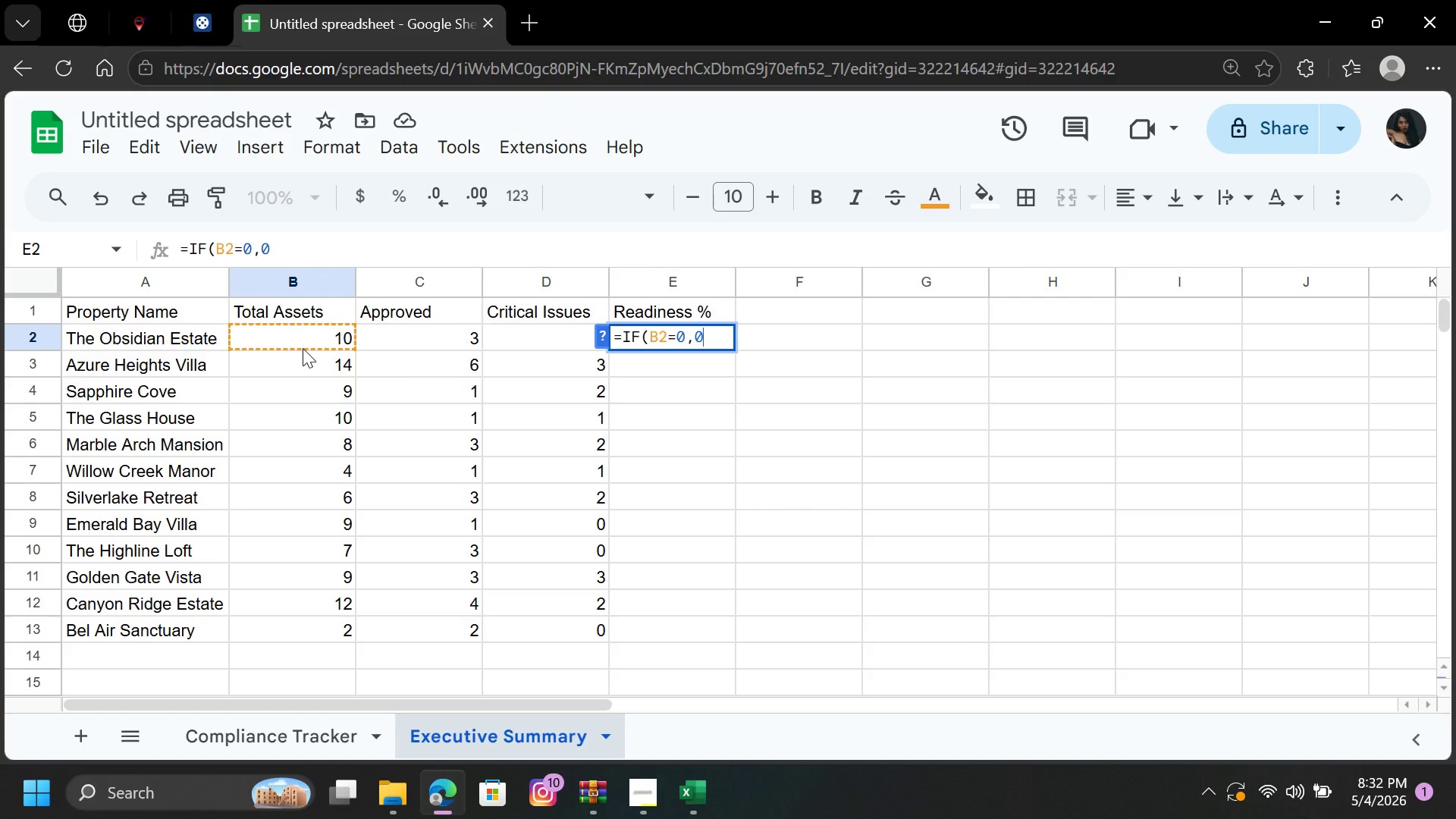 
key(Comma)
 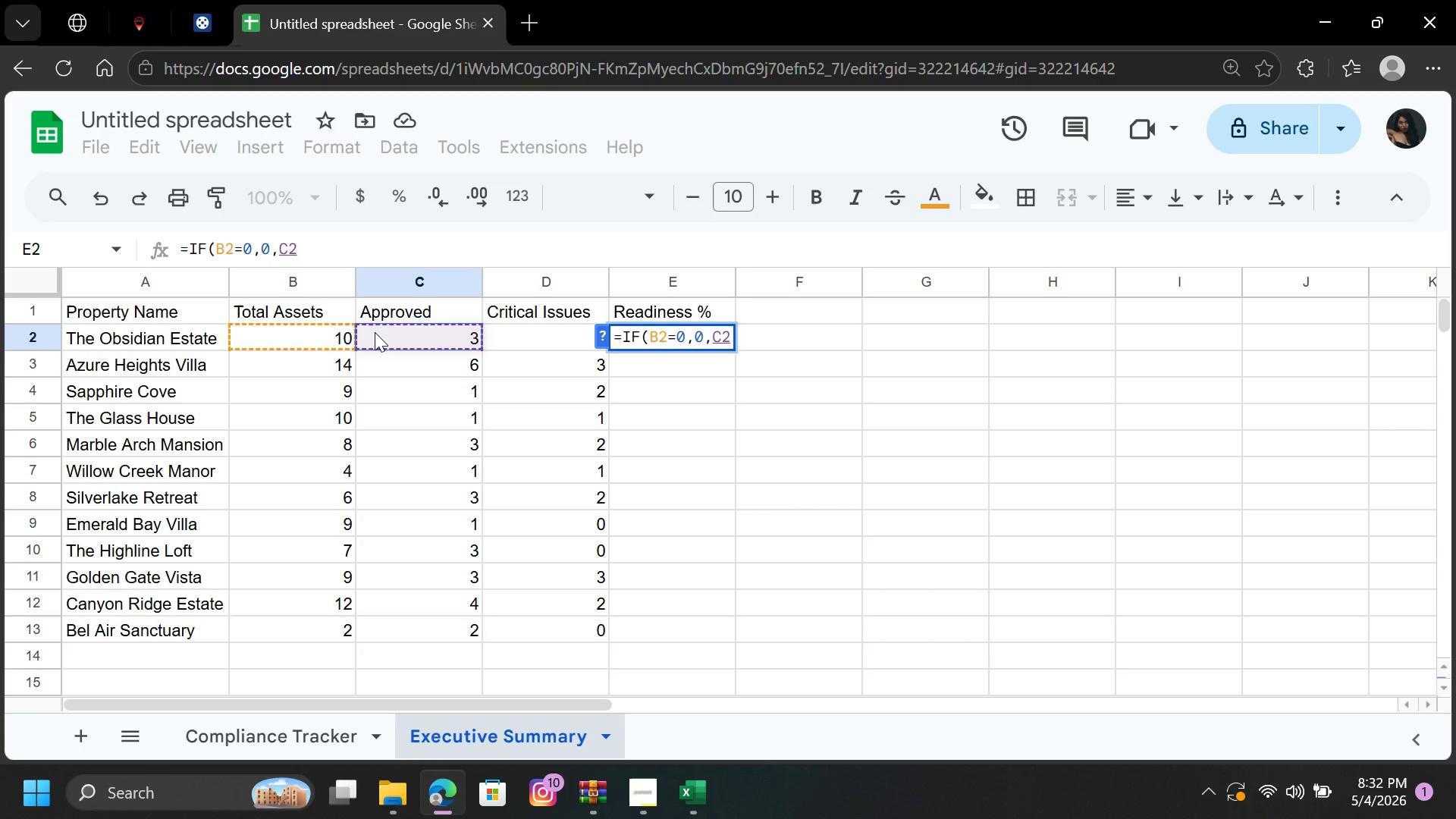 
key(Slash)
 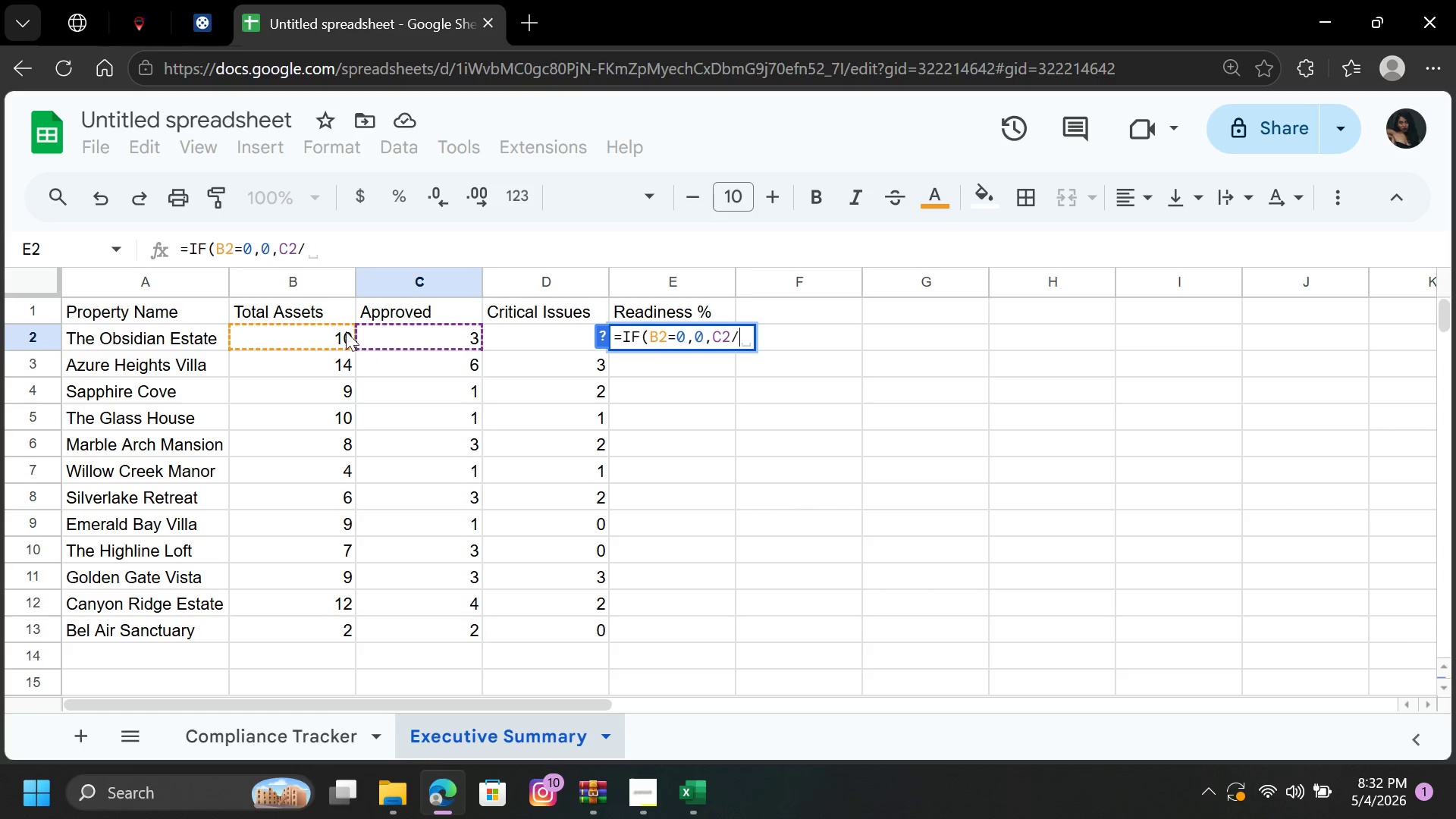 
left_click([334, 331])
 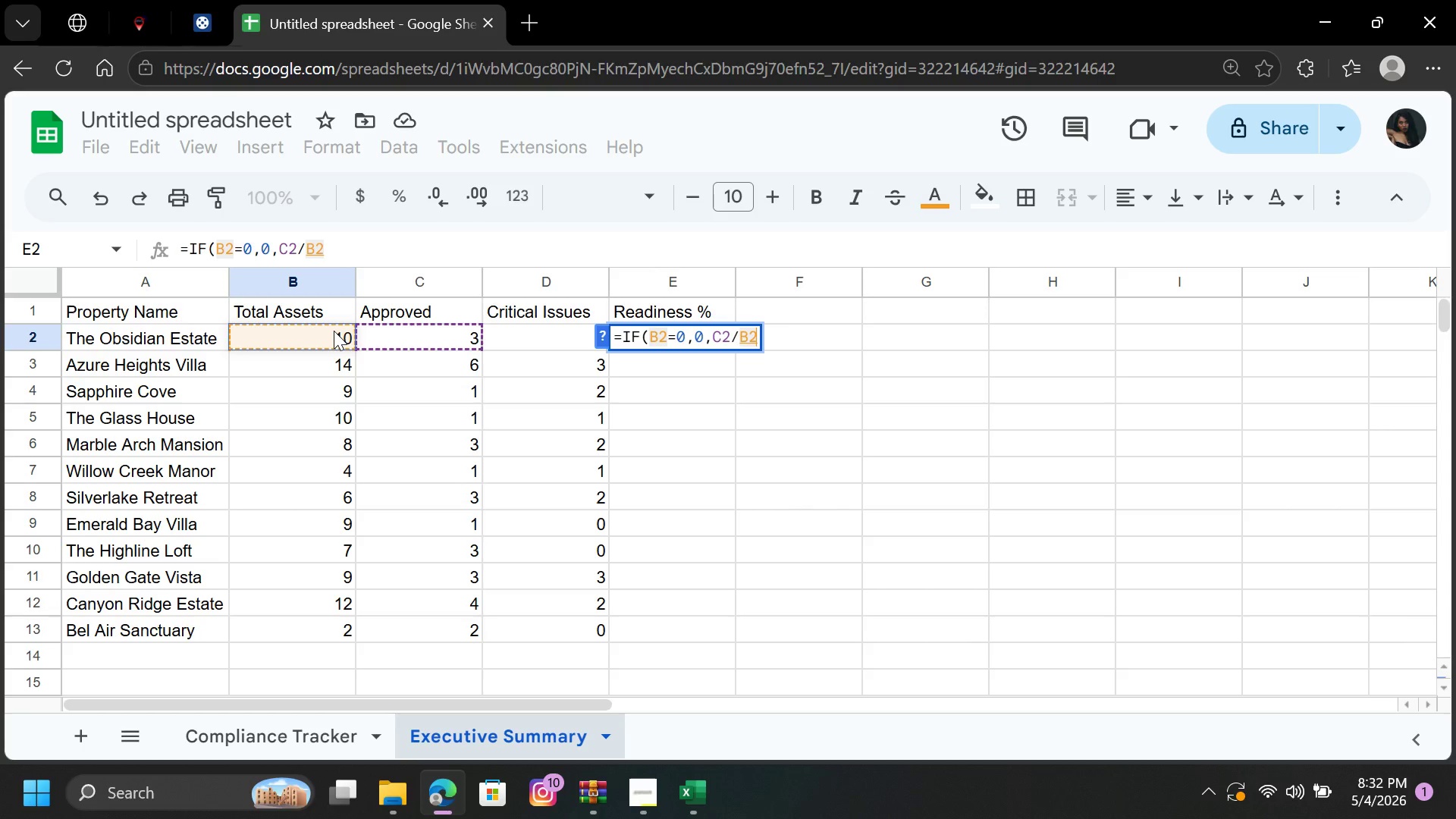 
key(Shift+0)
 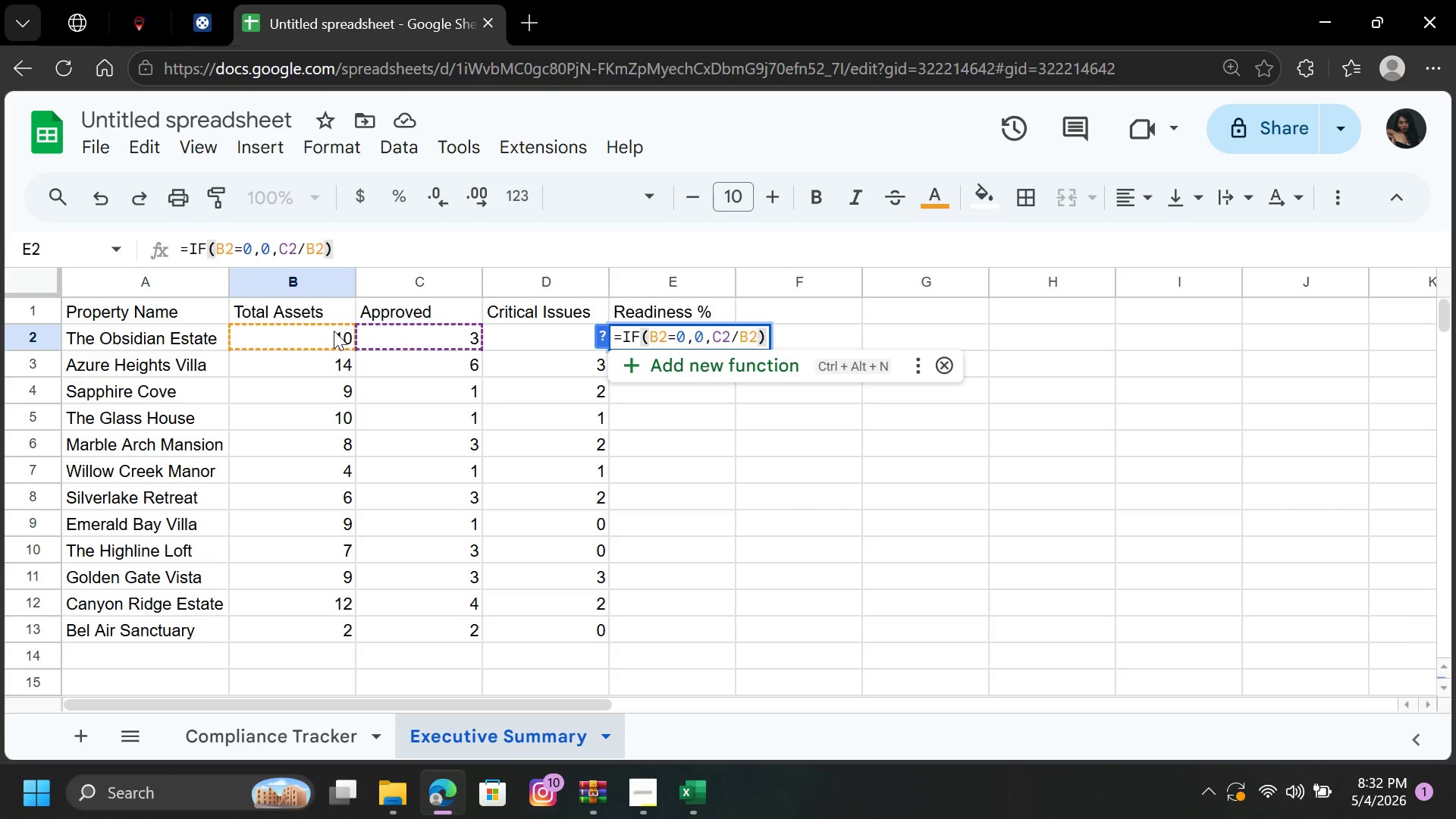 
key(Enter)
 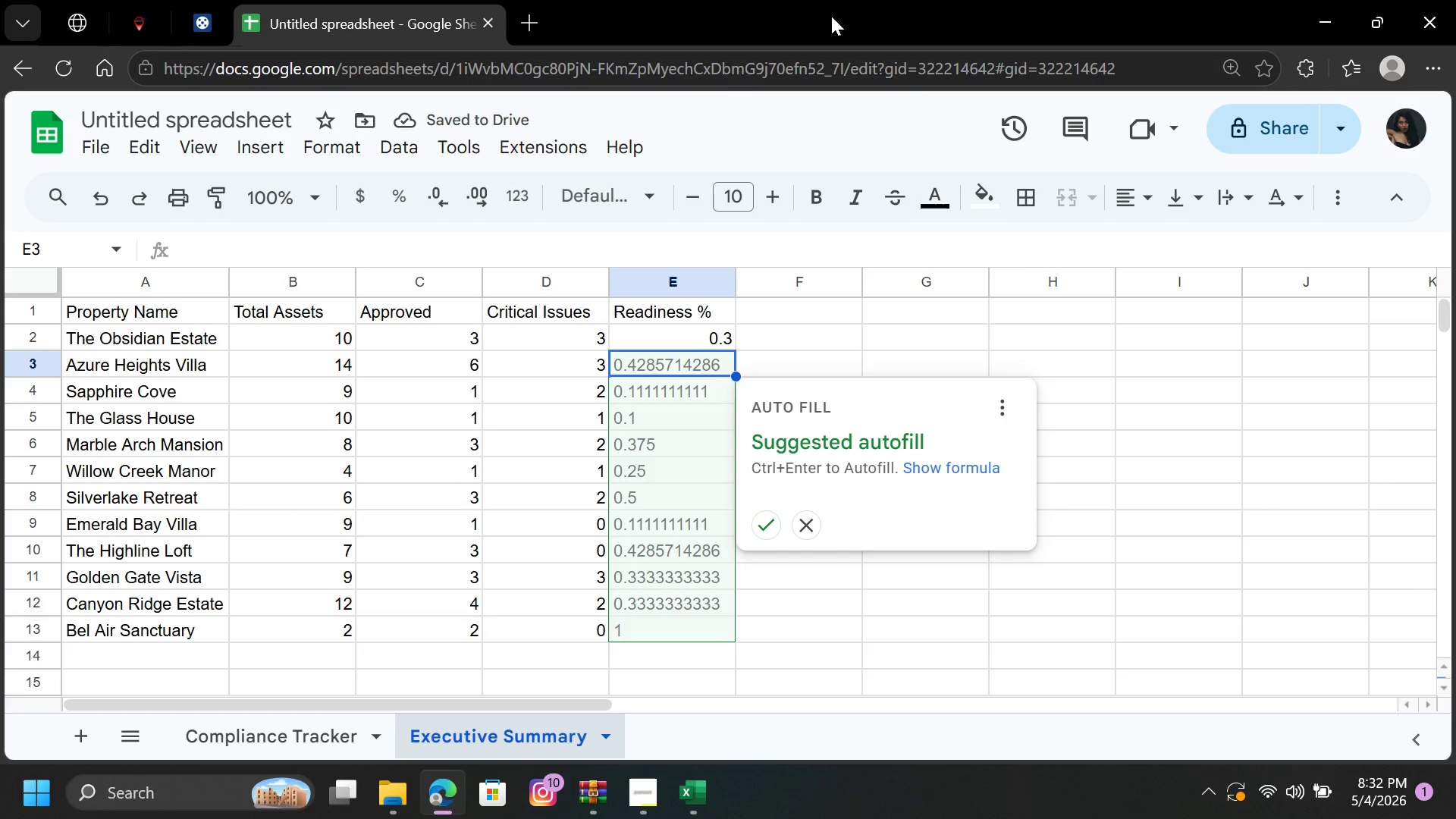 
wait(5.72)
 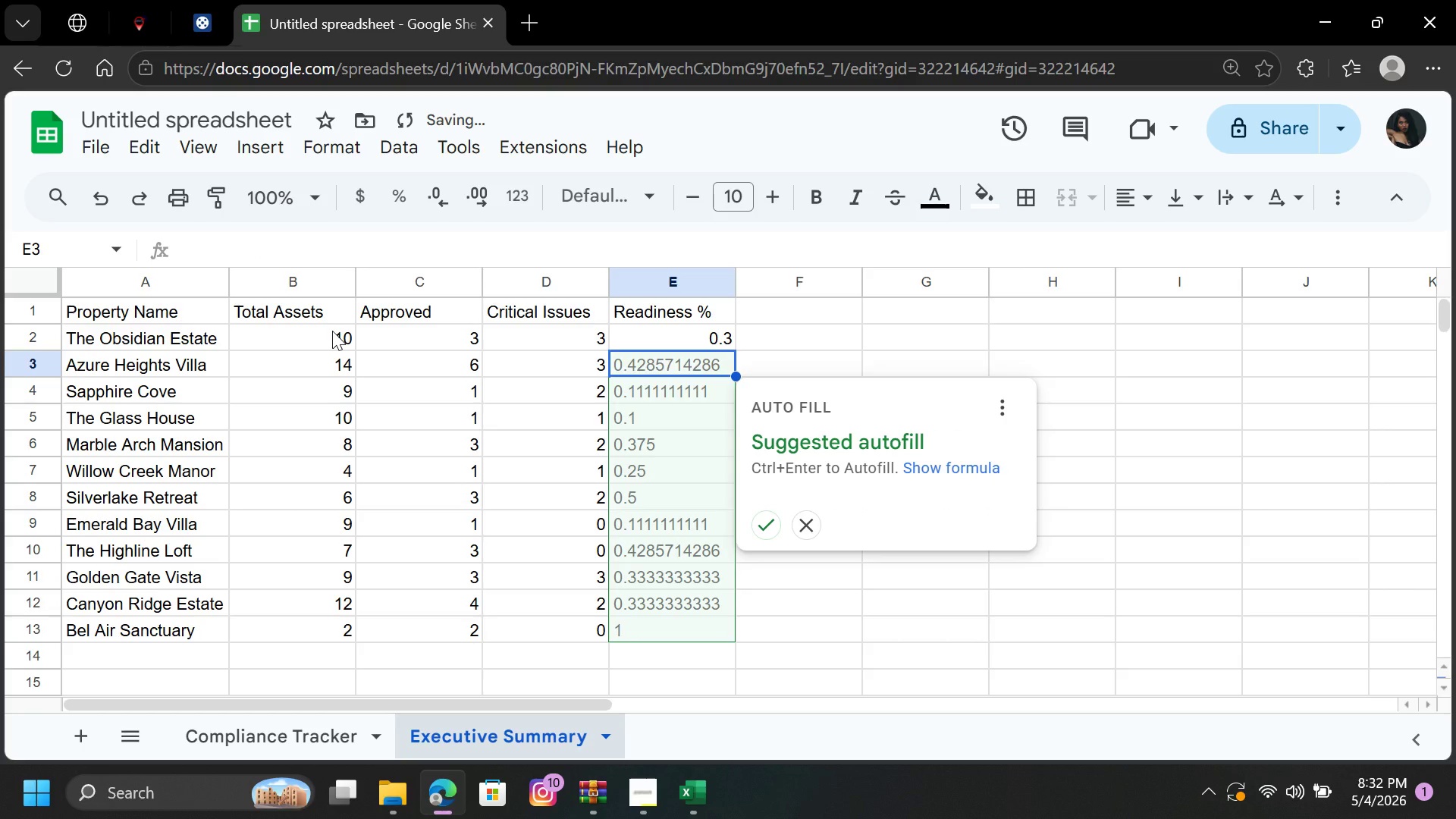 
left_click_drag(start_coordinate=[755, 522], to_coordinate=[760, 530])
 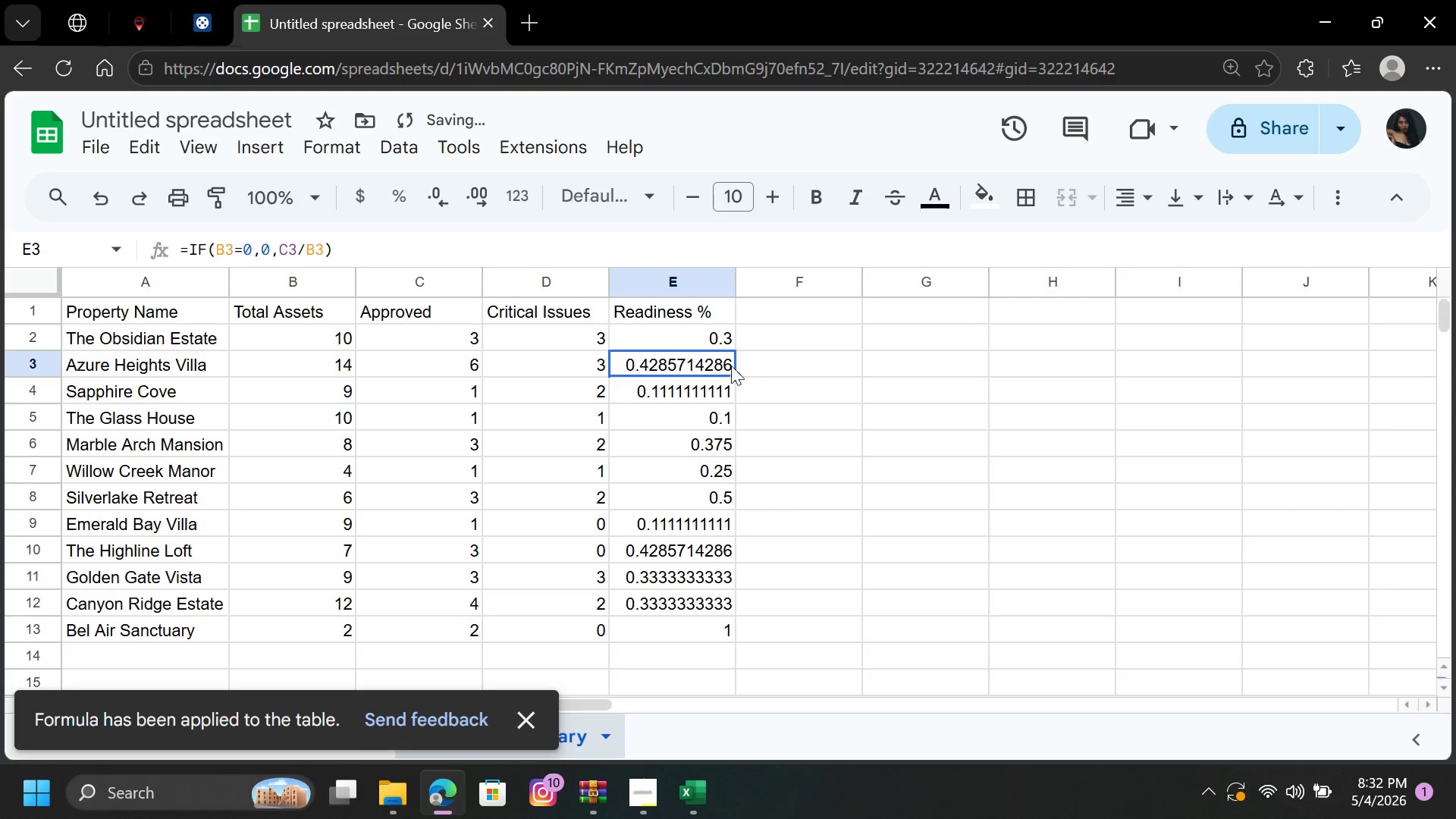 
left_click([797, 374])
 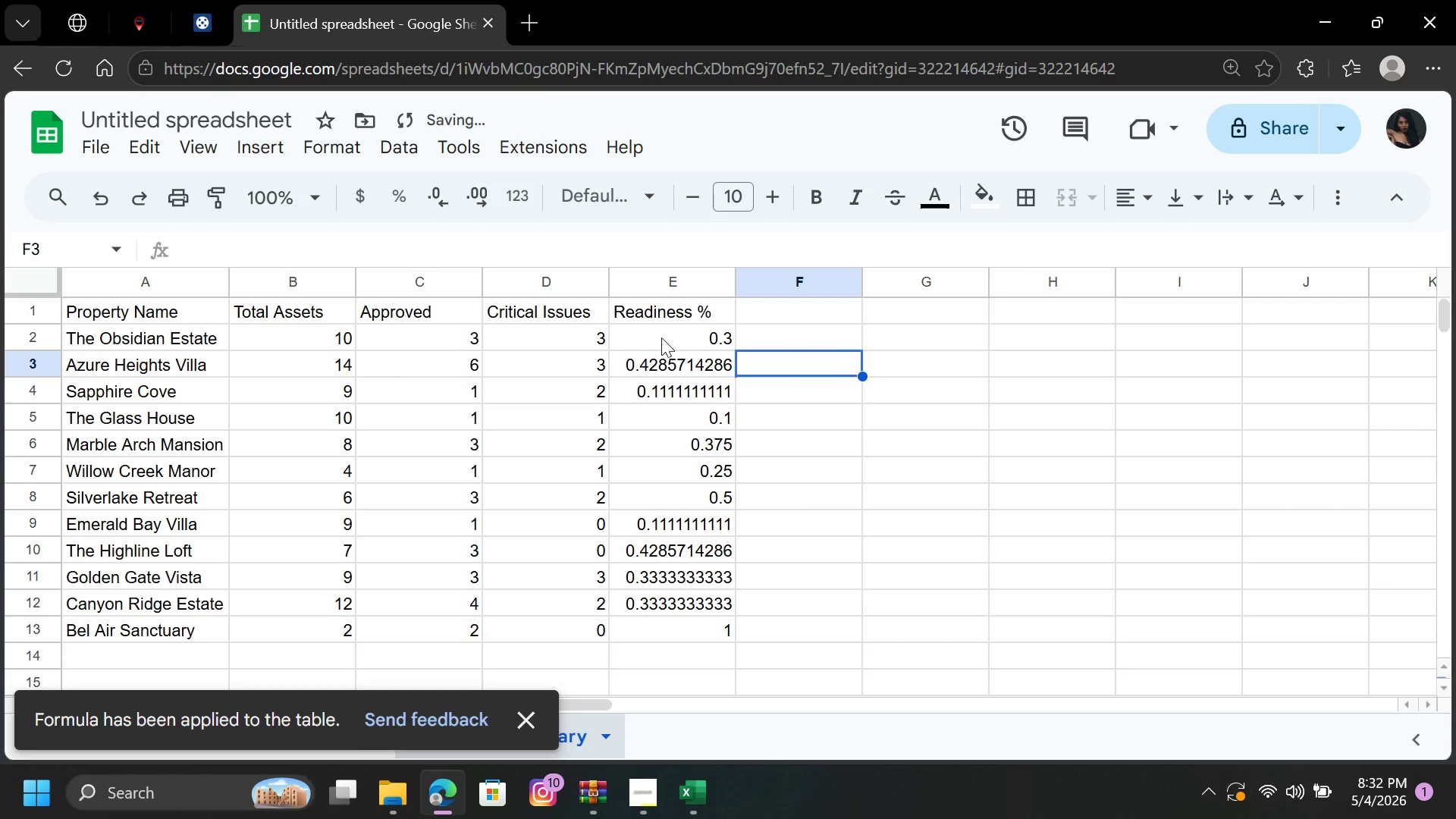 
left_click_drag(start_coordinate=[674, 333], to_coordinate=[688, 628])
 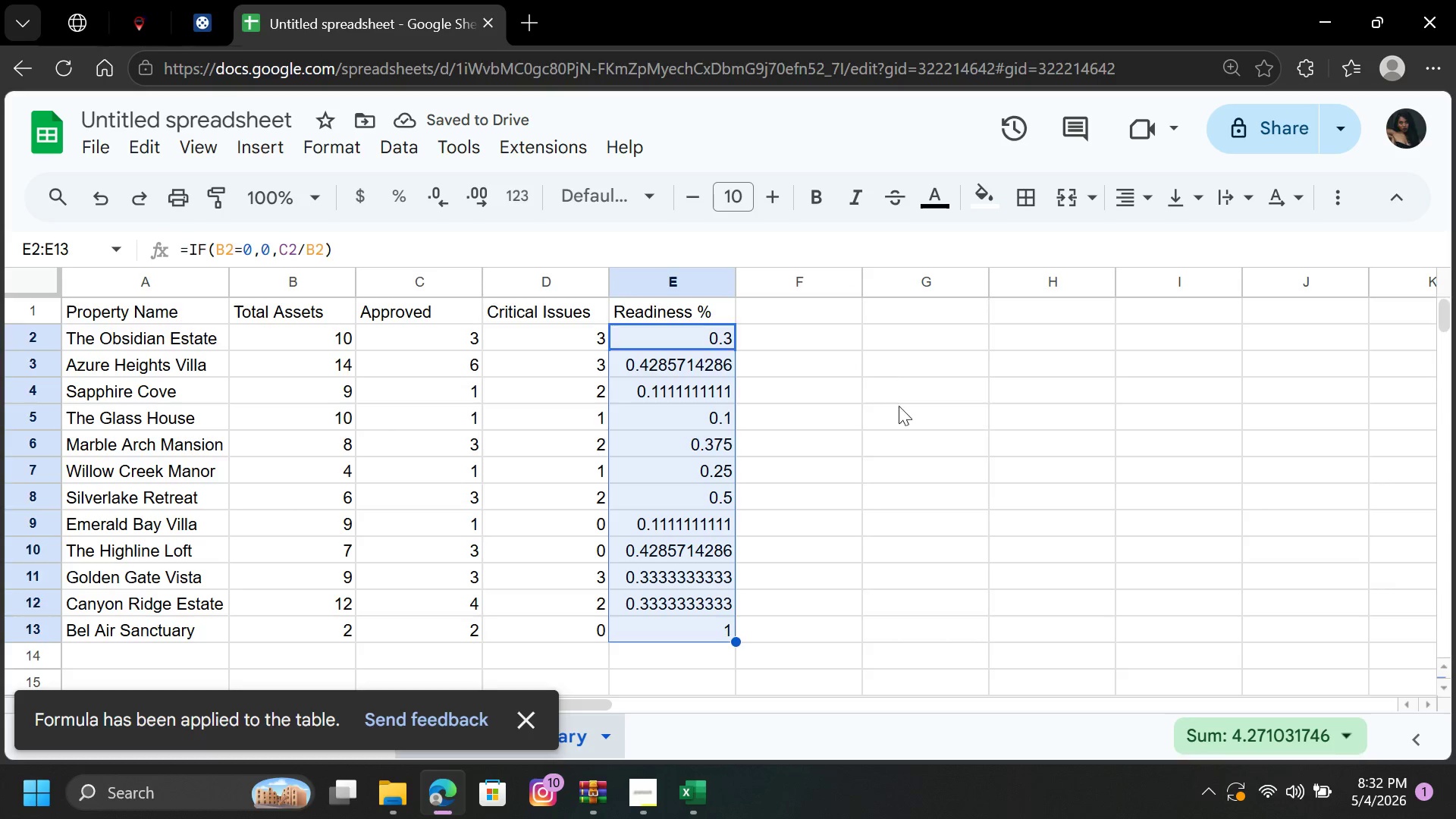 
left_click_drag(start_coordinate=[920, 416], to_coordinate=[908, 413])
 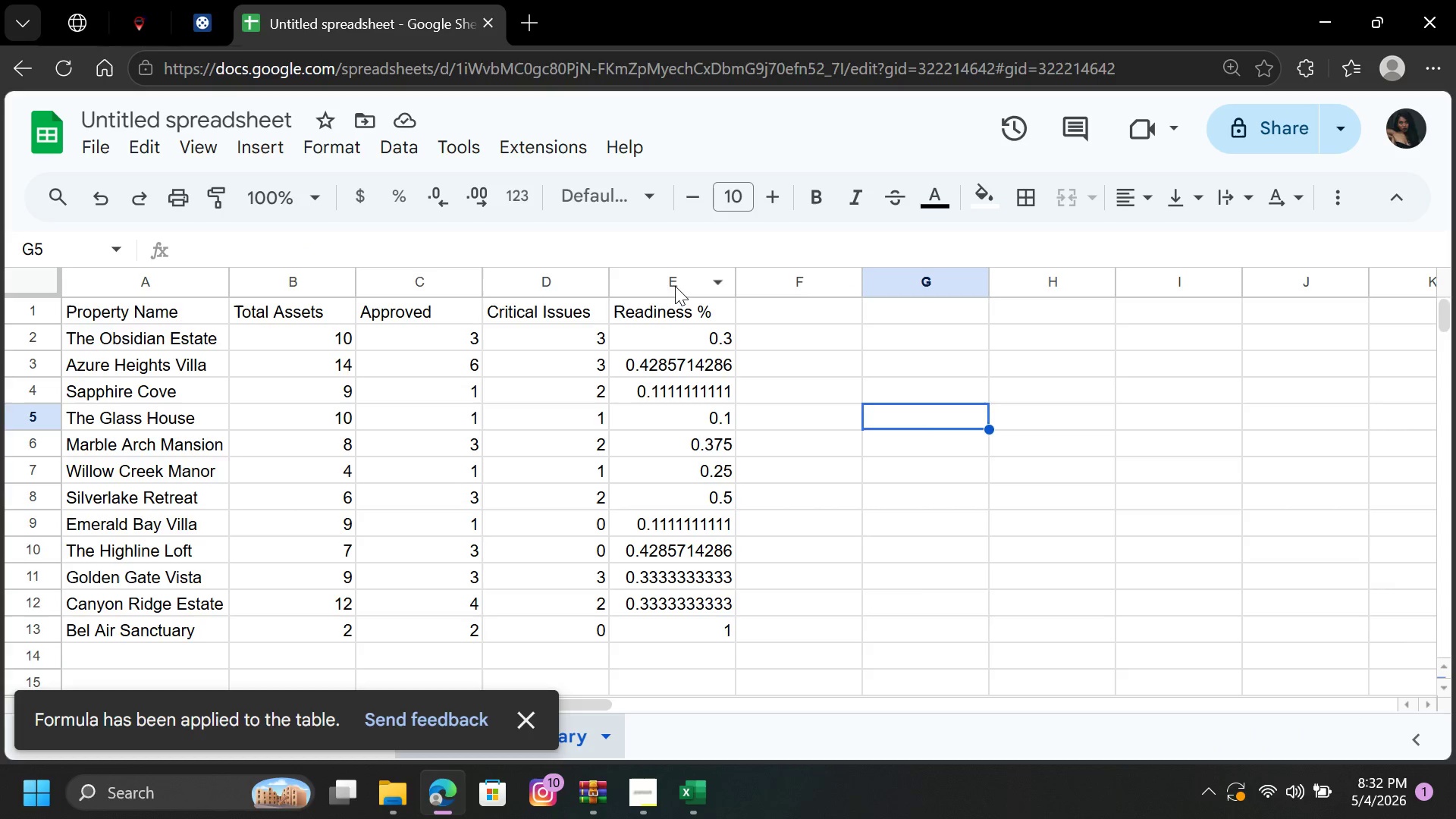 
left_click([672, 283])
 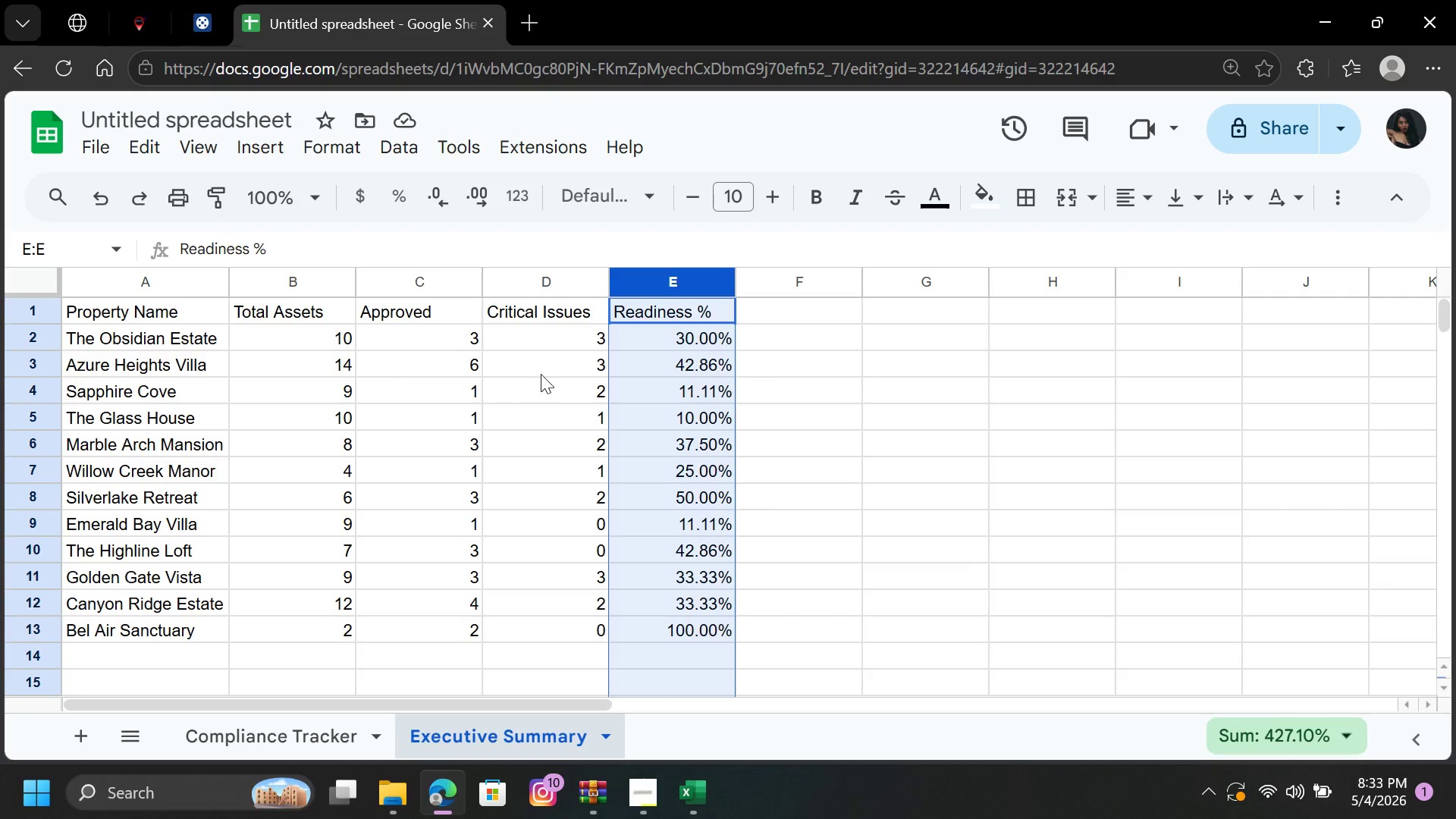 
wait(14.89)
 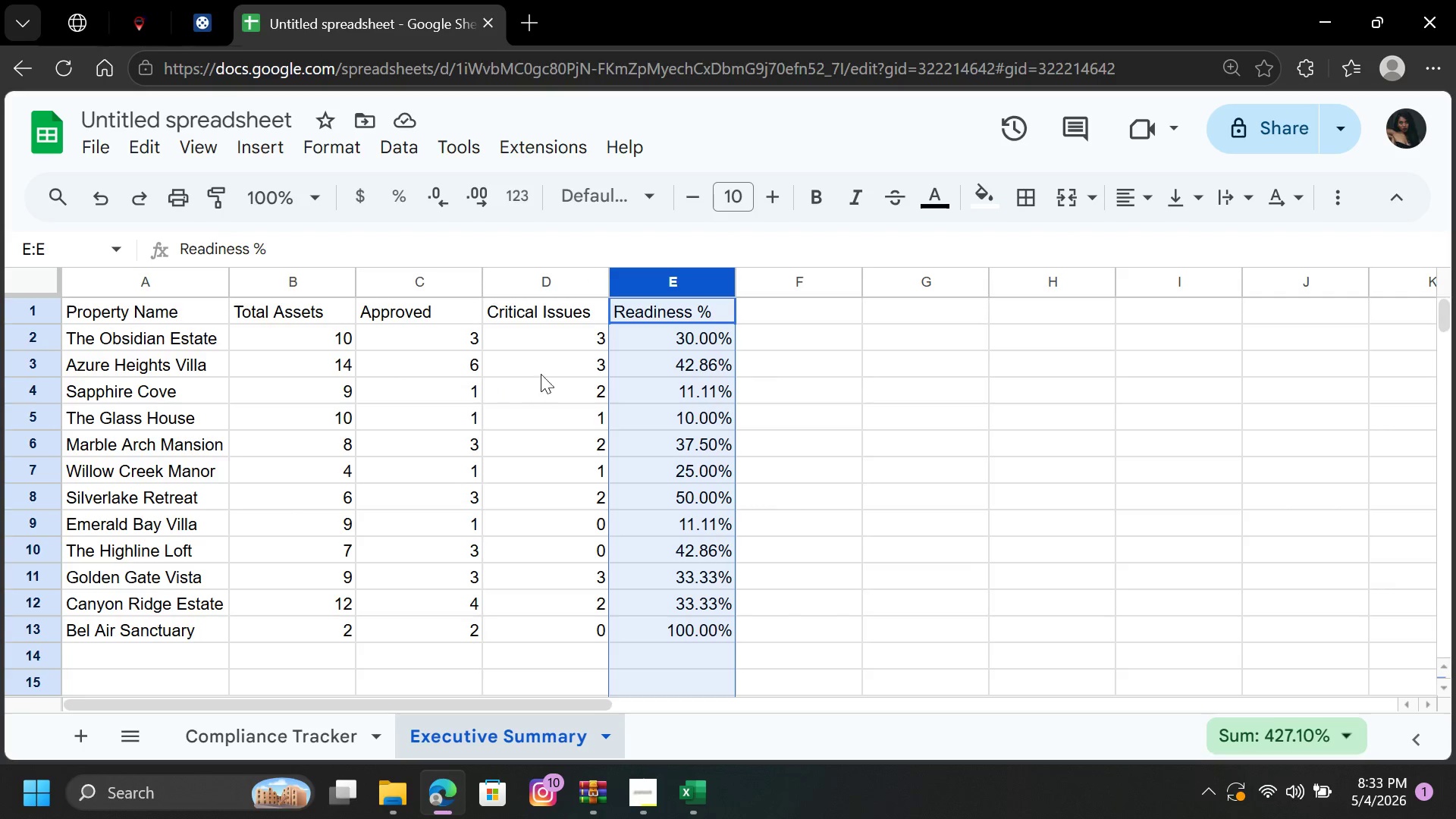 
left_click([432, 186])
 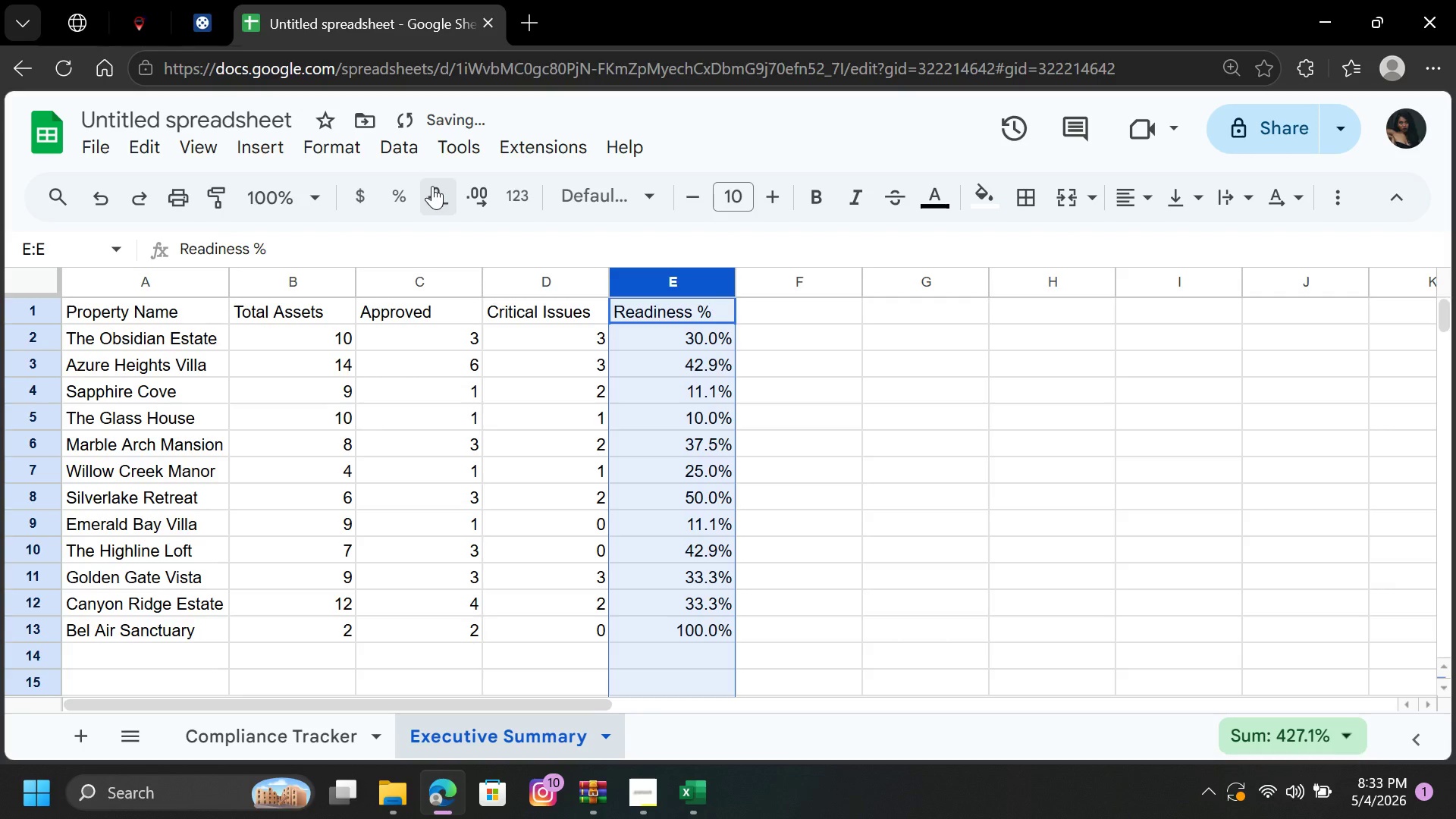 
left_click([432, 186])
 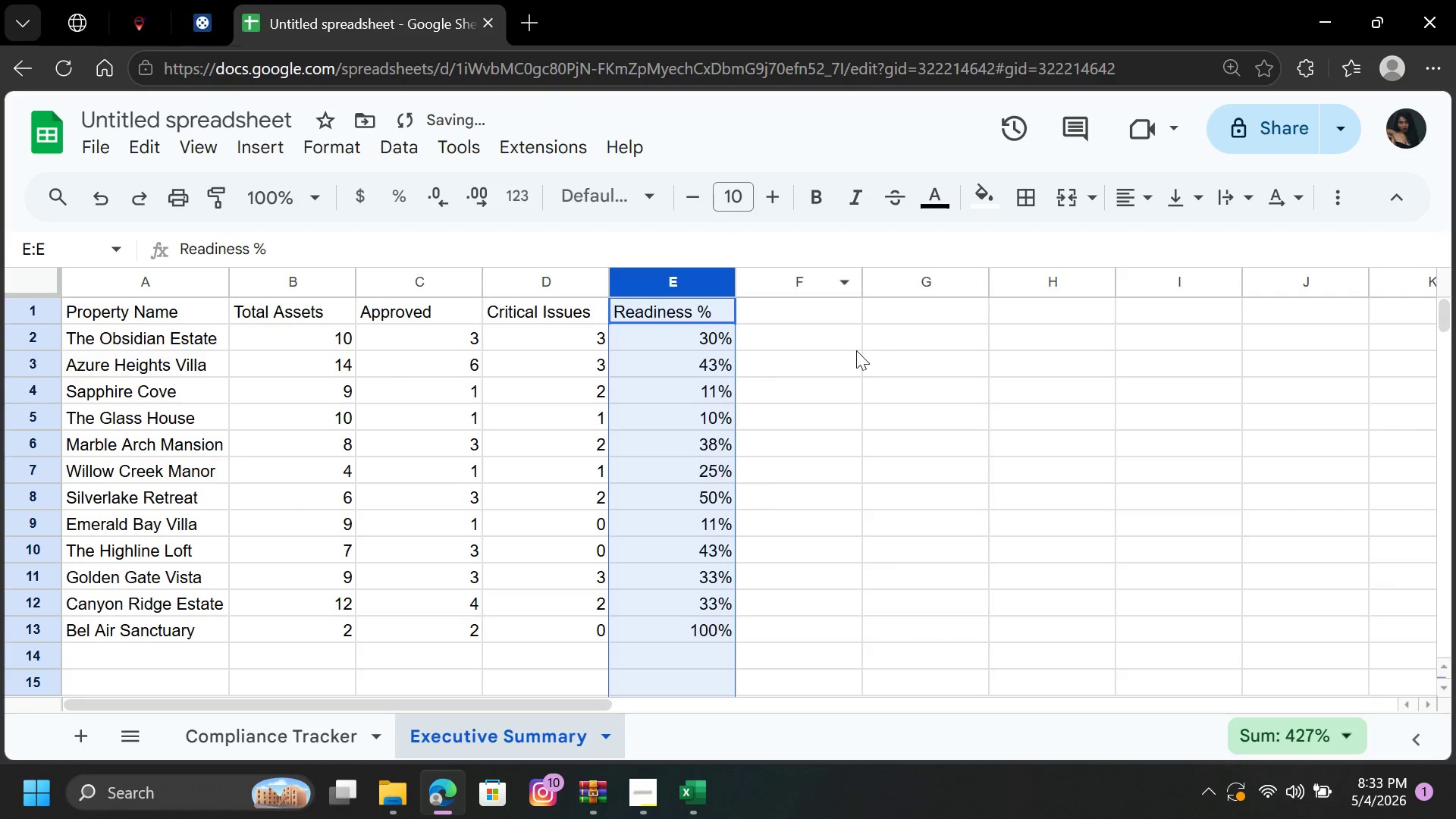 
left_click_drag(start_coordinate=[833, 384], to_coordinate=[833, 392])
 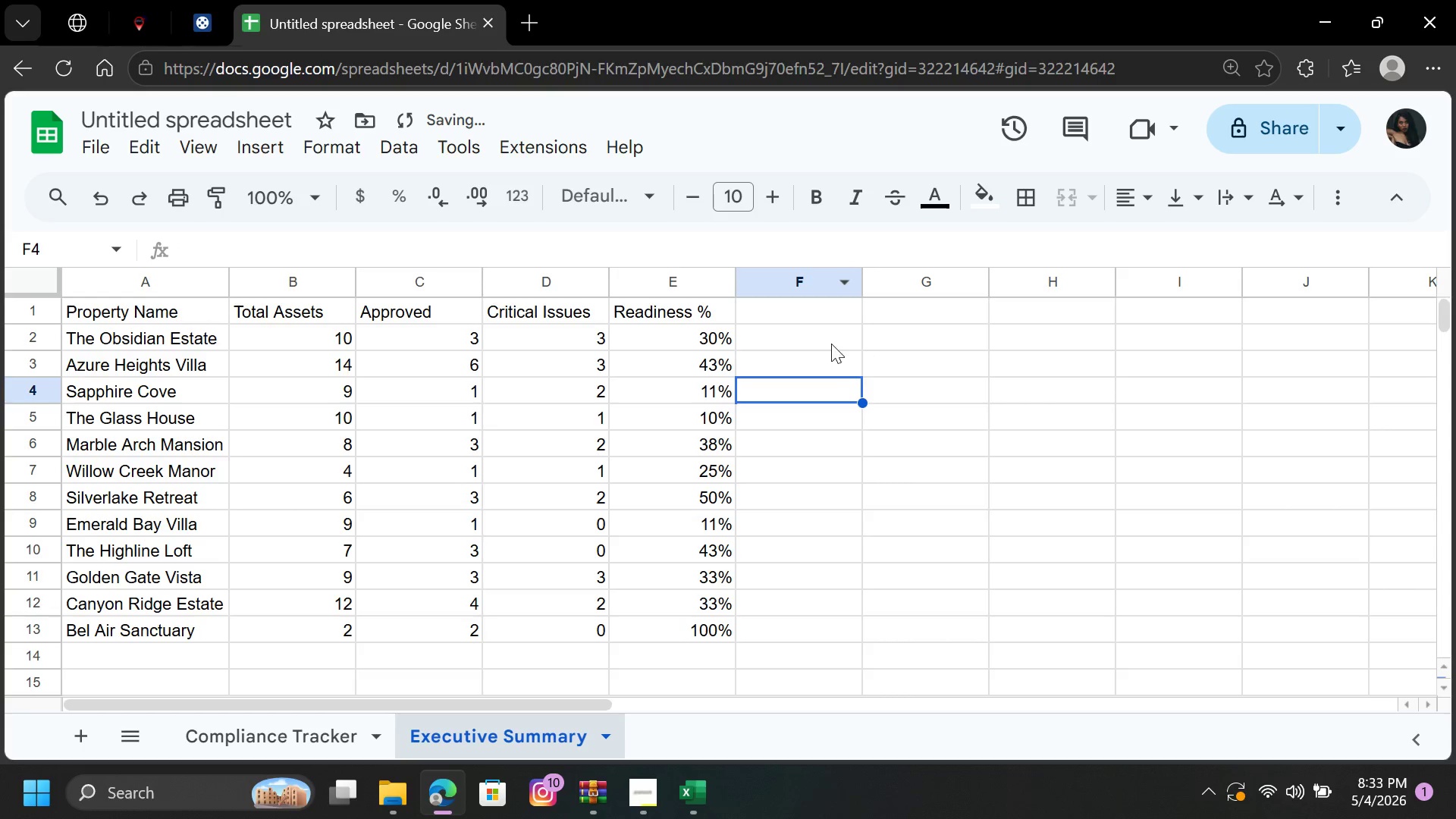 
left_click([831, 337])
 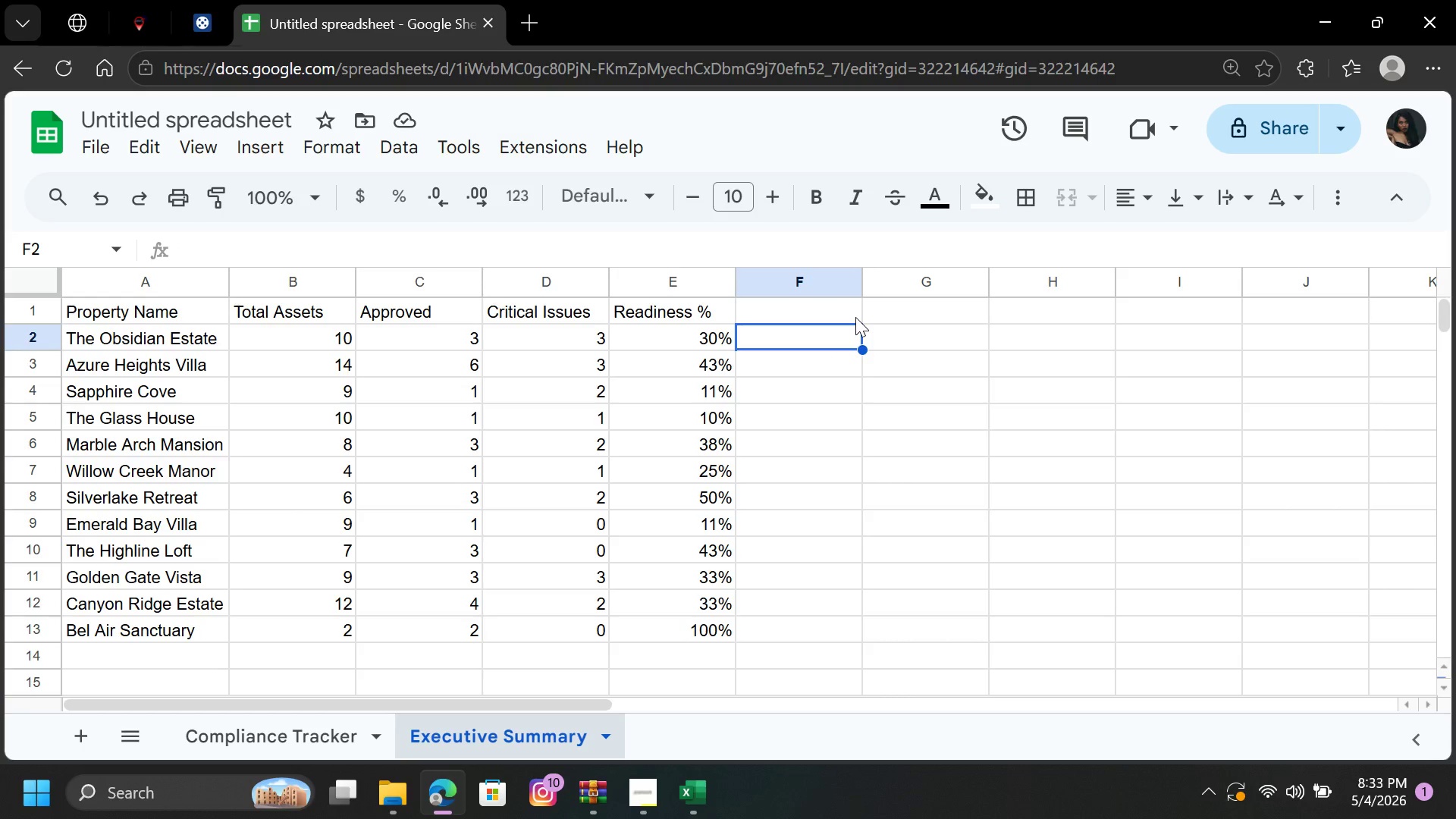 
wait(8.31)
 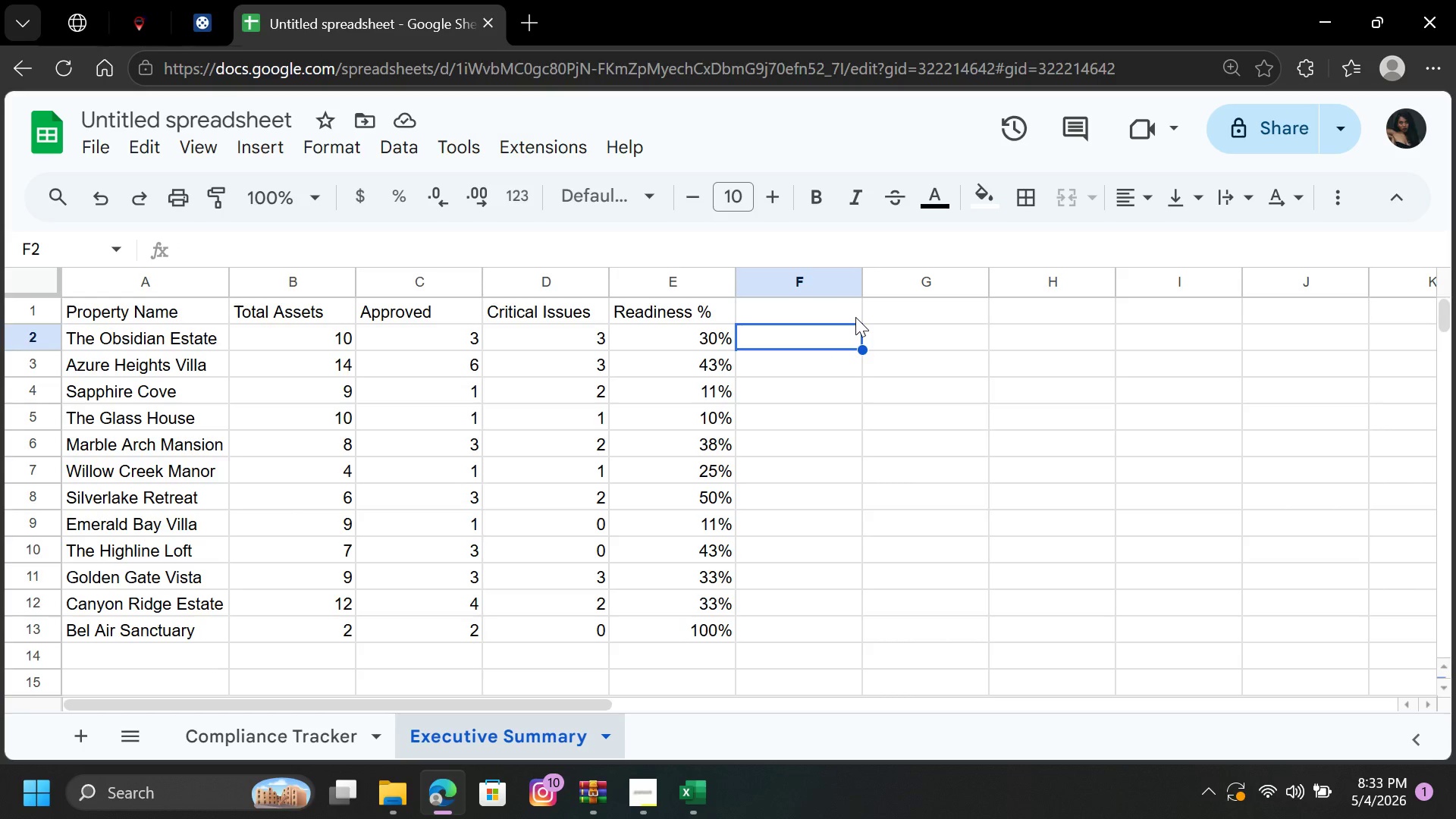 
left_click([262, 733])
 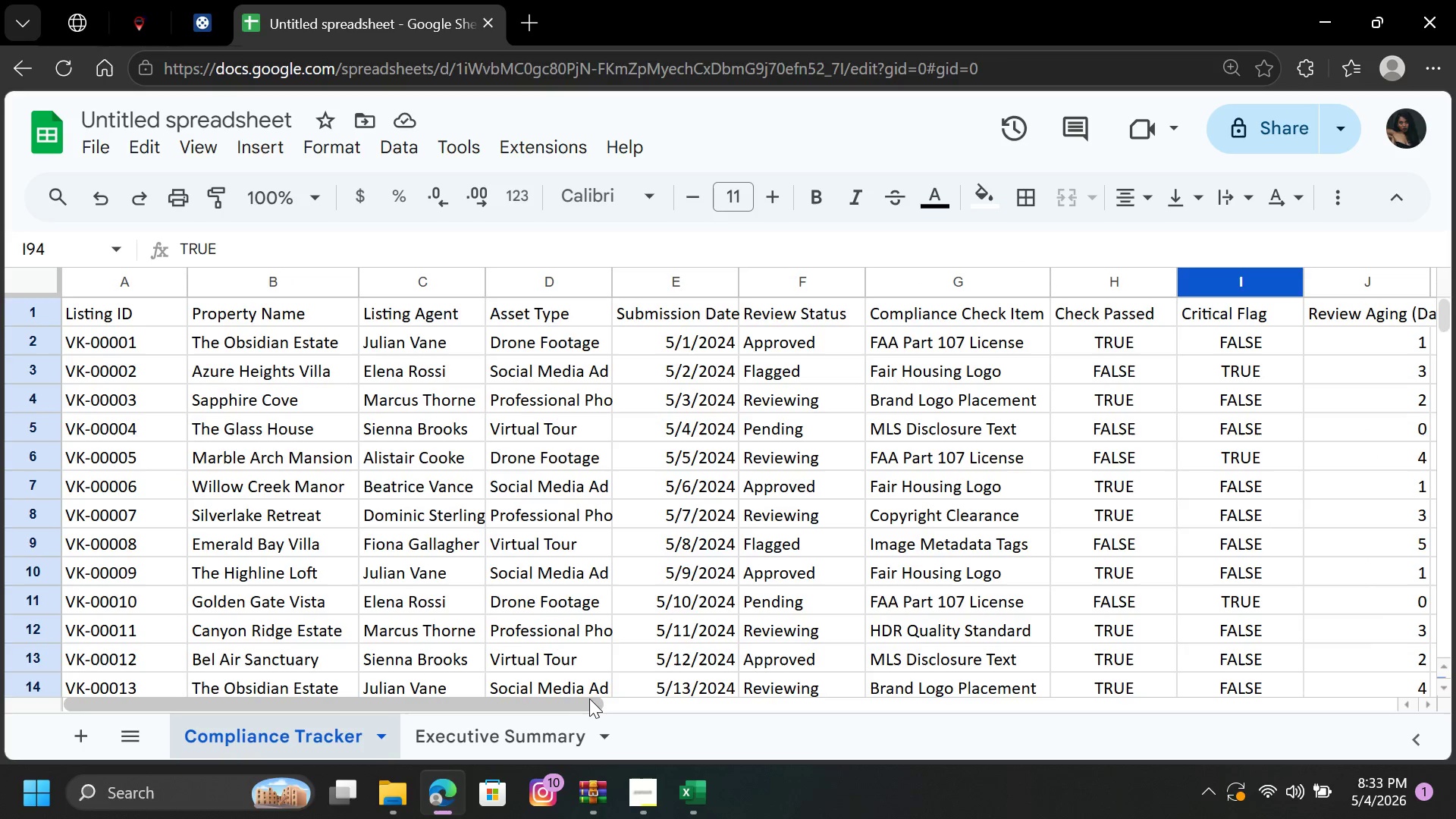 
left_click_drag(start_coordinate=[573, 703], to_coordinate=[764, 709])
 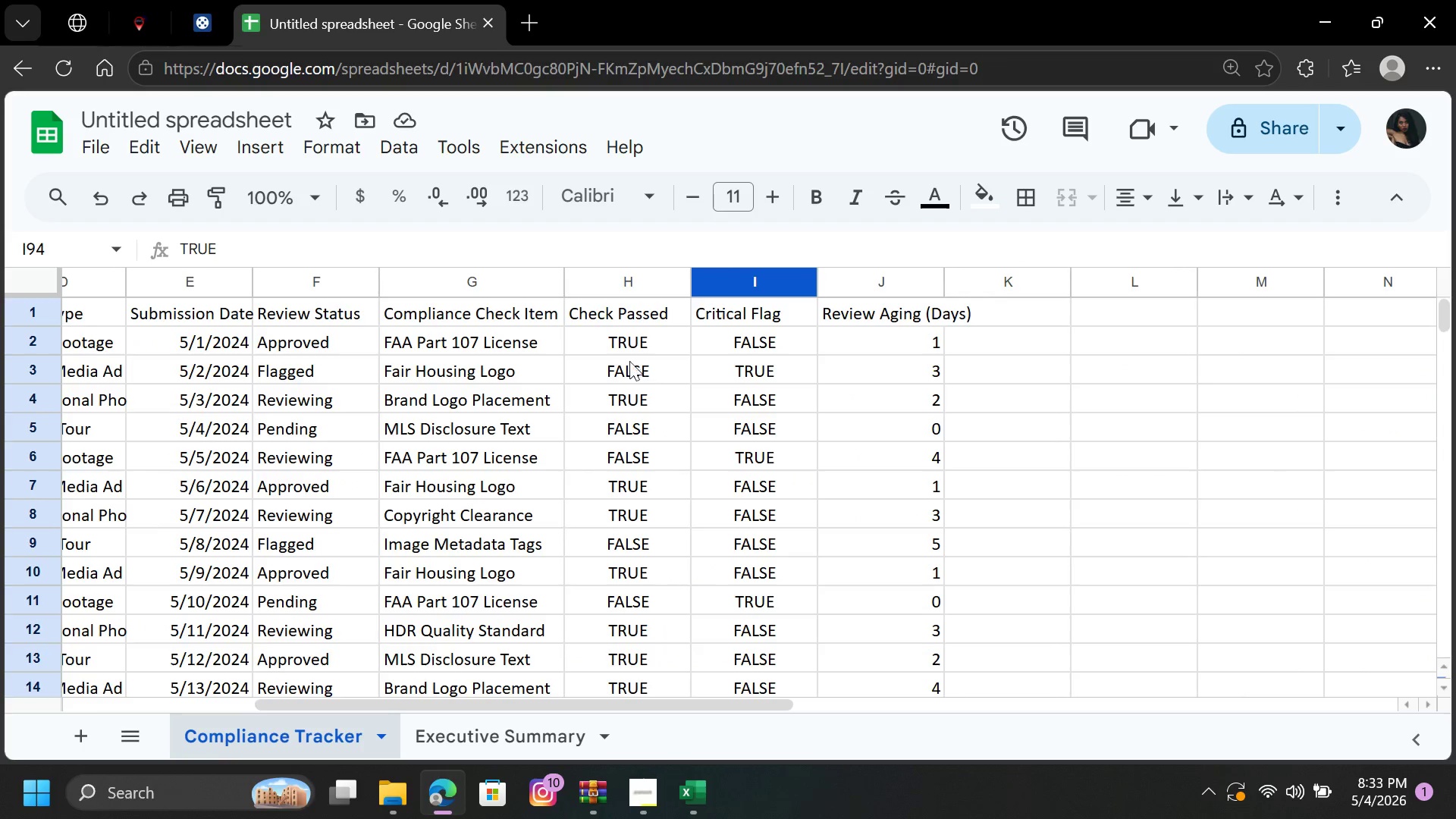 
left_click_drag(start_coordinate=[623, 344], to_coordinate=[630, 521])
 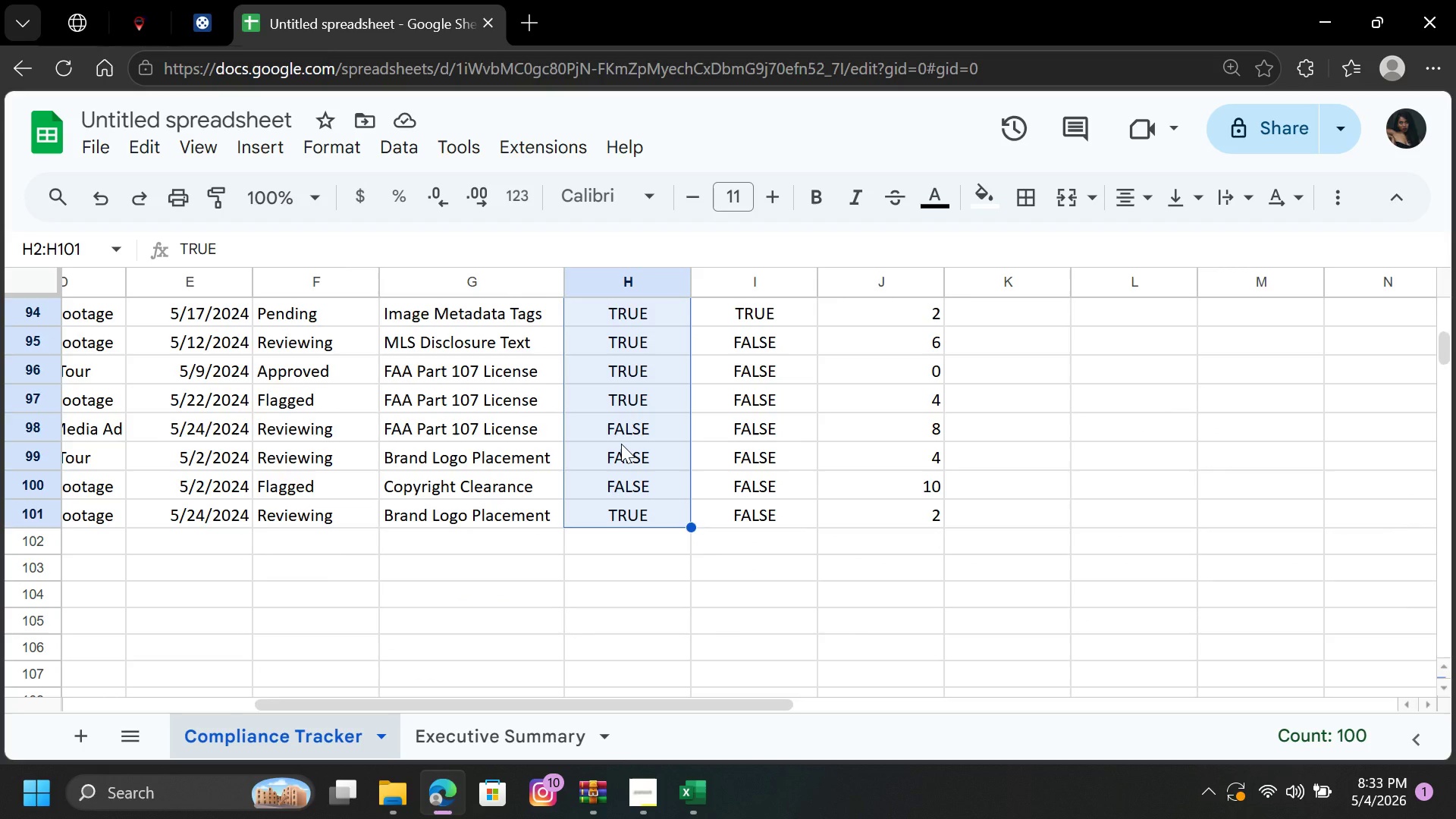 
wait(11.53)
 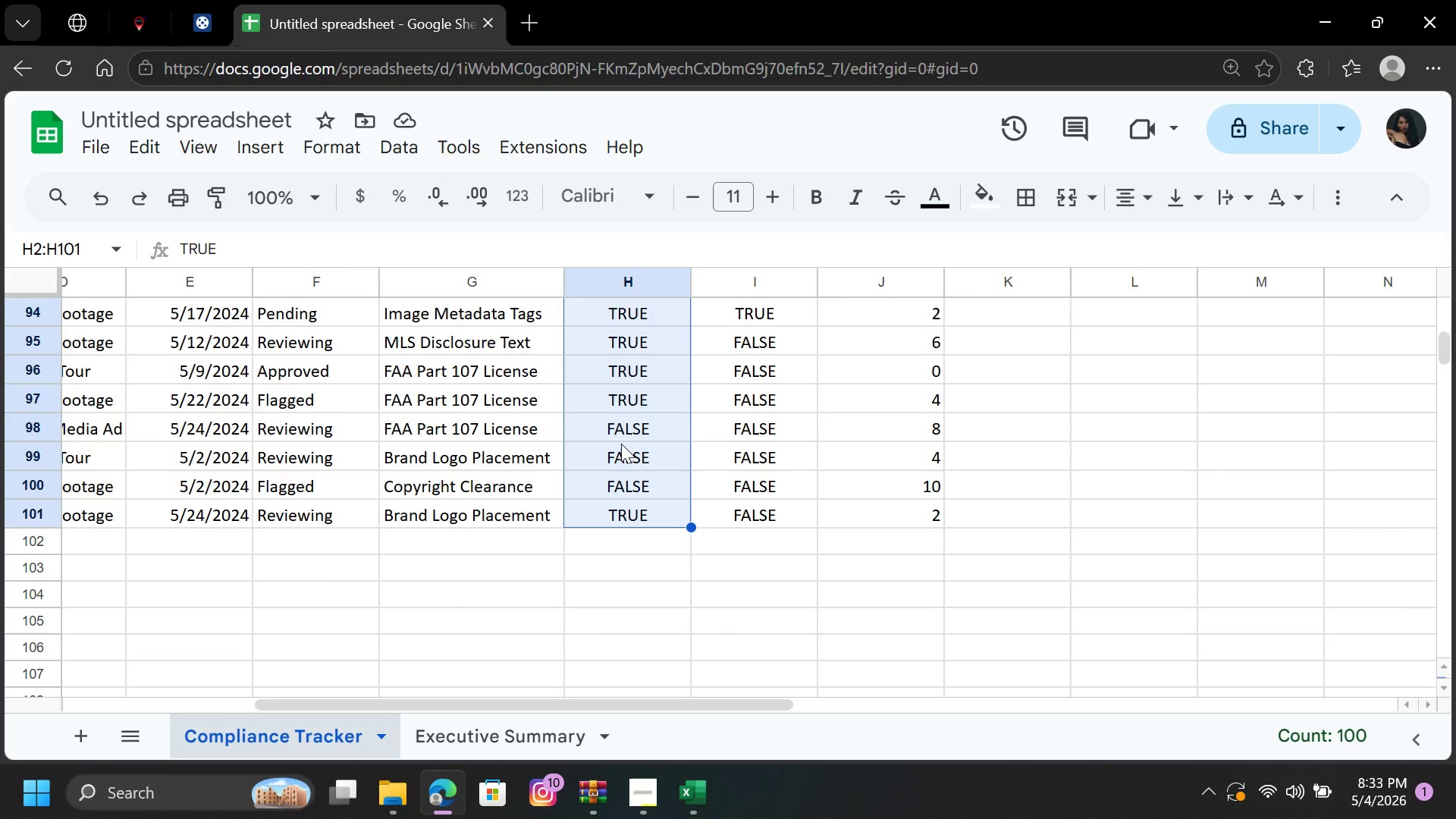 
left_click([274, 143])
 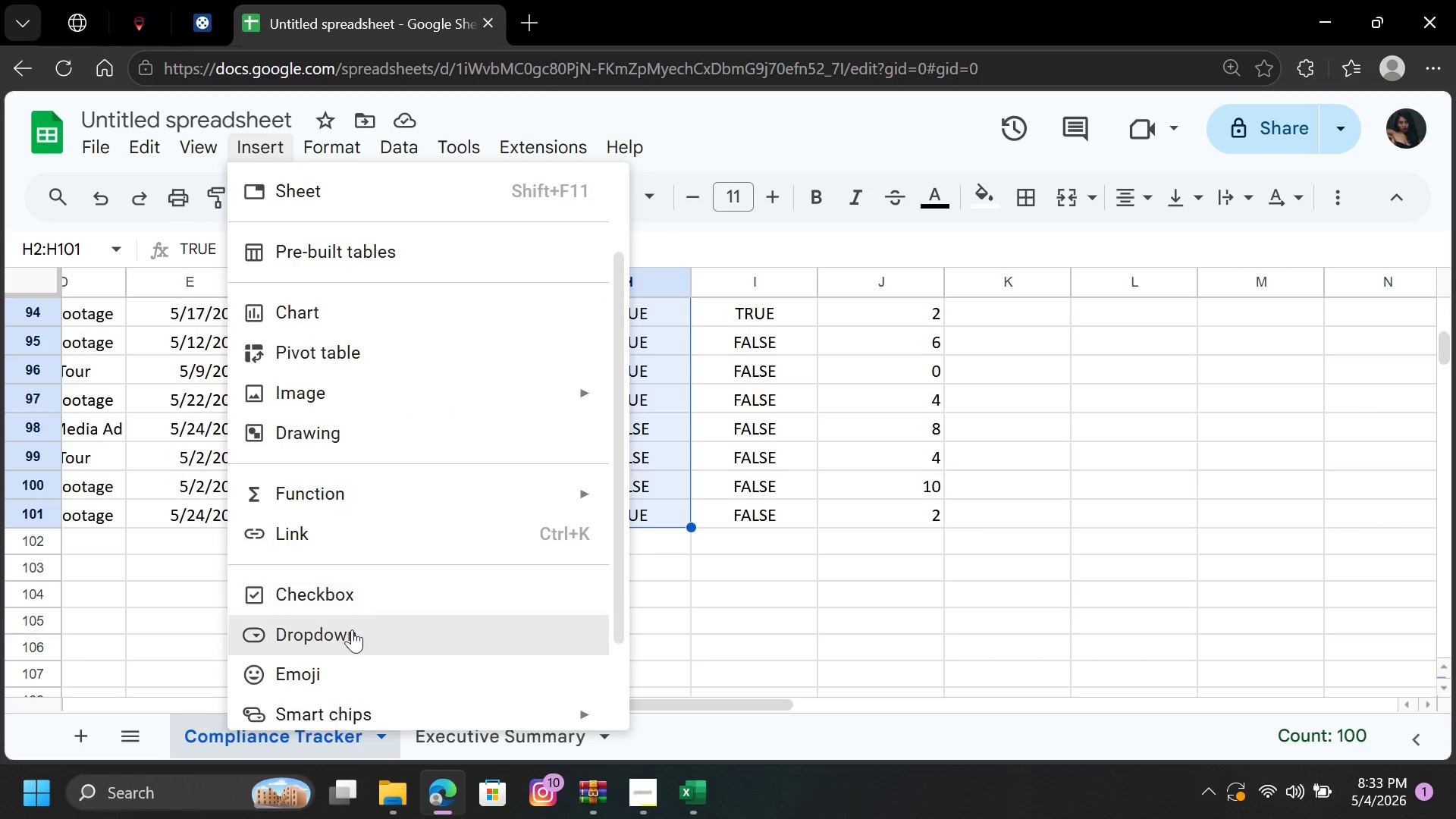 
left_click([352, 635])
 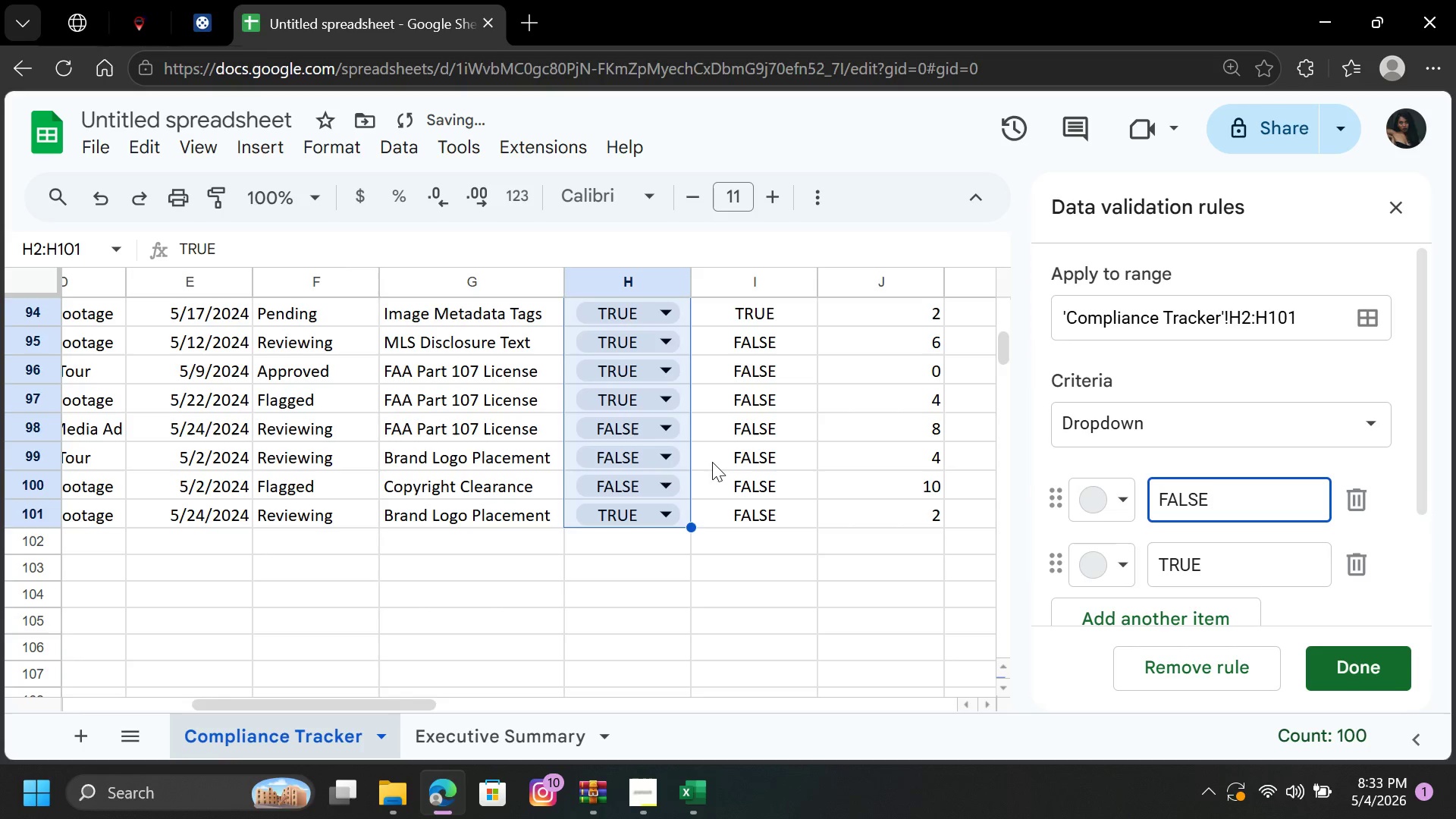 
scroll: coordinate [628, 499], scroll_direction: up, amount: 32.0
 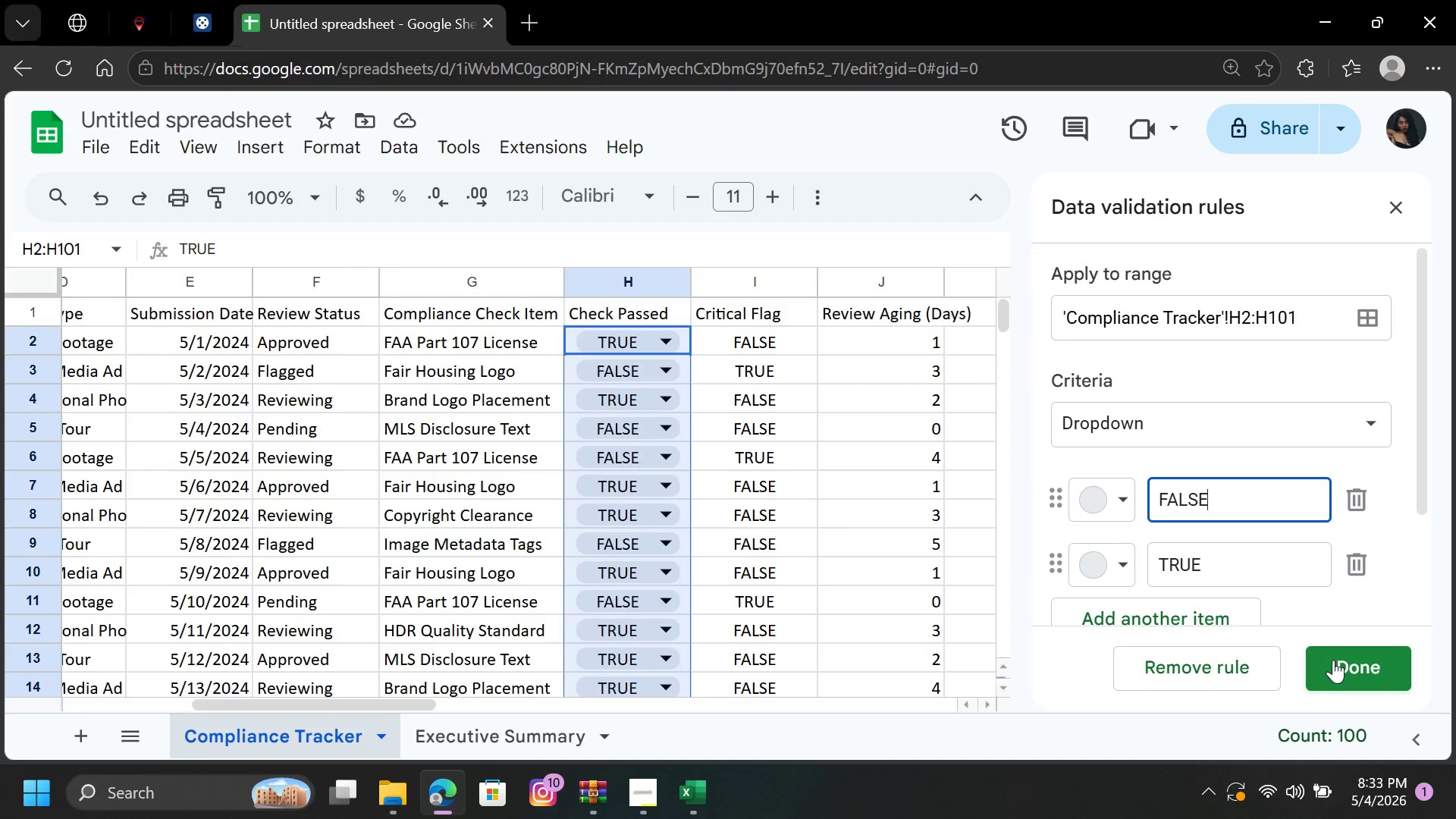 
left_click([1356, 658])
 